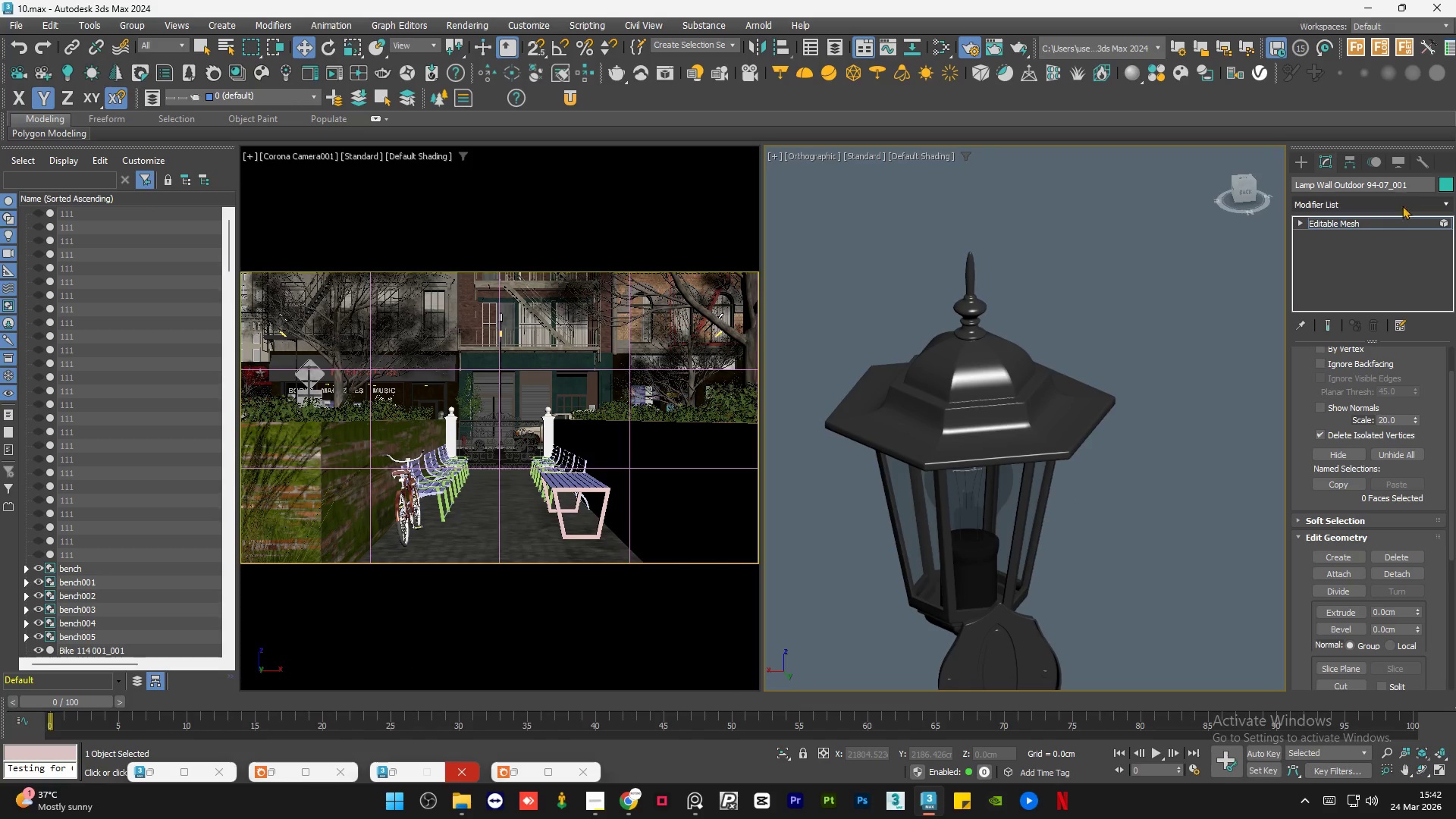 
left_click([1386, 218])
 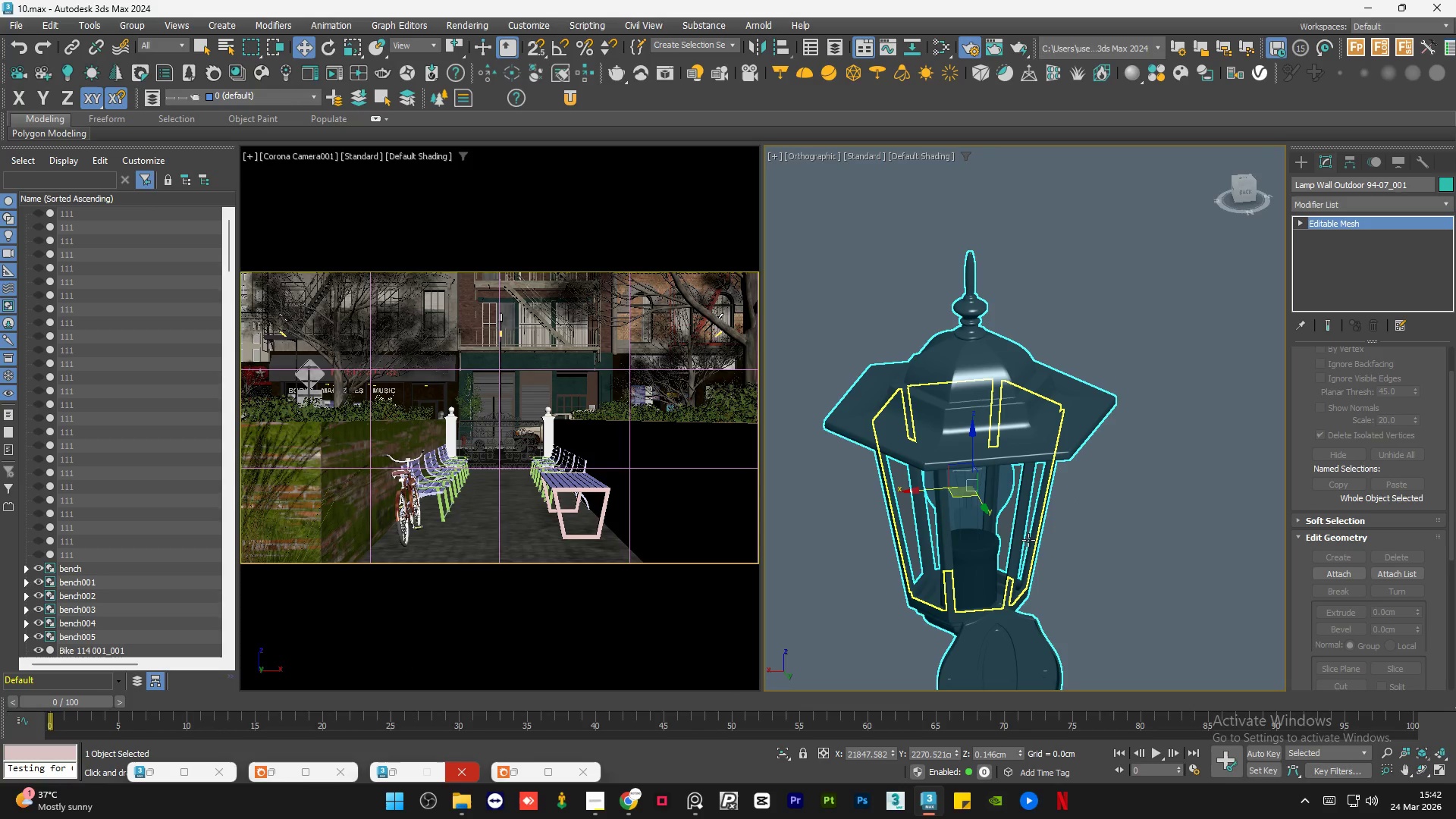 
left_click([988, 538])
 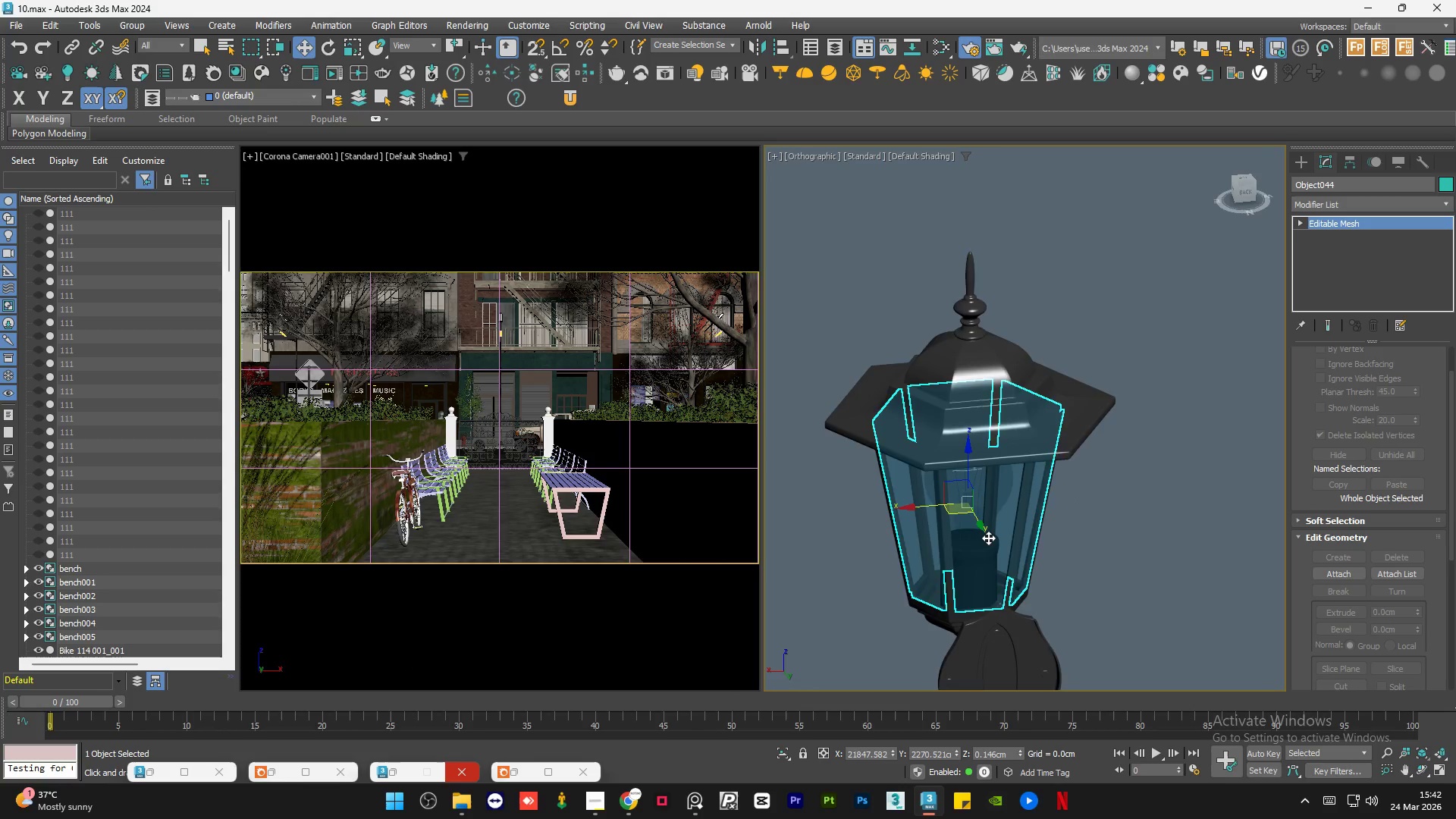 
hold_key(key=AltLeft, duration=1.5)
 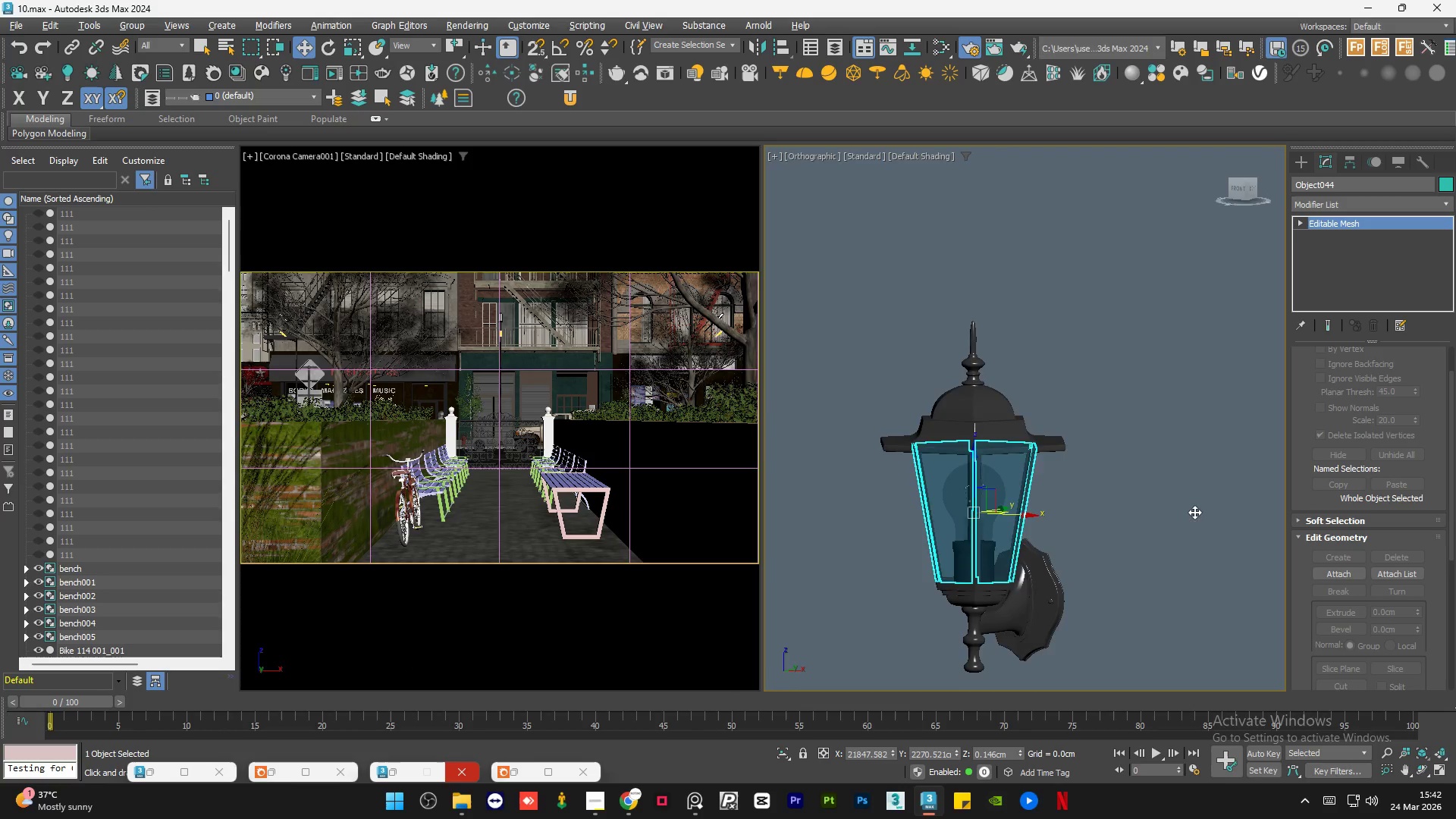 
scroll: coordinate [988, 538], scroll_direction: down, amount: 1.0
 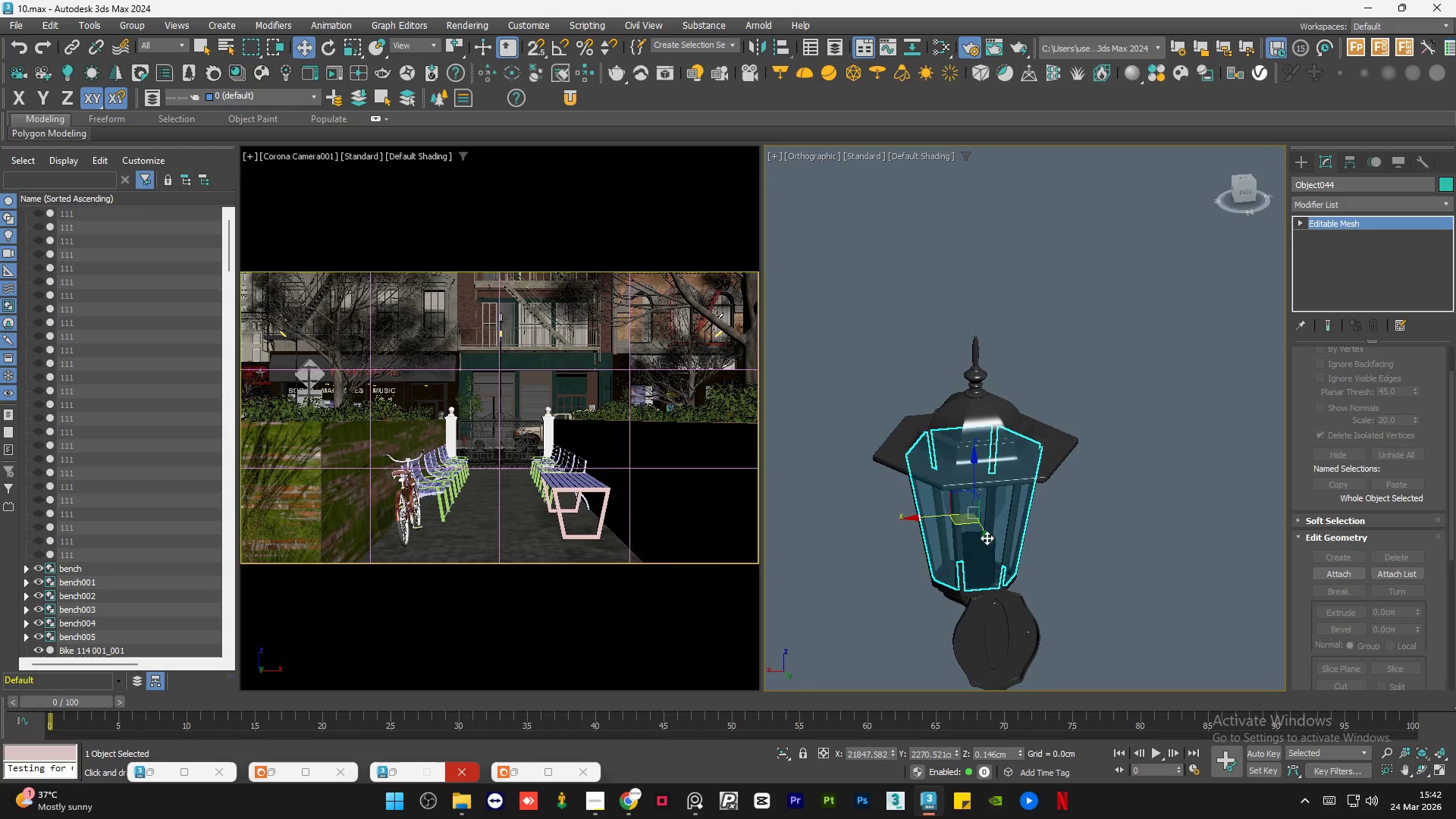 
hold_key(key=AltLeft, duration=0.97)
 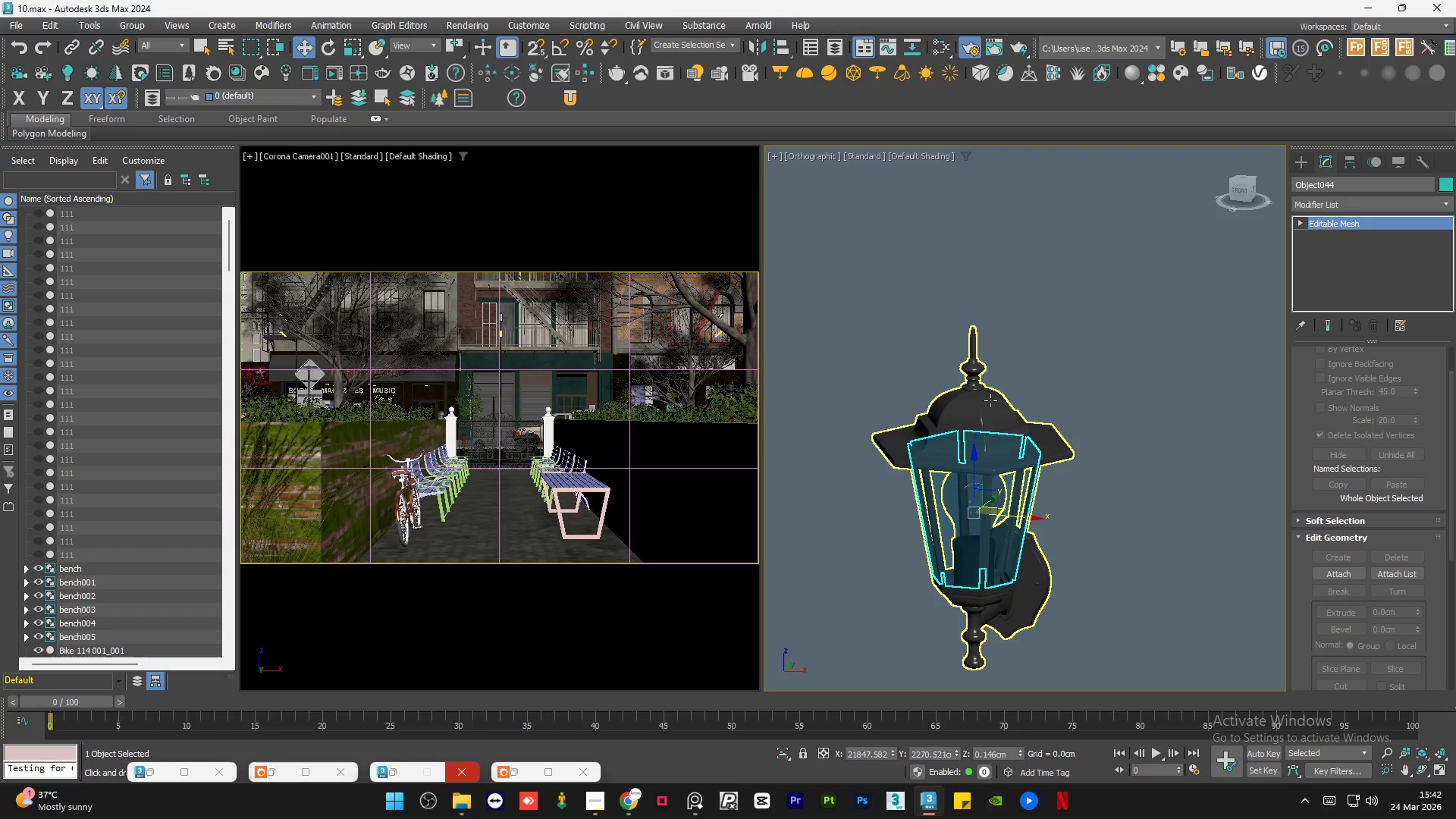 
hold_key(key=ControlLeft, duration=0.59)
left_click([990, 400])
 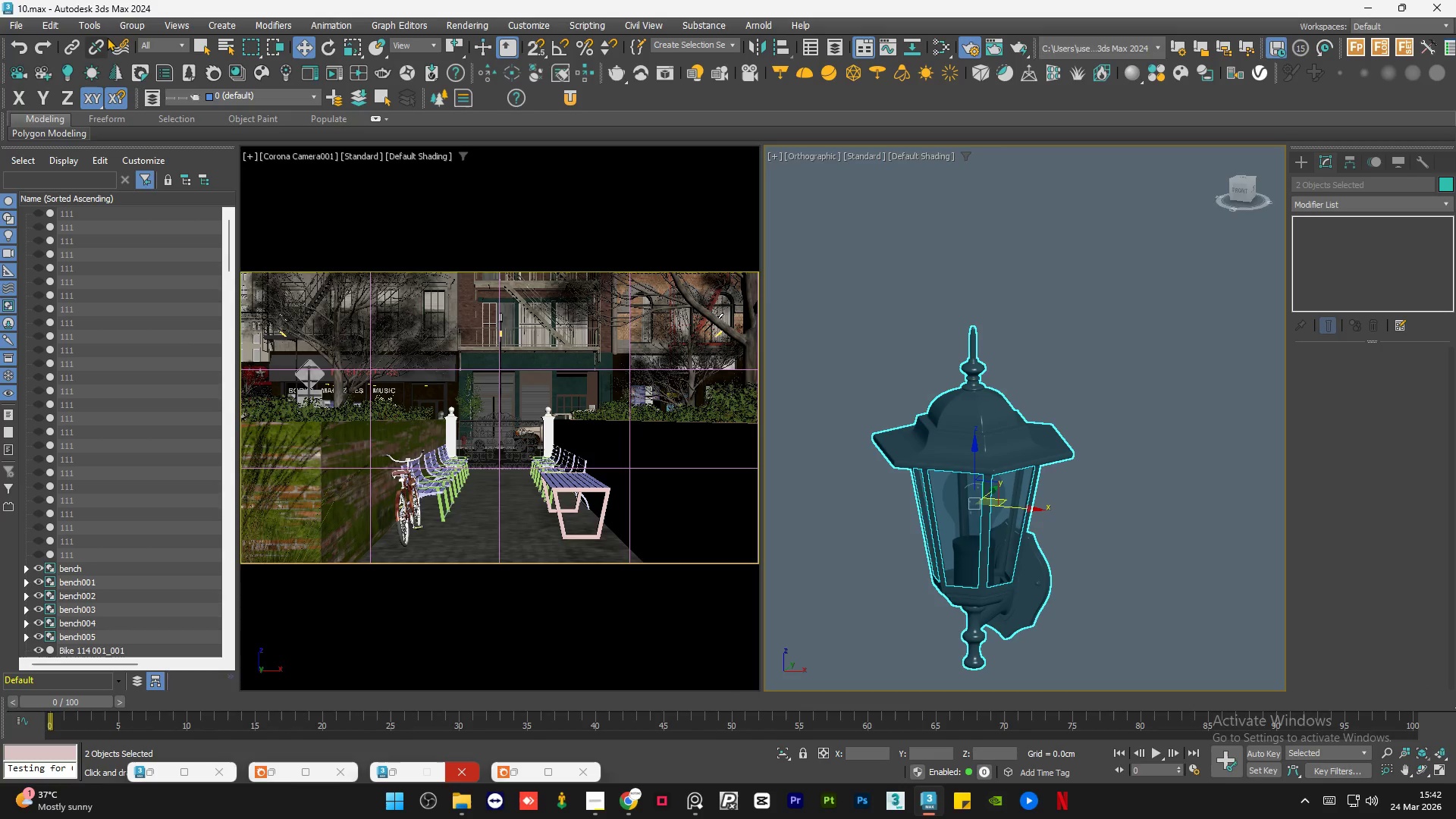 
left_click([126, 27])
 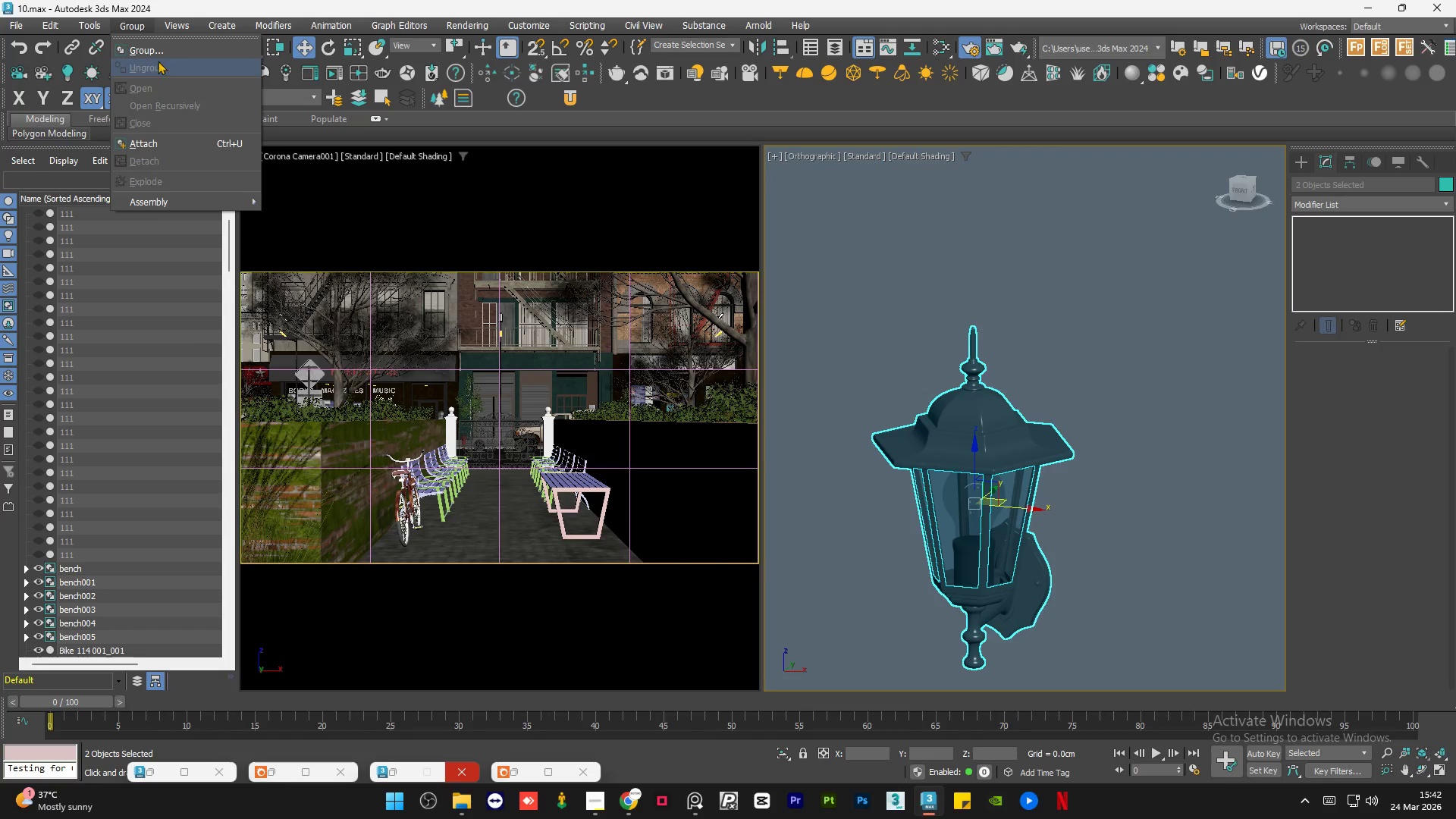 
left_click([158, 56])
 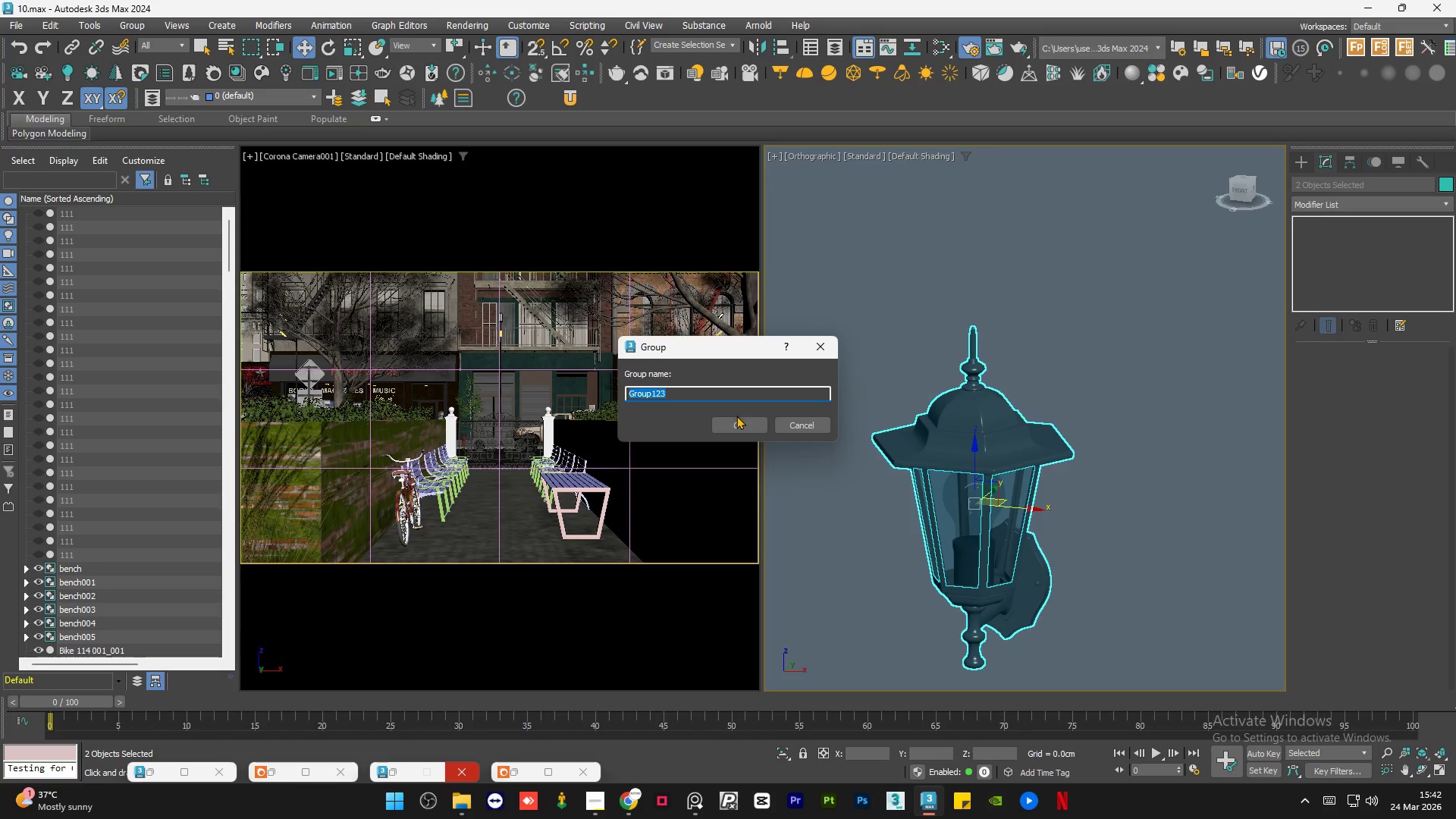 
left_click([736, 421])
 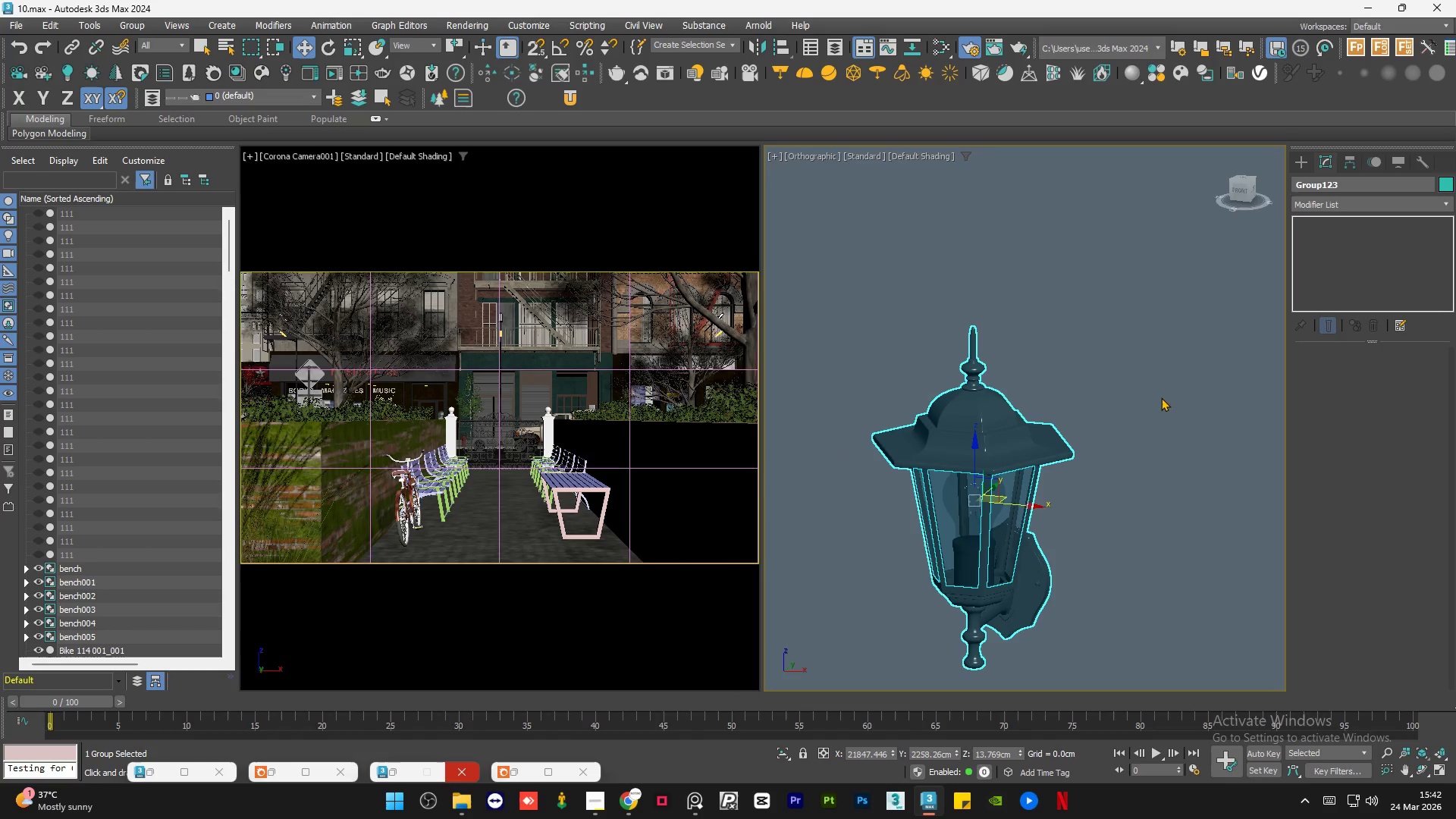 
left_click([1161, 395])
 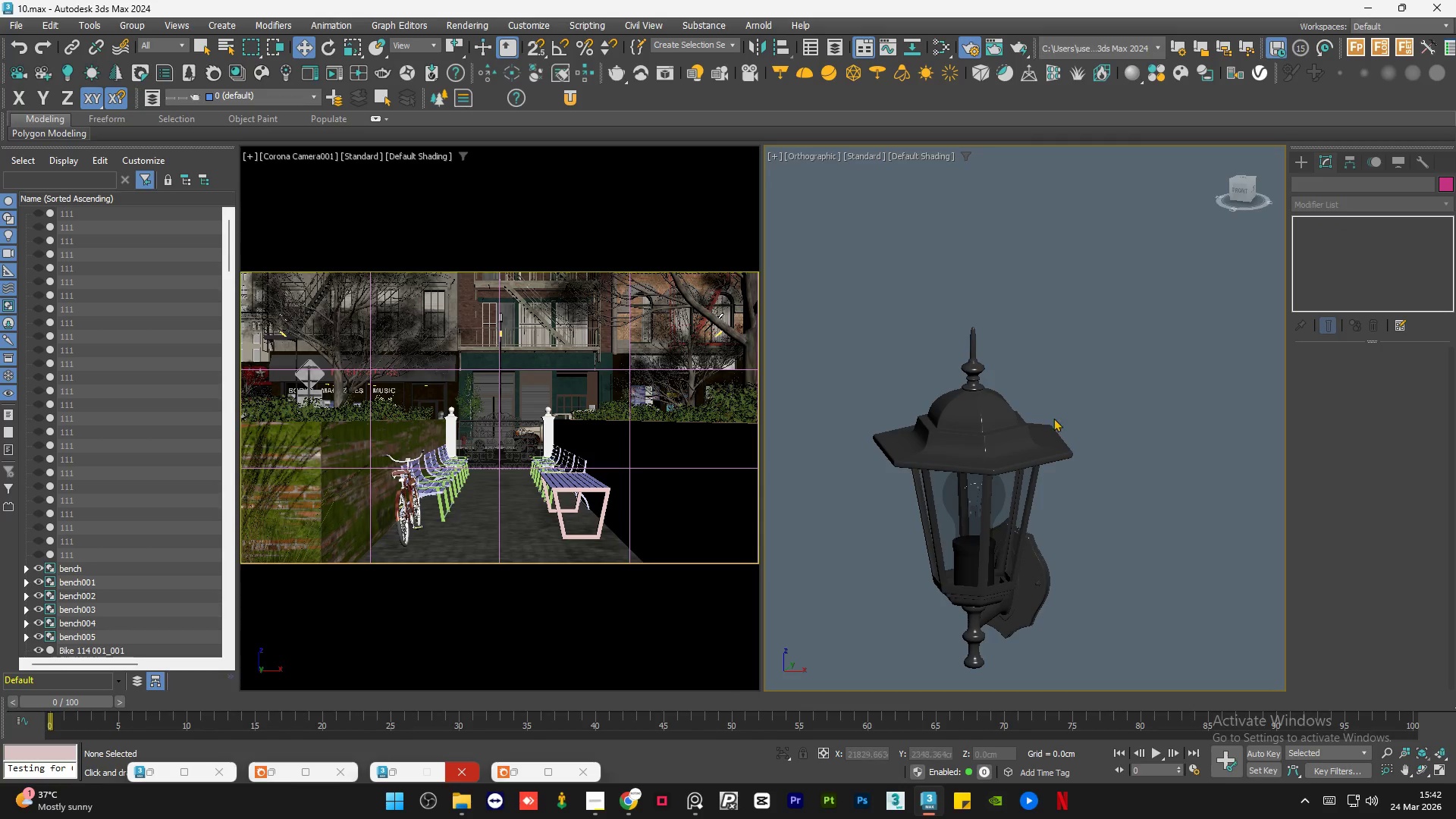 
hold_key(key=AltLeft, duration=0.95)
 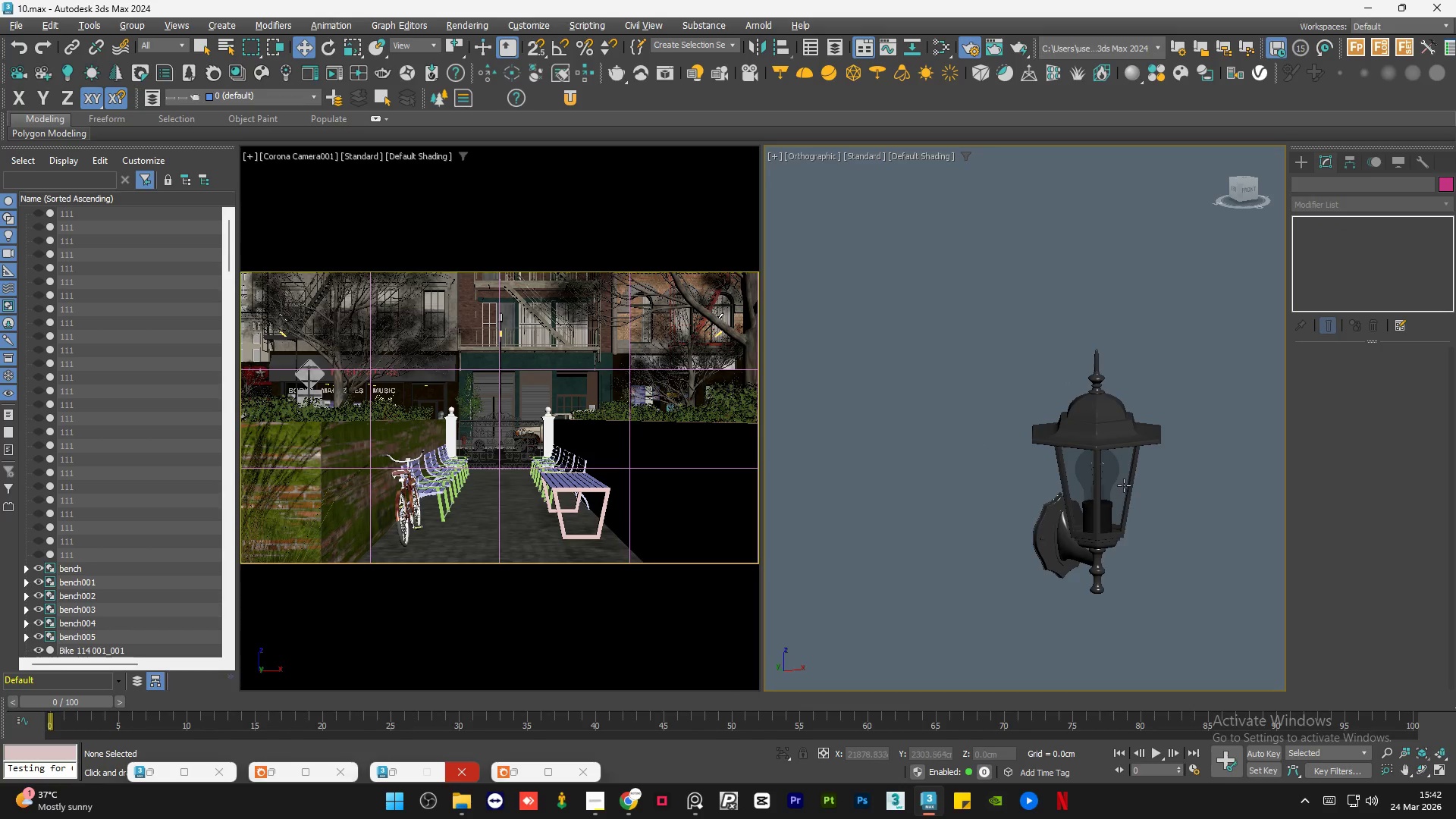 
scroll: coordinate [984, 450], scroll_direction: down, amount: 1.0
 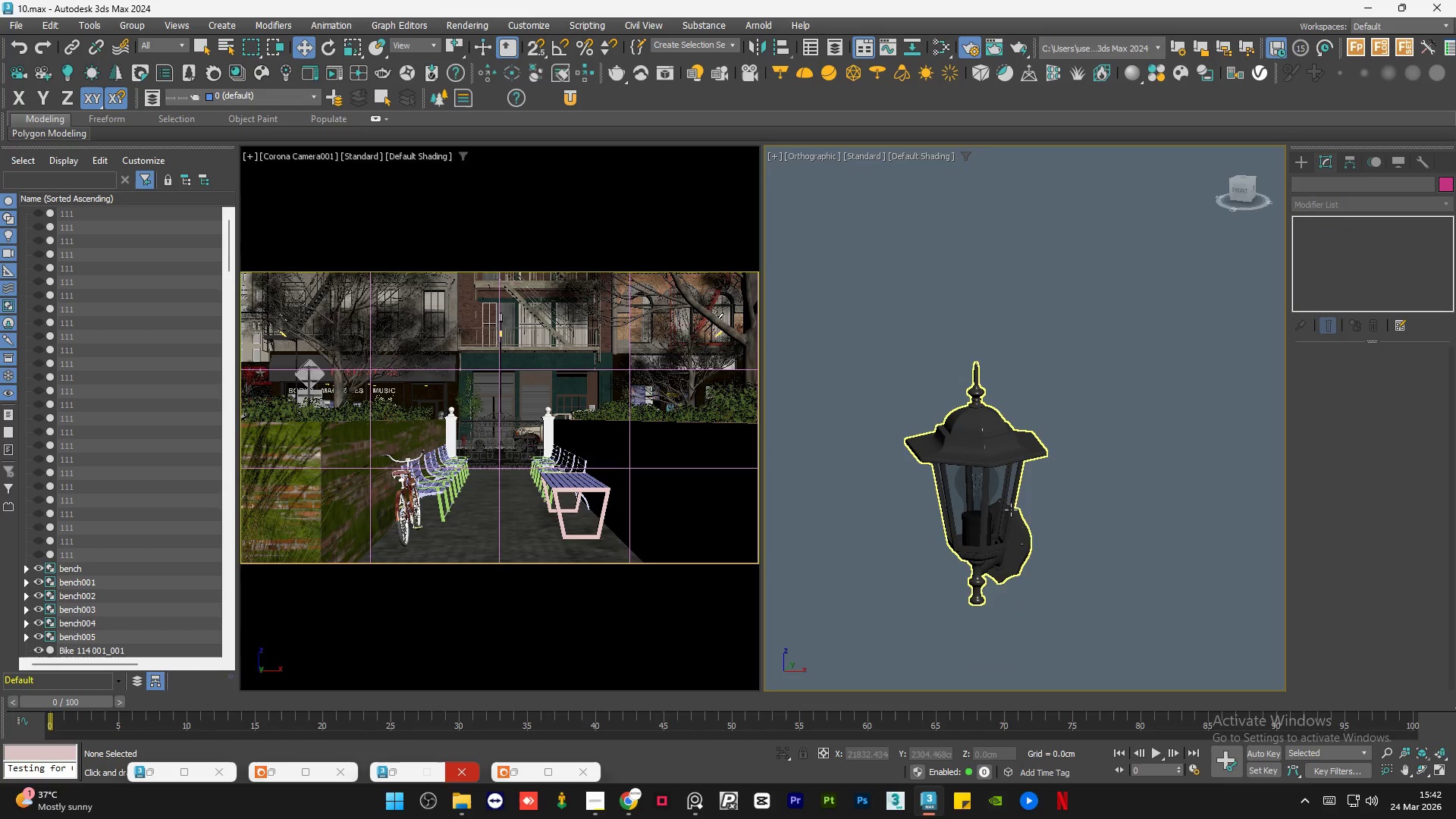 
left_click([1123, 485])
 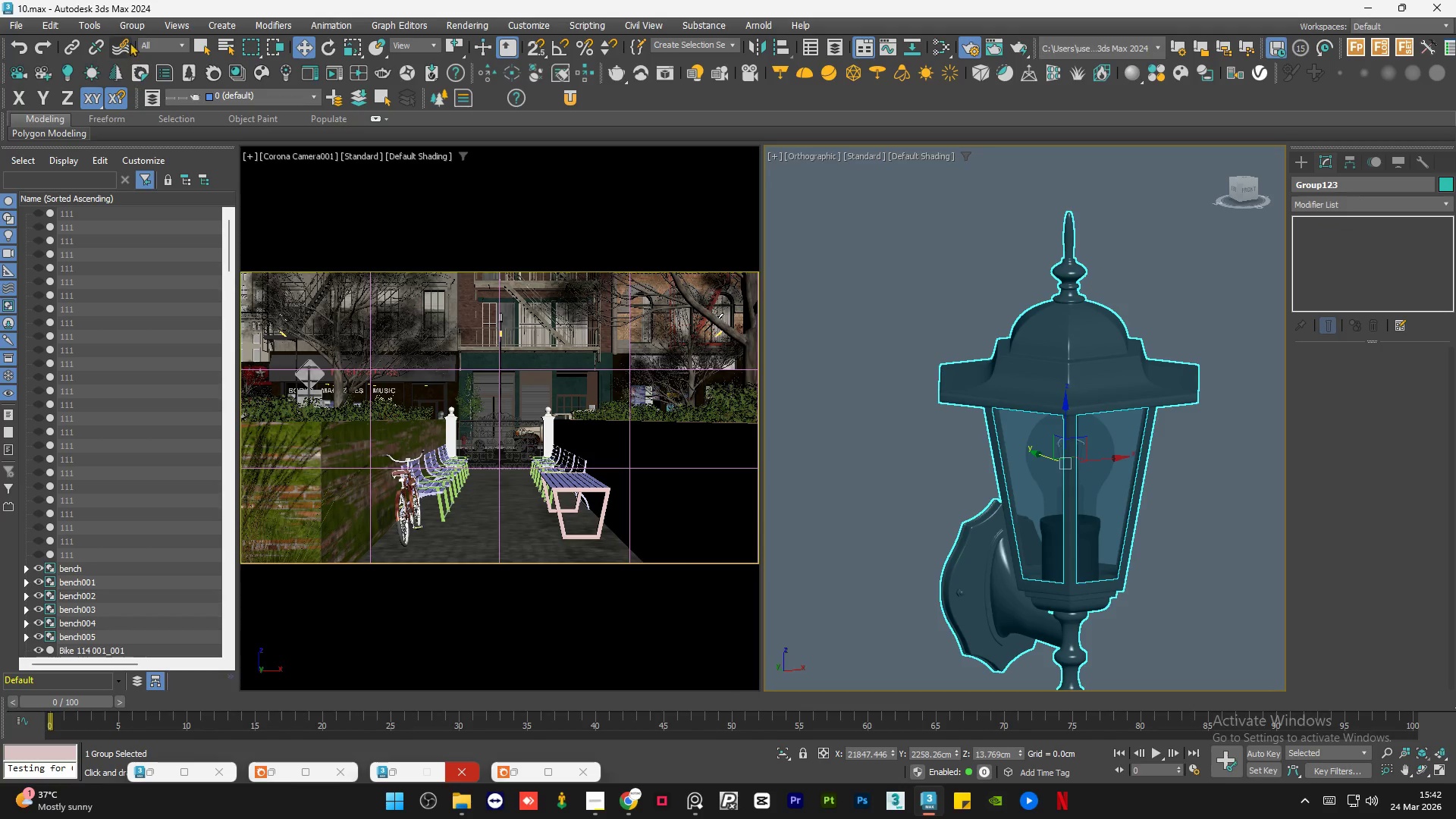 
scroll: coordinate [1124, 485], scroll_direction: up, amount: 3.0
 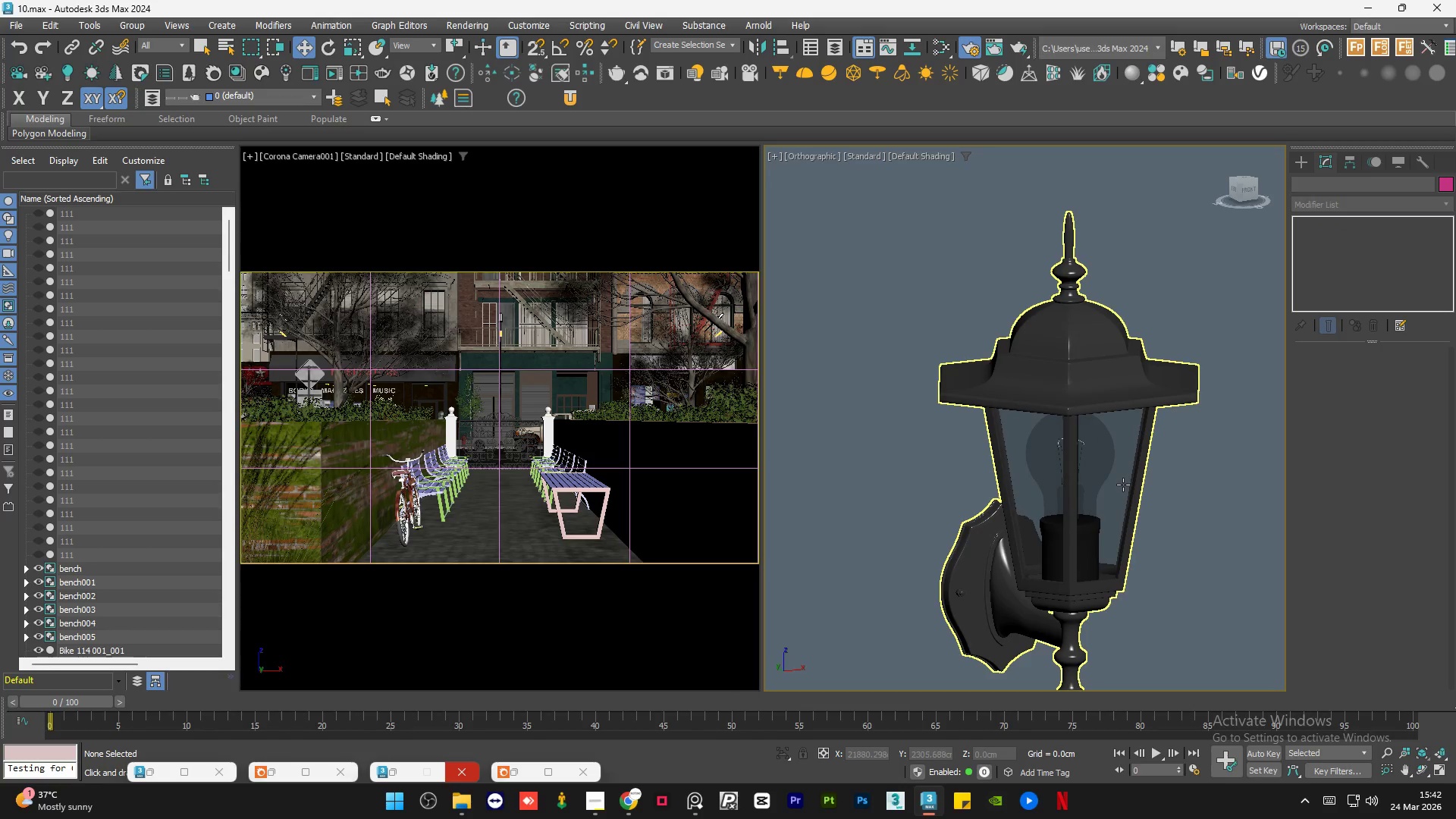 
left_click([136, 27])
 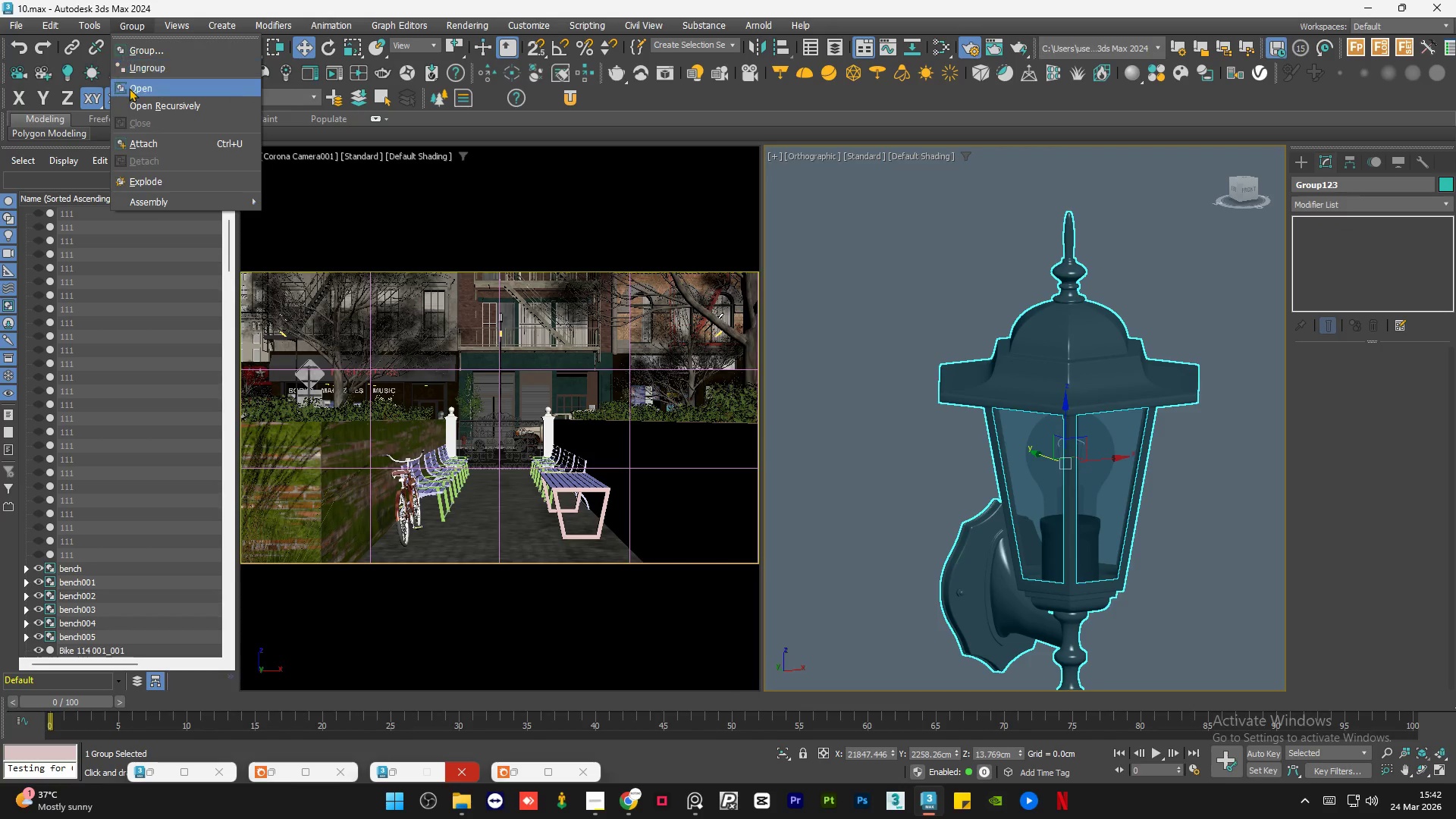 
left_click([129, 89])
 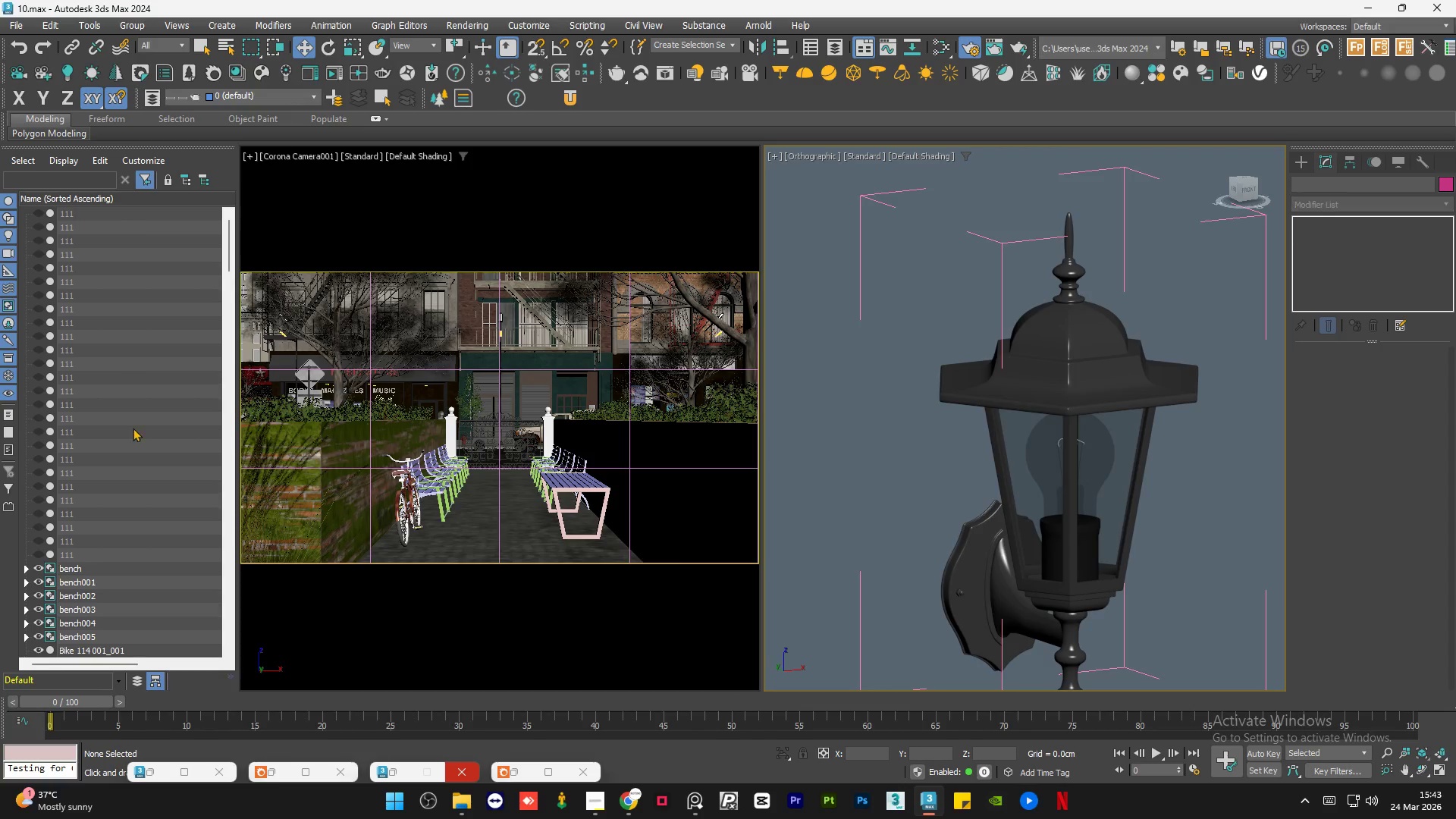 
scroll: coordinate [140, 449], scroll_direction: down, amount: 14.0
 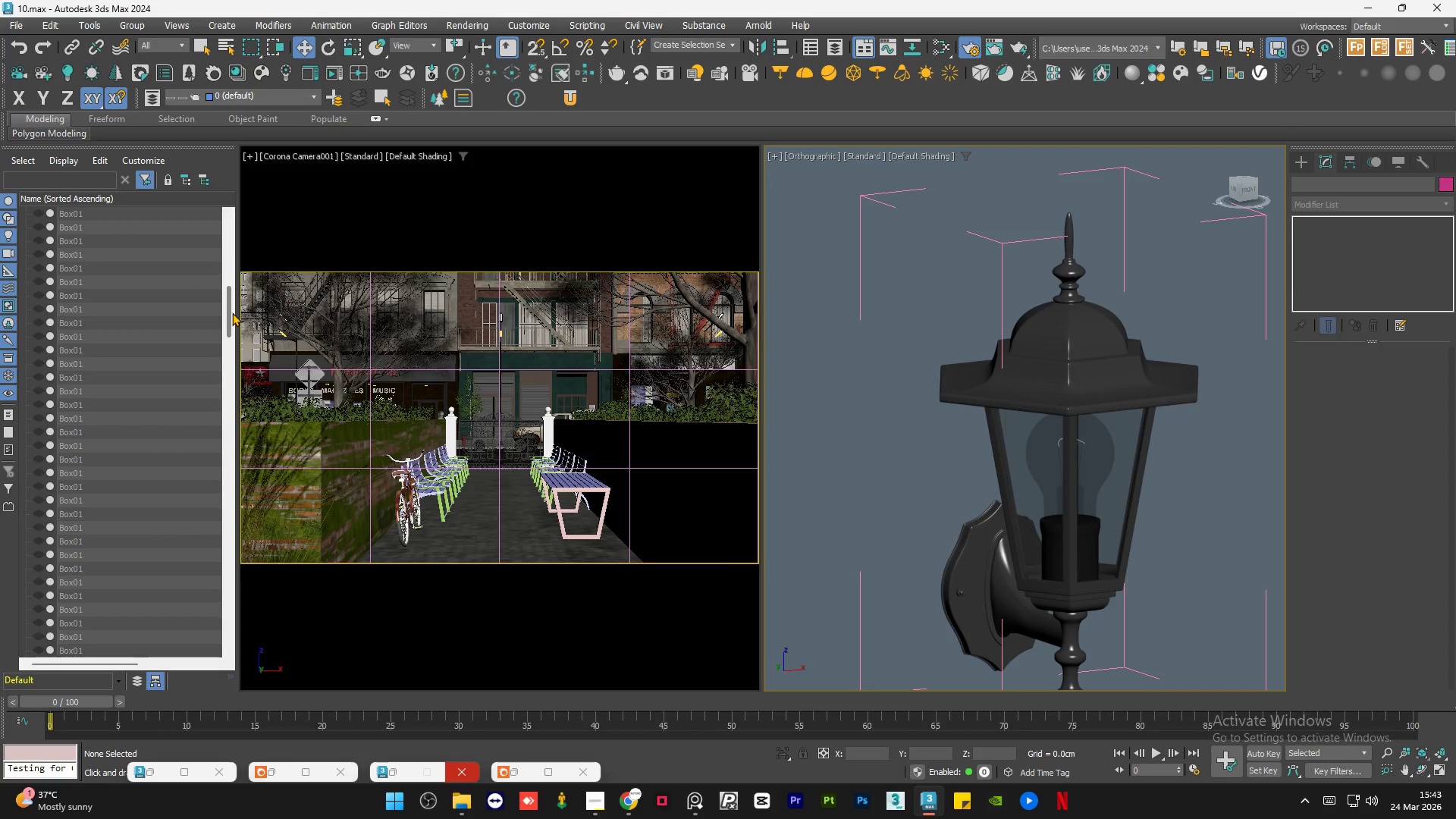 
left_click_drag(start_coordinate=[232, 312], to_coordinate=[246, 332])
 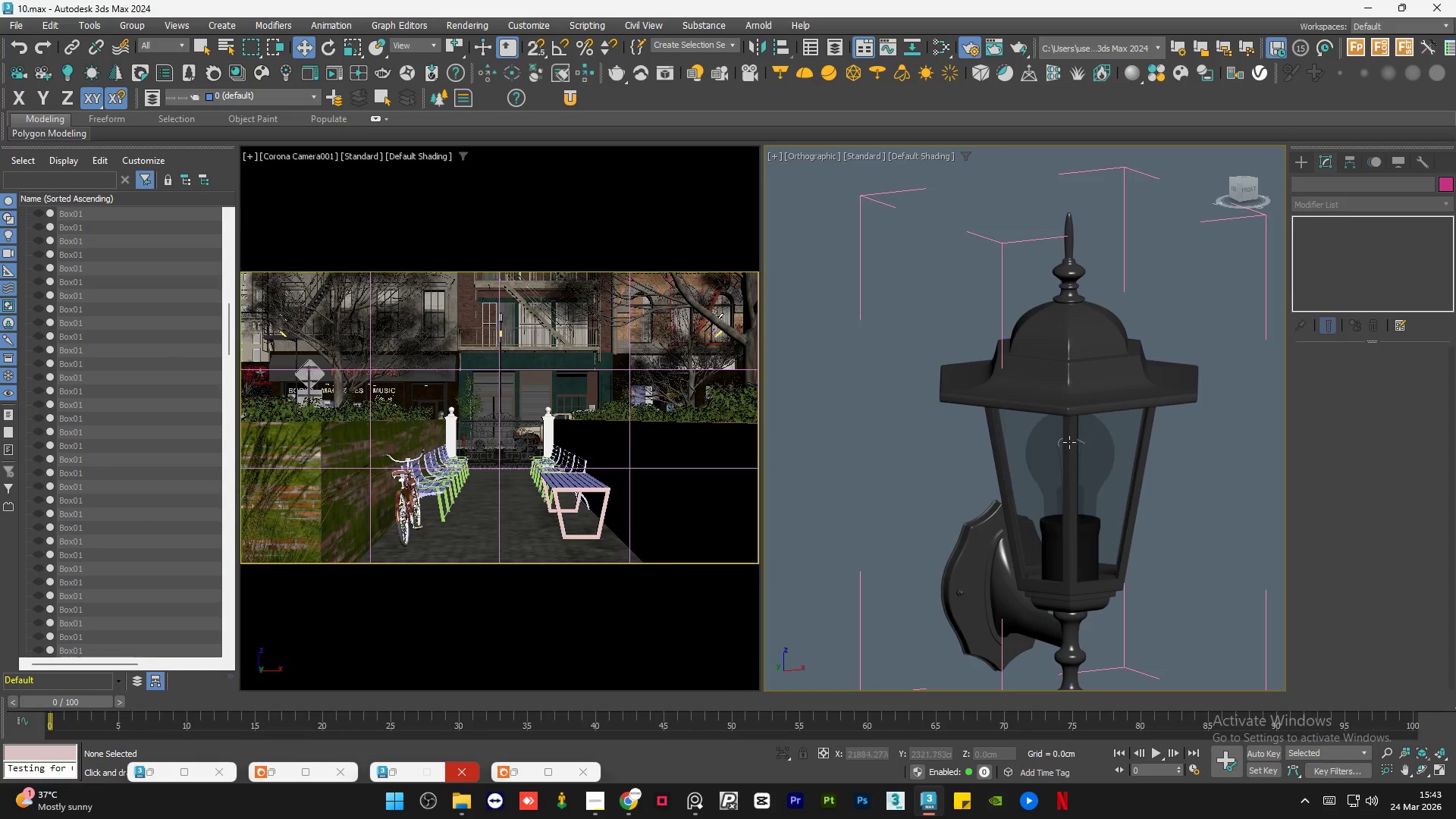 
left_click([1051, 428])
 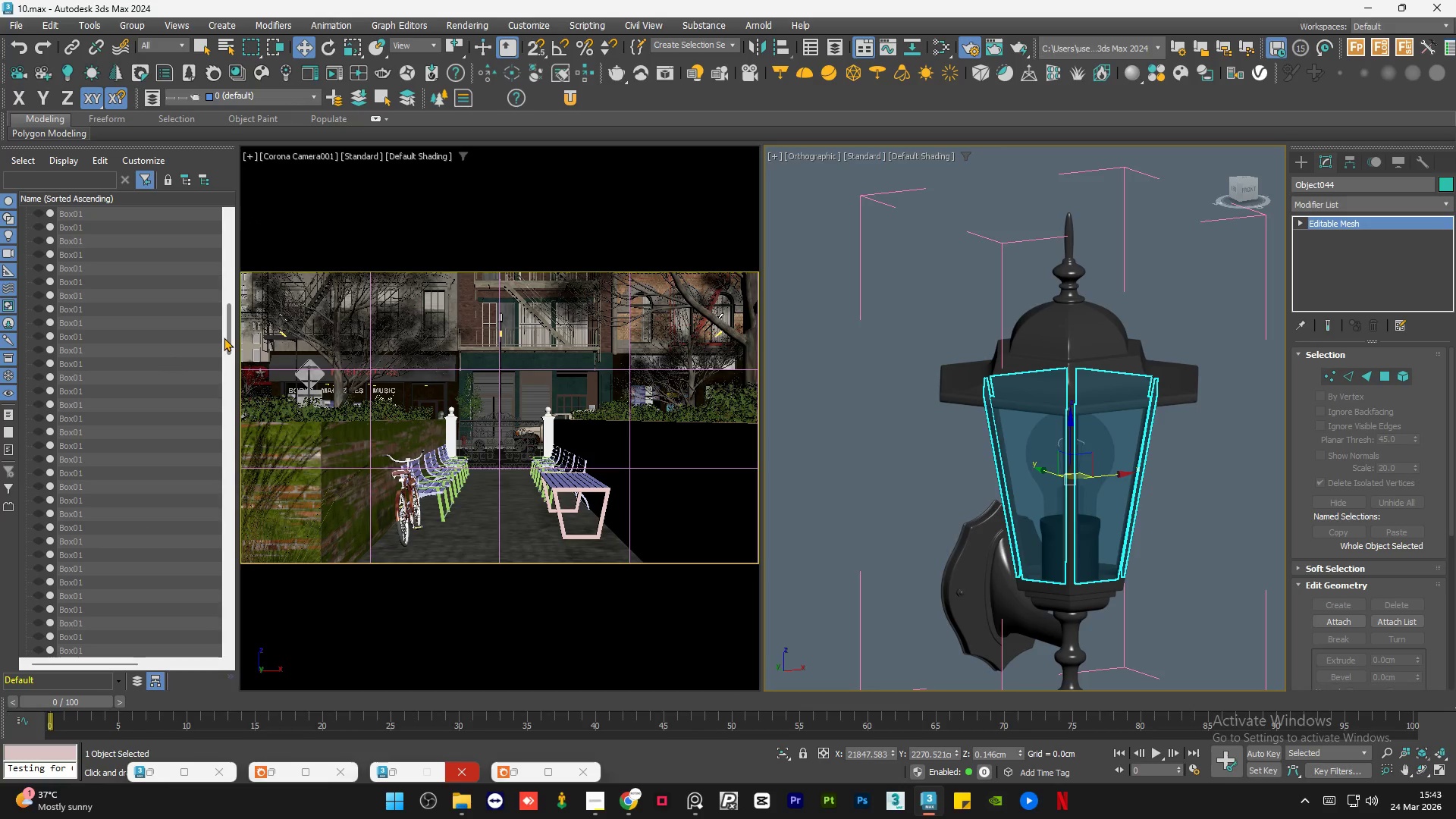 
left_click_drag(start_coordinate=[229, 330], to_coordinate=[220, 447])
 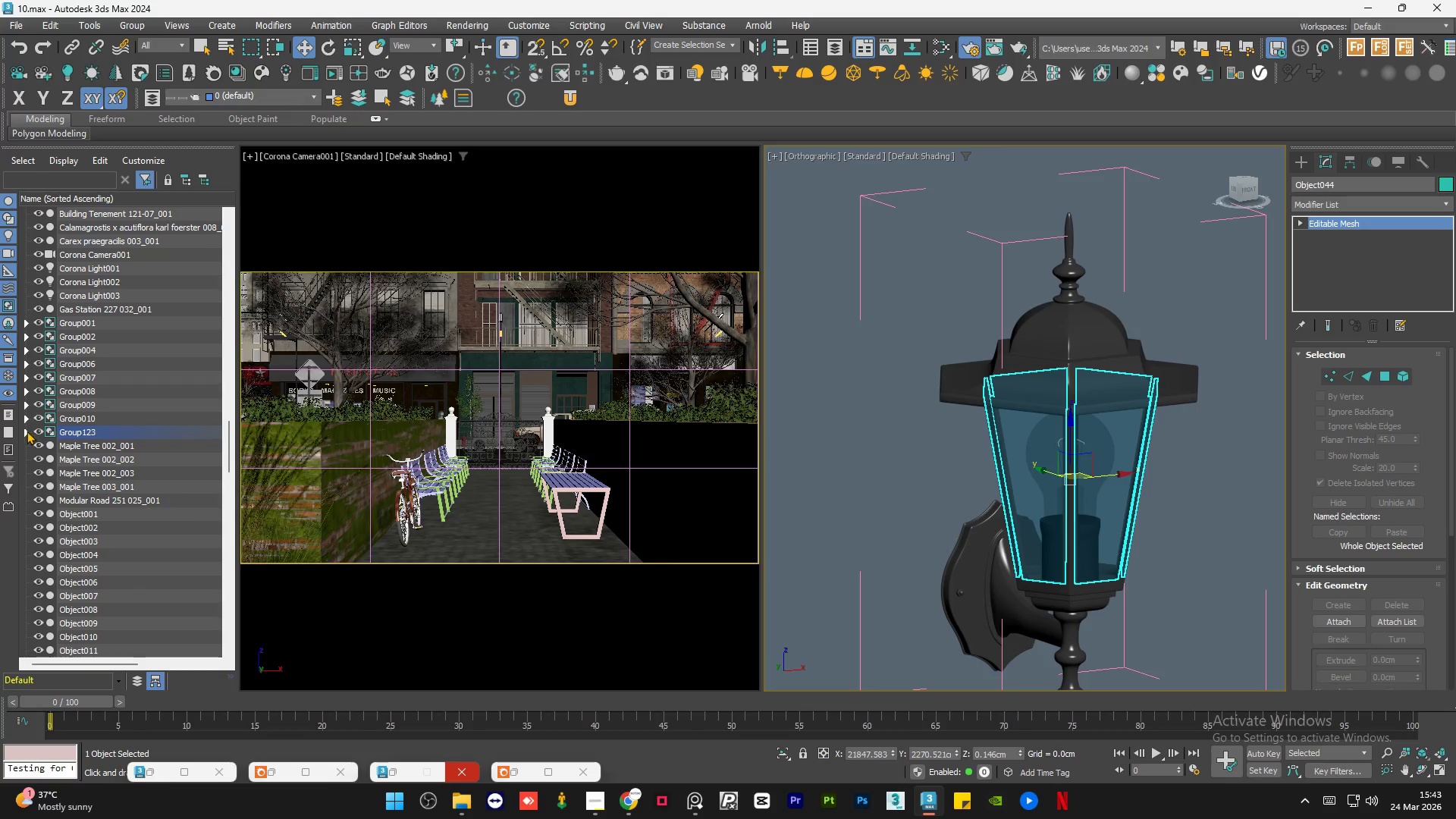 
left_click([24, 433])
 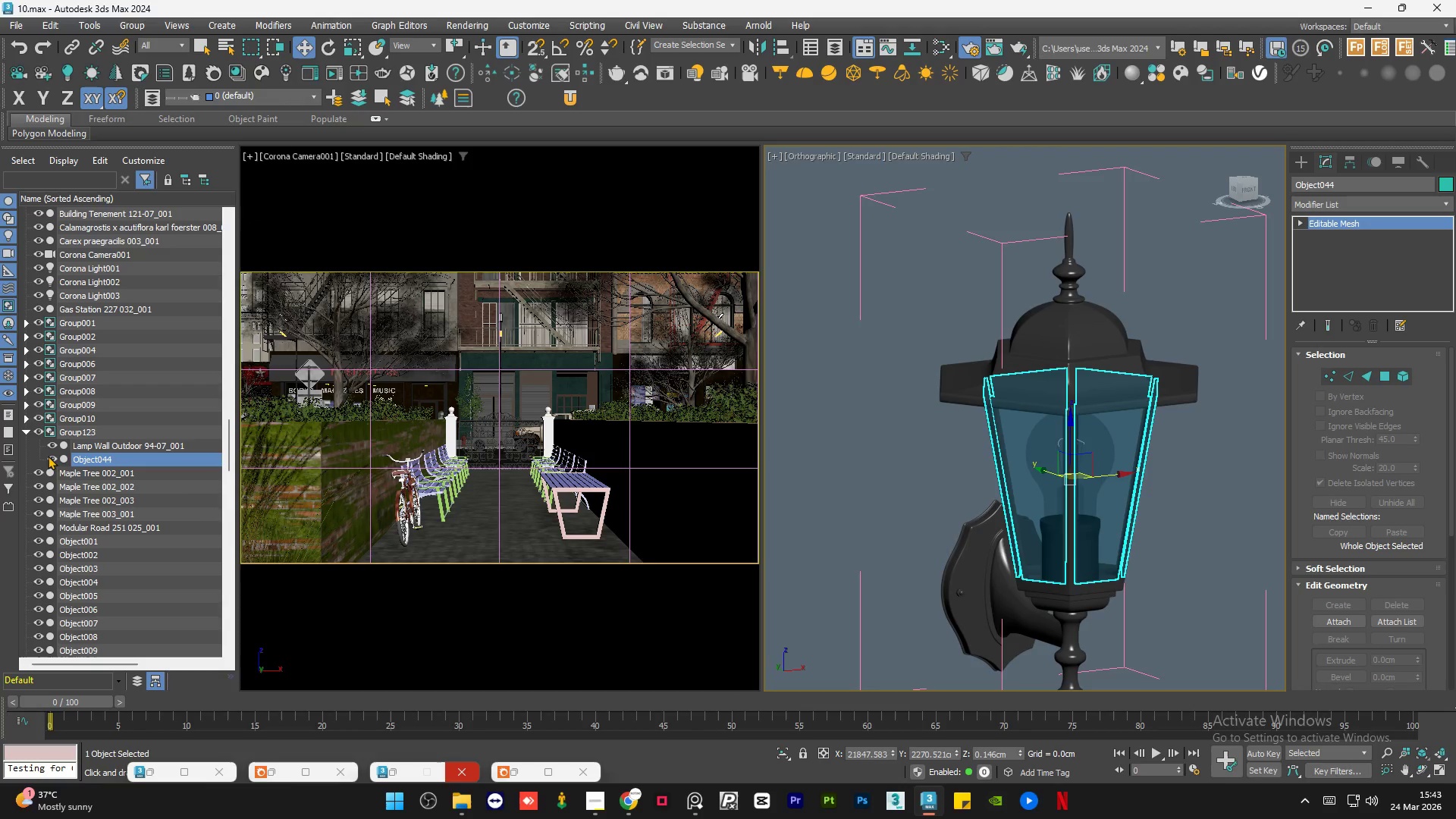 
left_click([50, 457])
 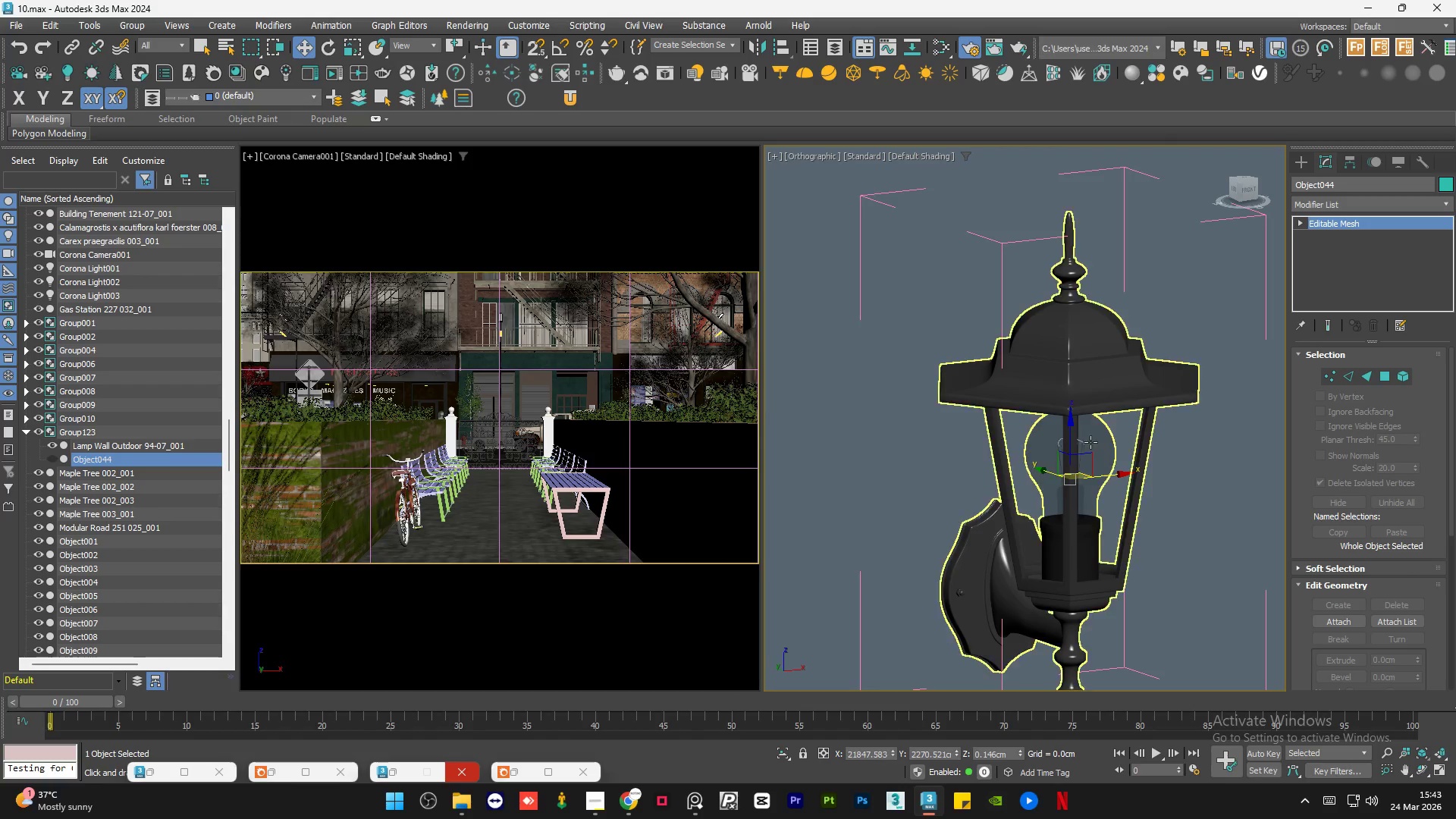 
left_click([1103, 437])
 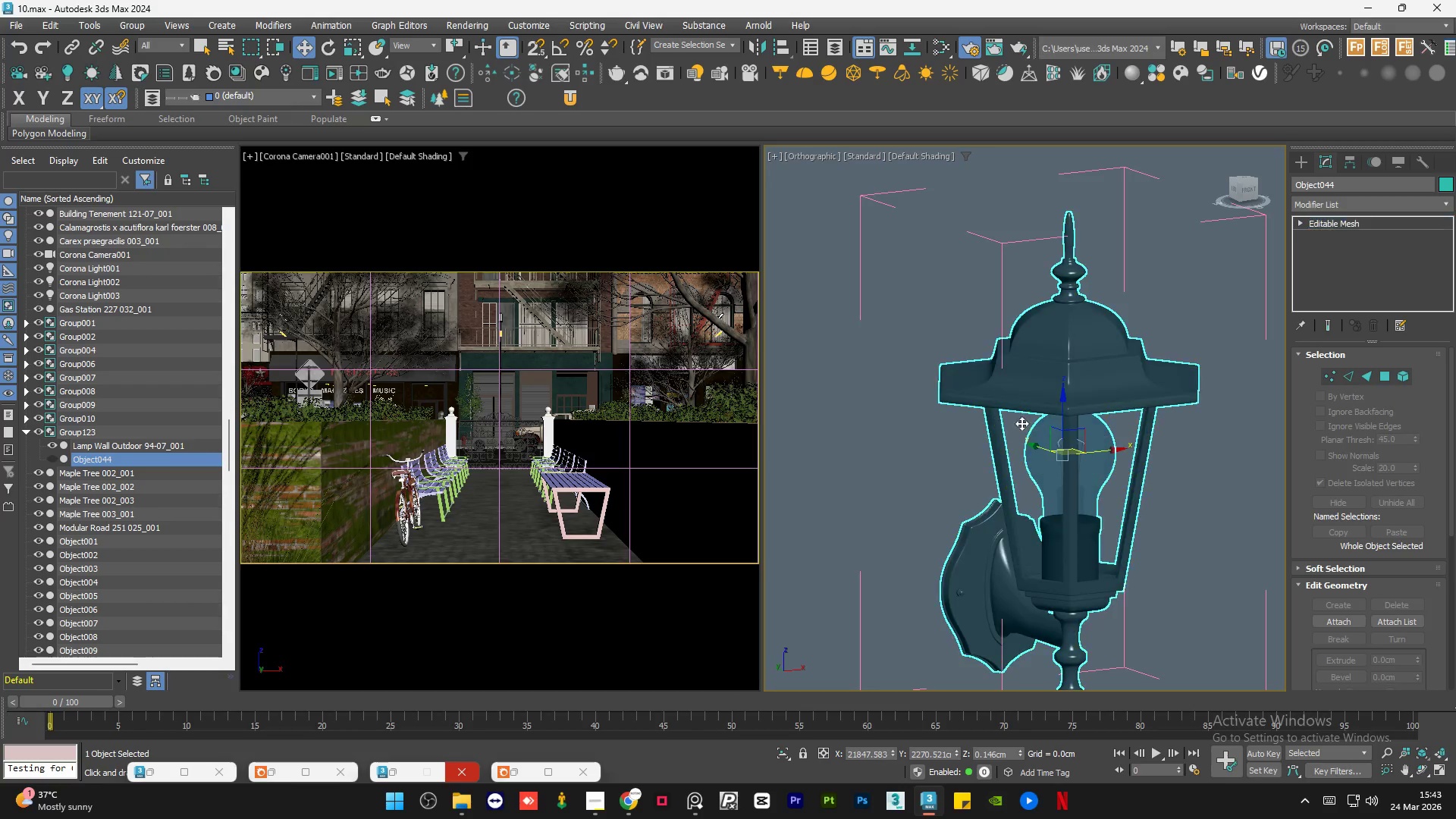 
scroll: coordinate [998, 451], scroll_direction: up, amount: 1.0
 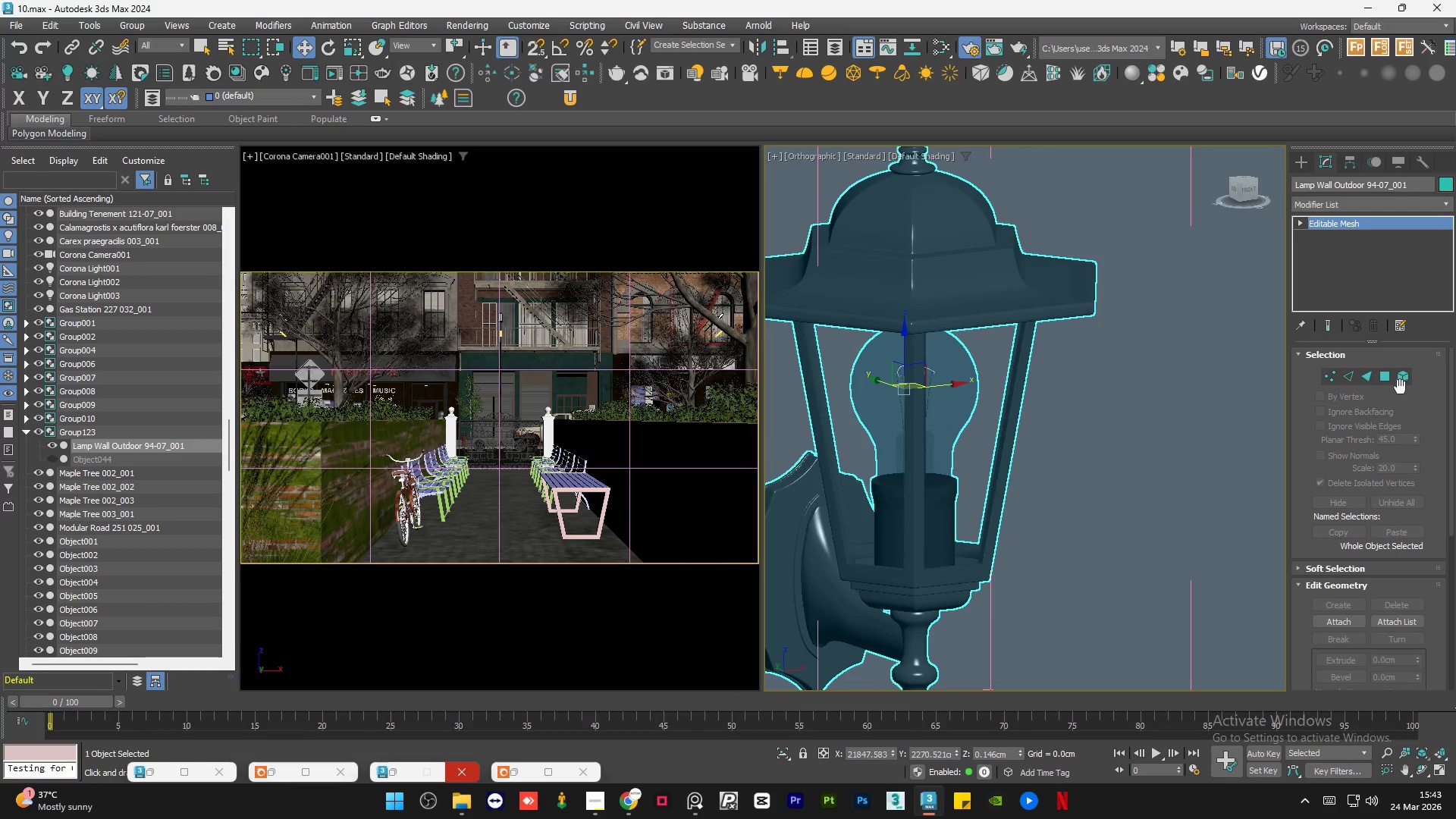 
left_click([1401, 383])
 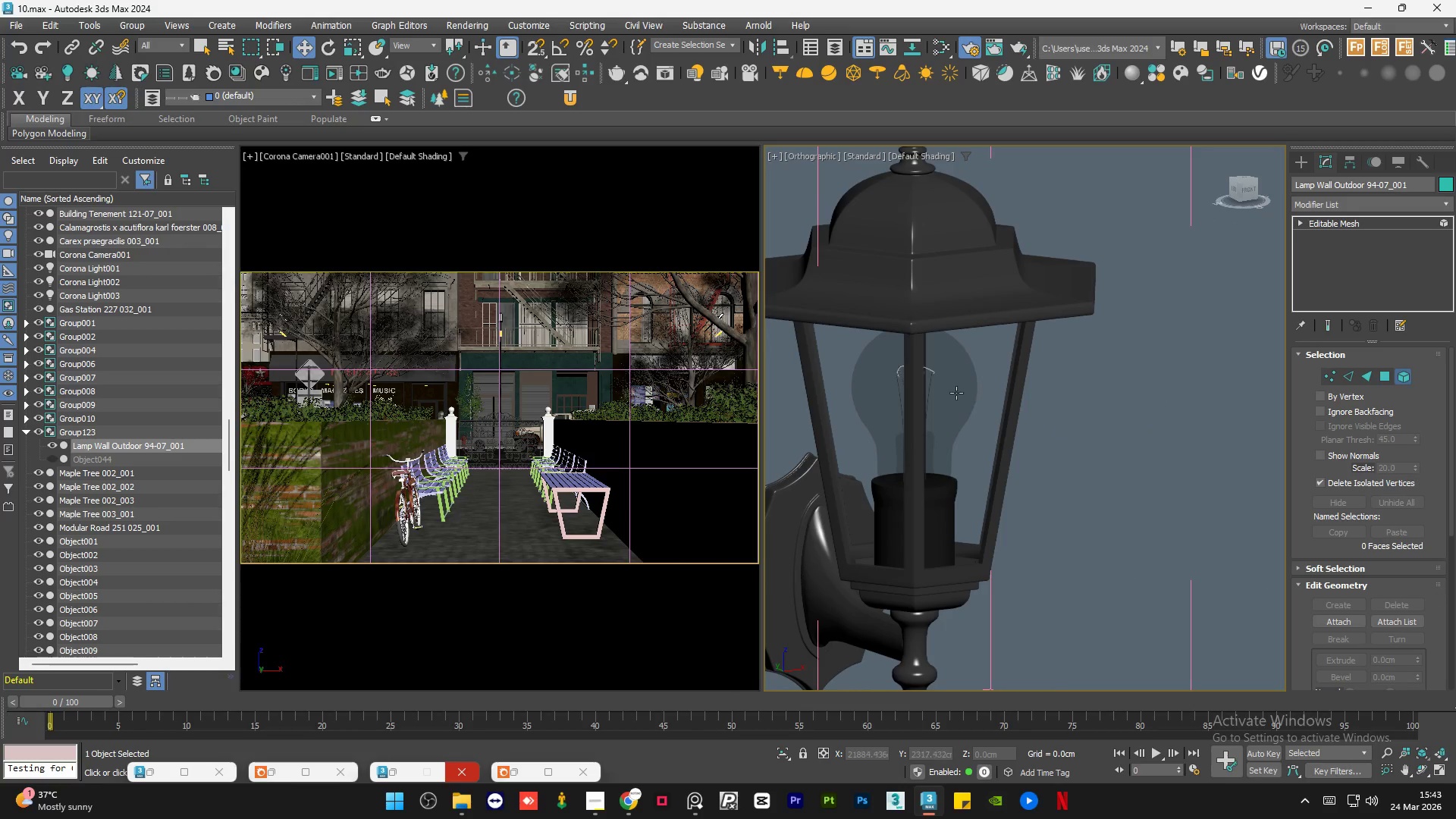 
left_click([965, 391])
 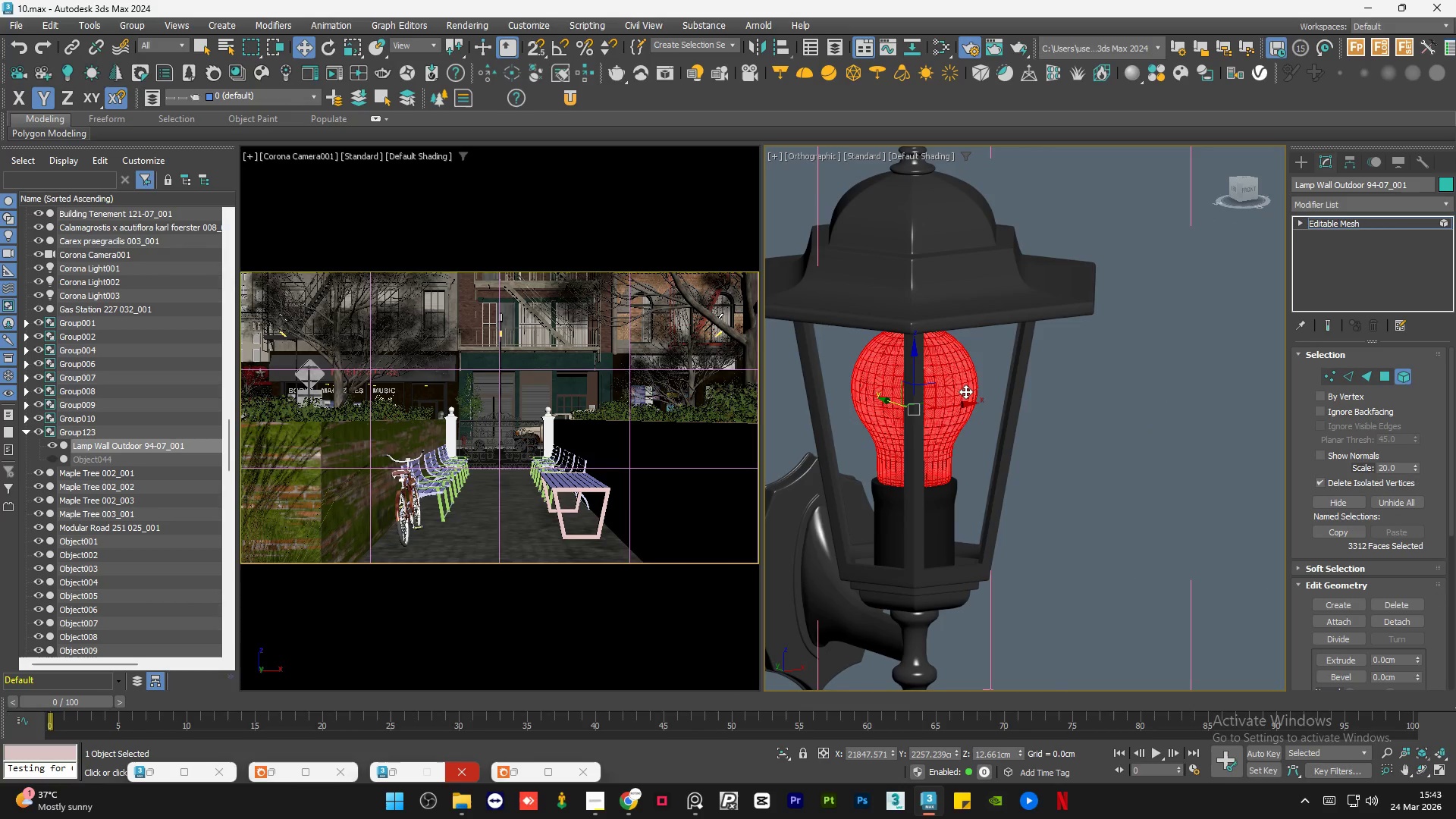 
key(Delete)
 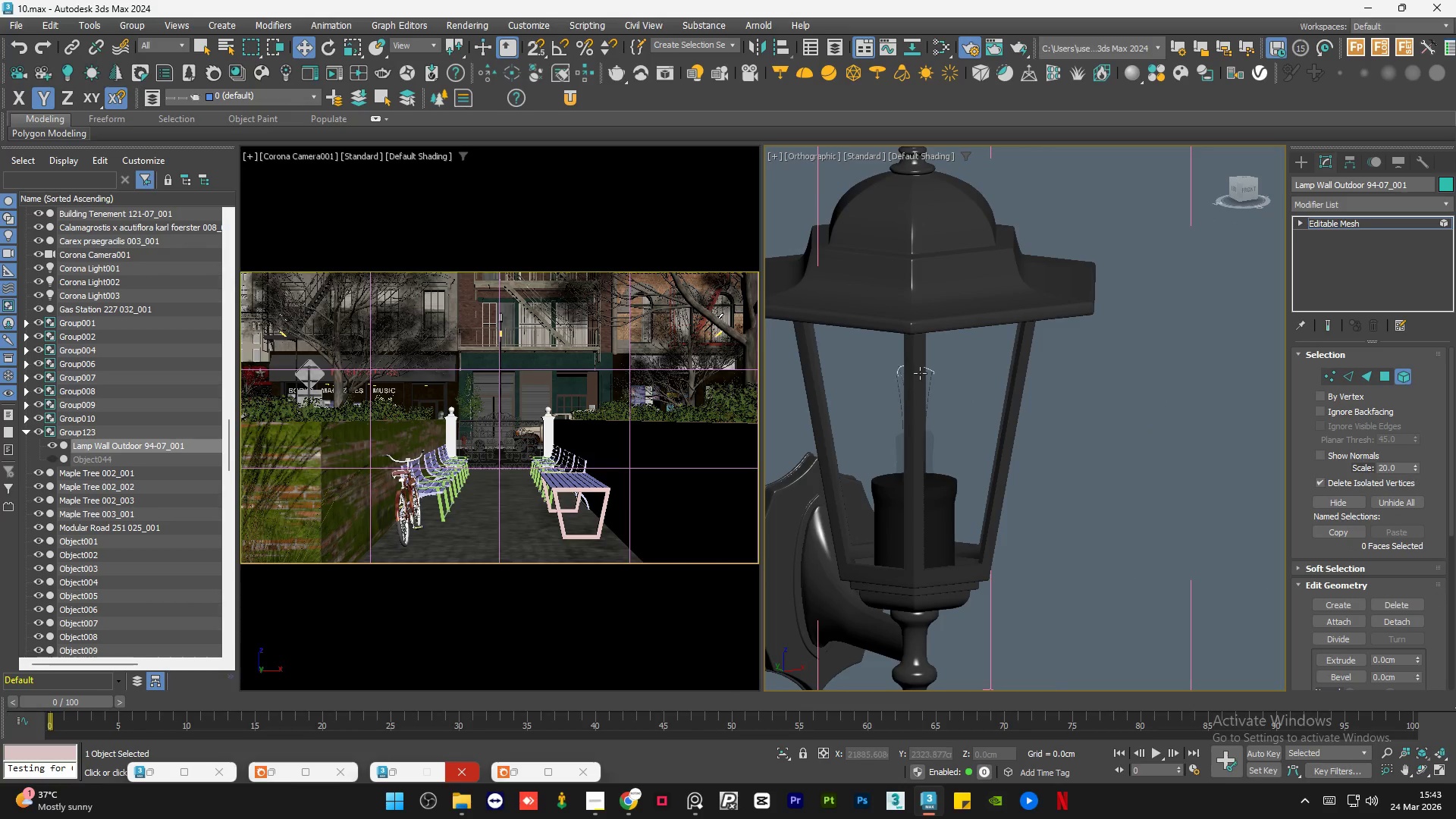 
scroll: coordinate [926, 372], scroll_direction: up, amount: 2.0
 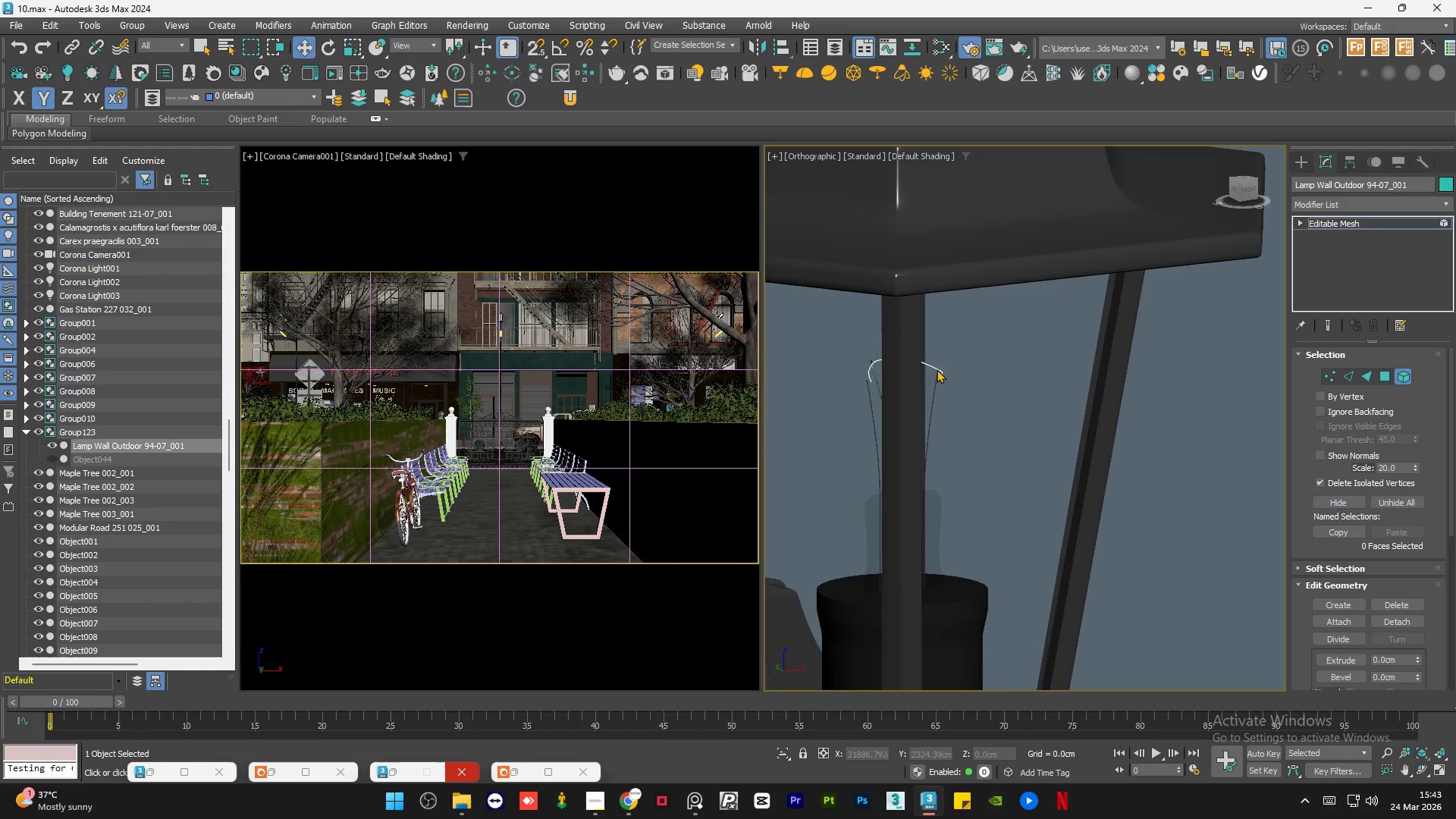 
left_click([937, 369])
 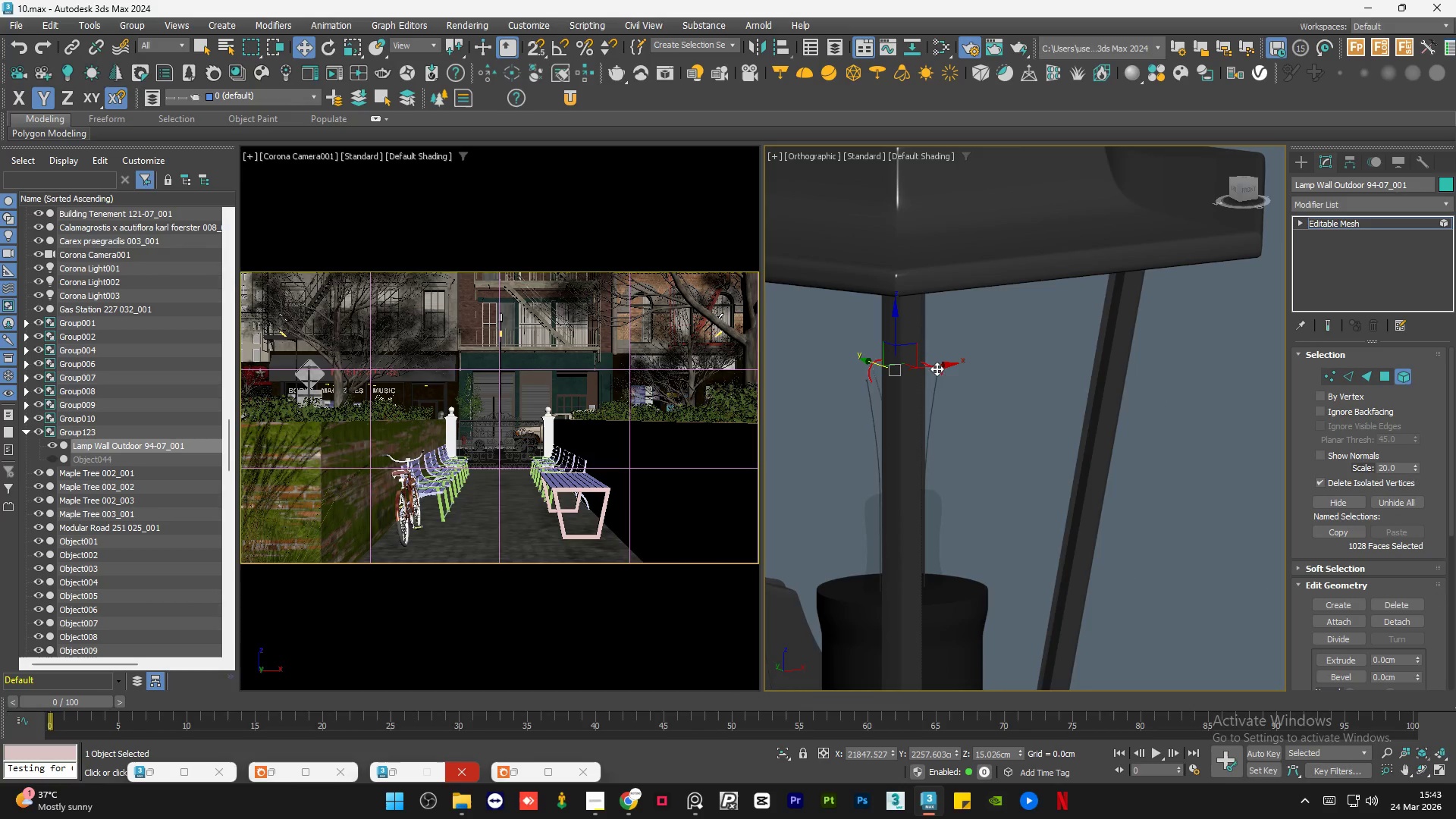 
key(Delete)
 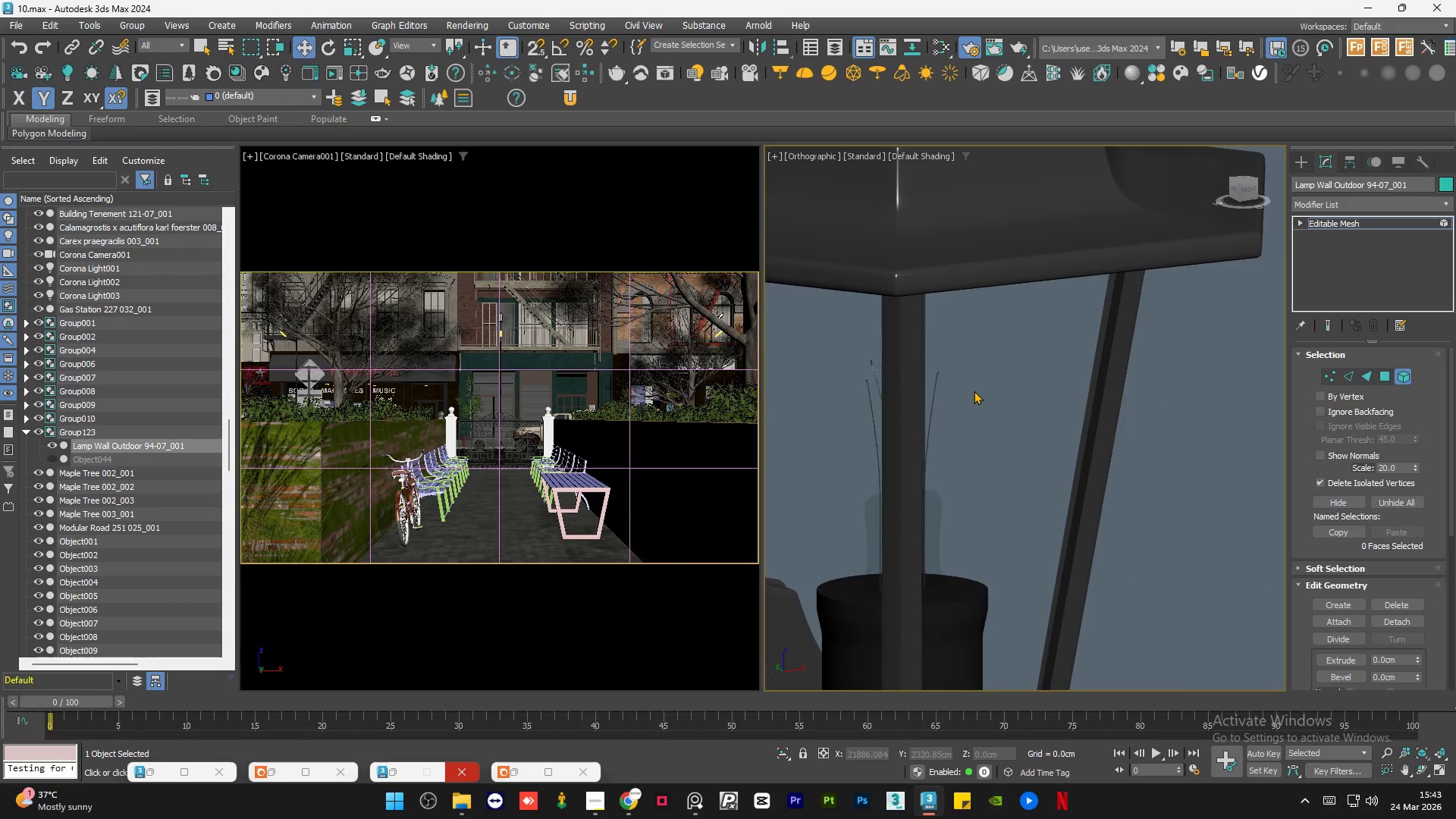 
hold_key(key=AltLeft, duration=1.5)
 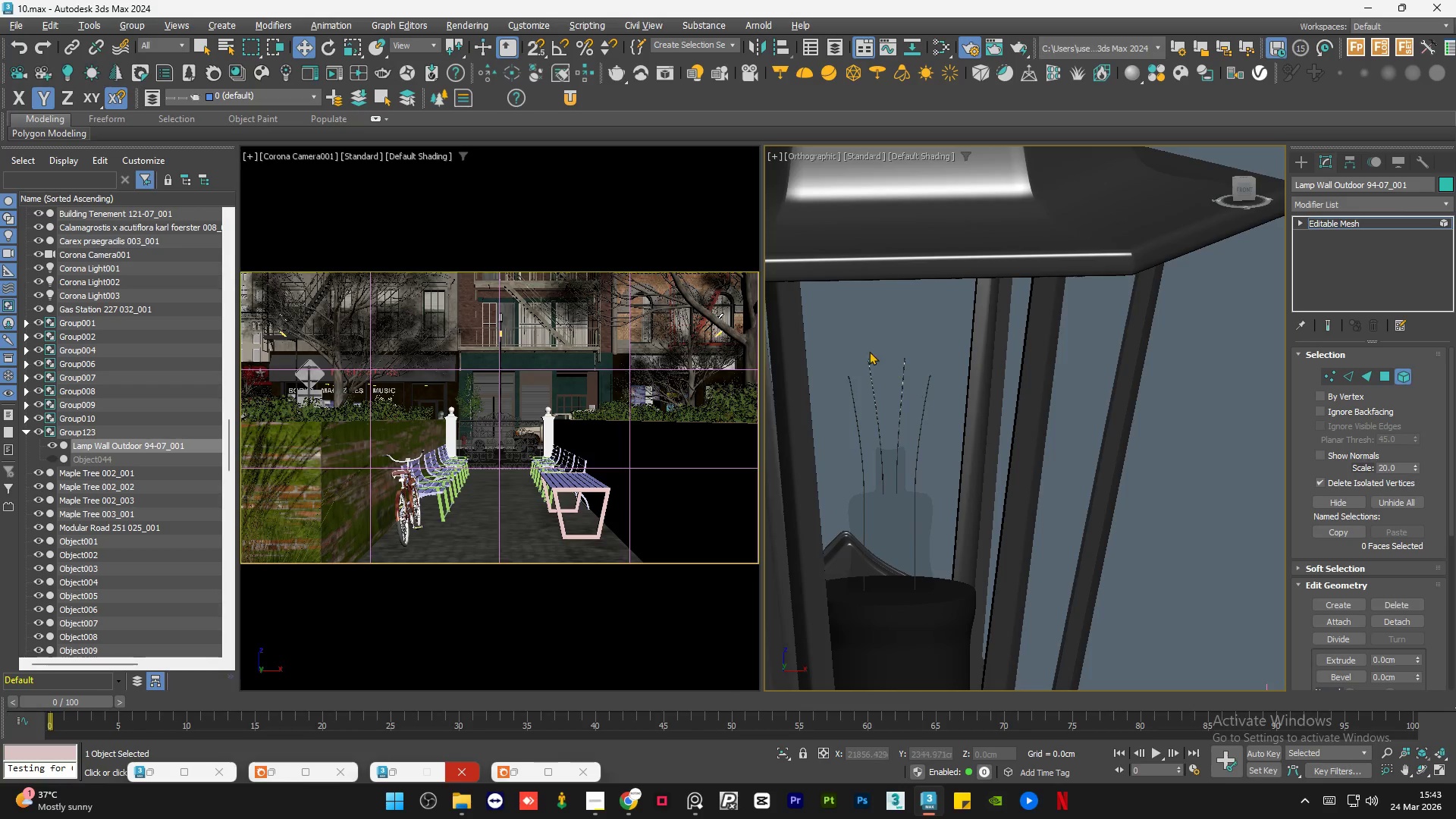 
hold_key(key=AltLeft, duration=0.34)
 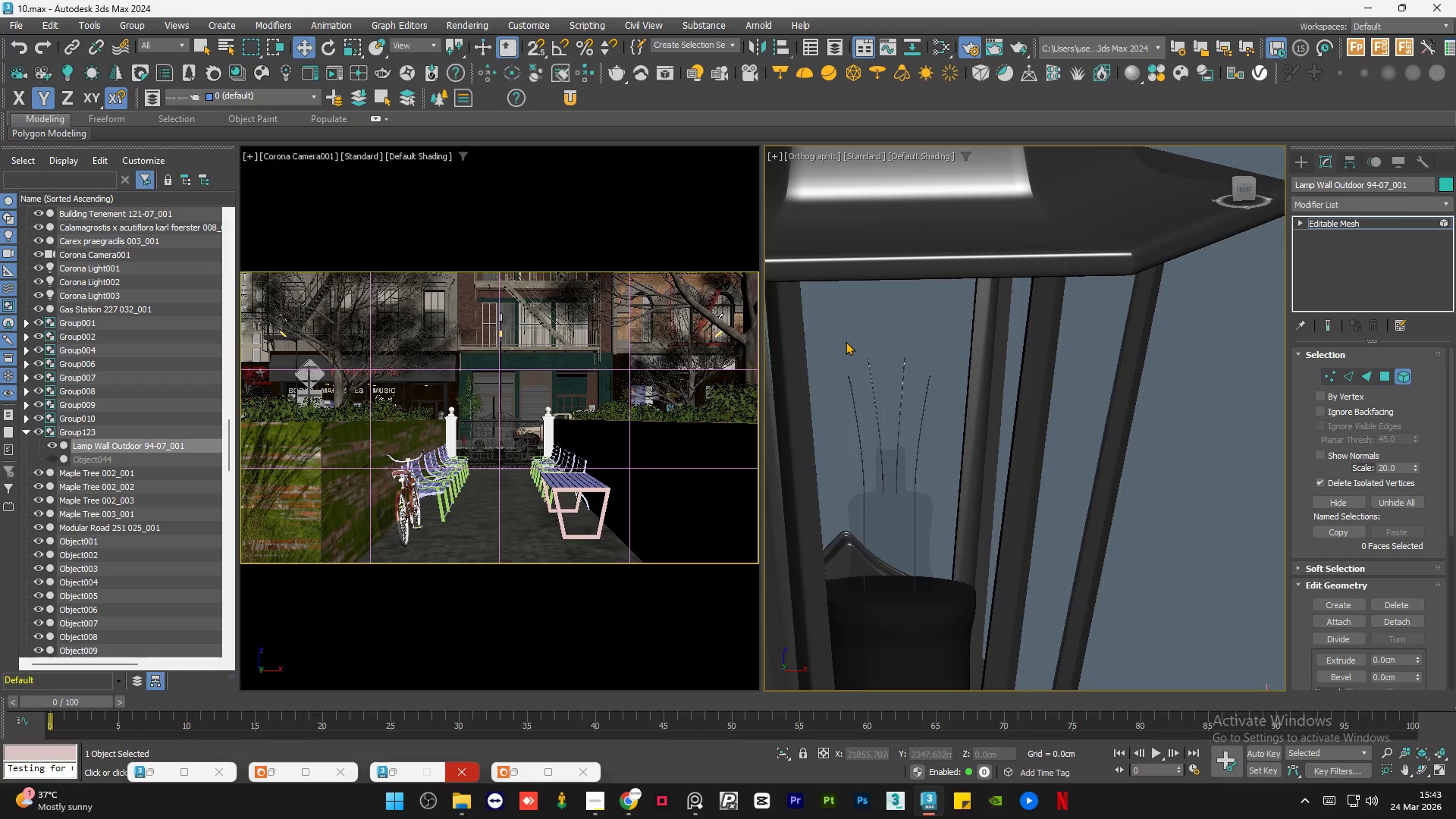 
left_click_drag(start_coordinate=[846, 341], to_coordinate=[921, 492])
 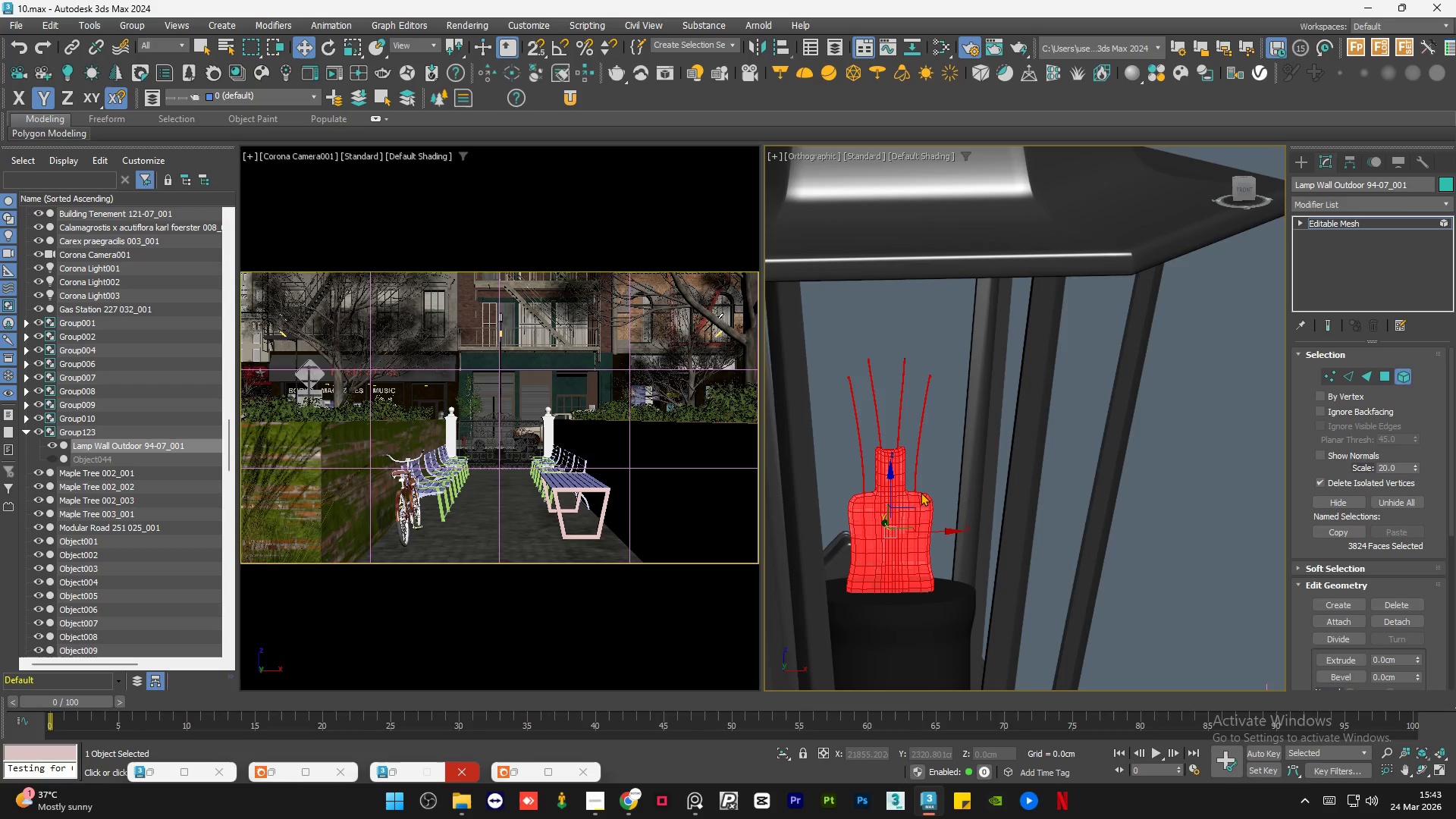 
key(Delete)
 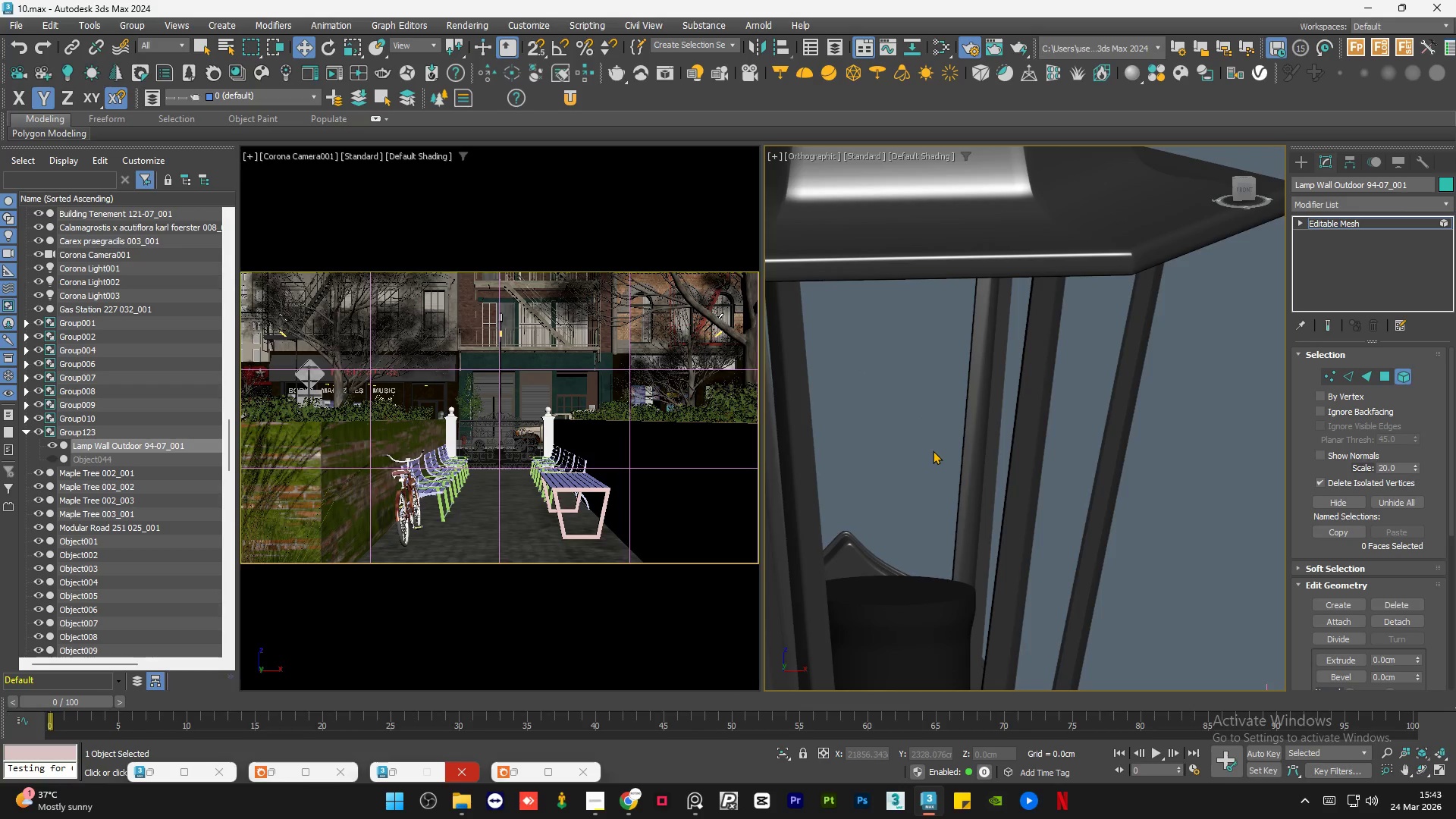 
hold_key(key=AltLeft, duration=1.52)
 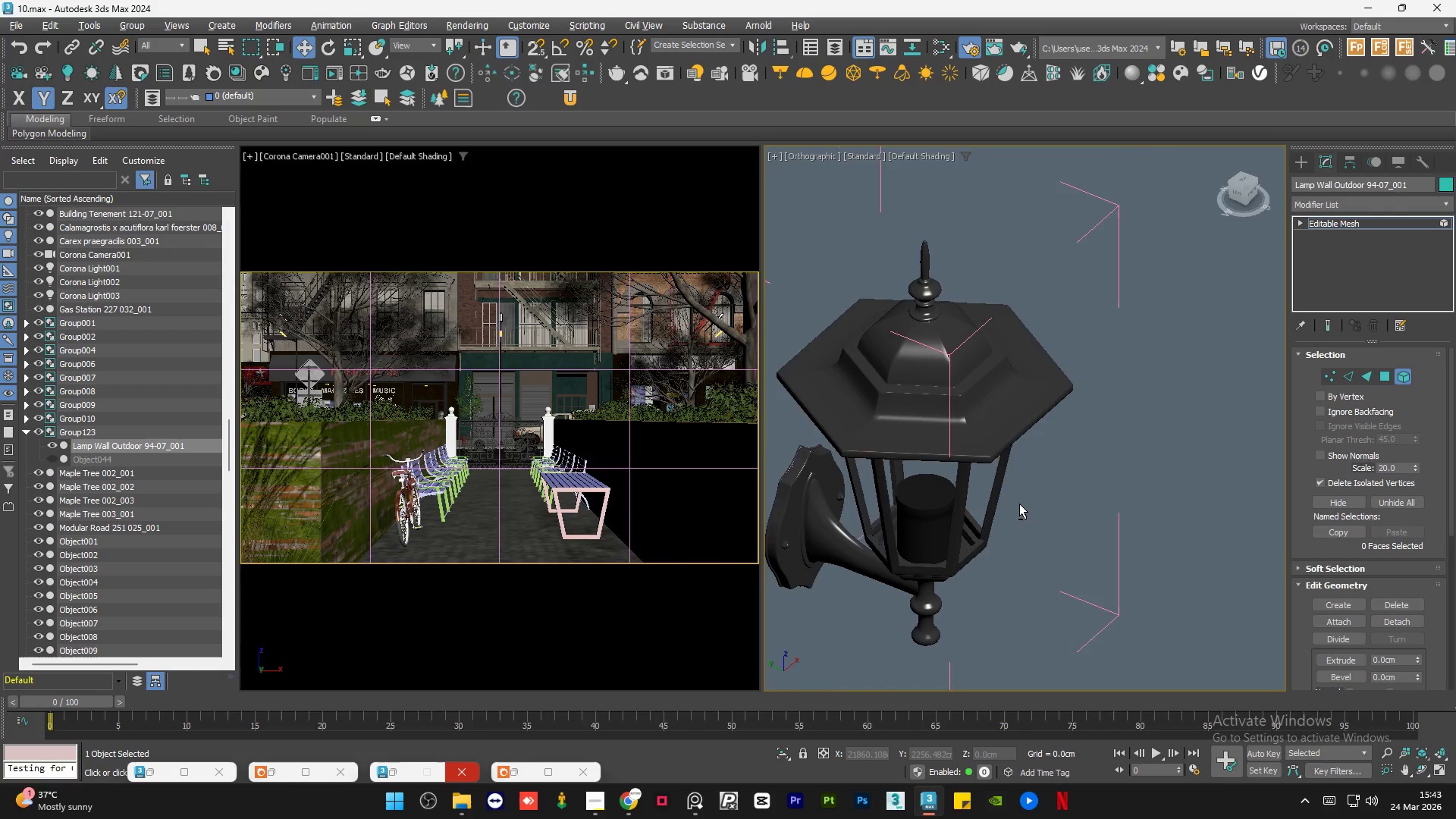 
scroll: coordinate [933, 455], scroll_direction: down, amount: 3.0
 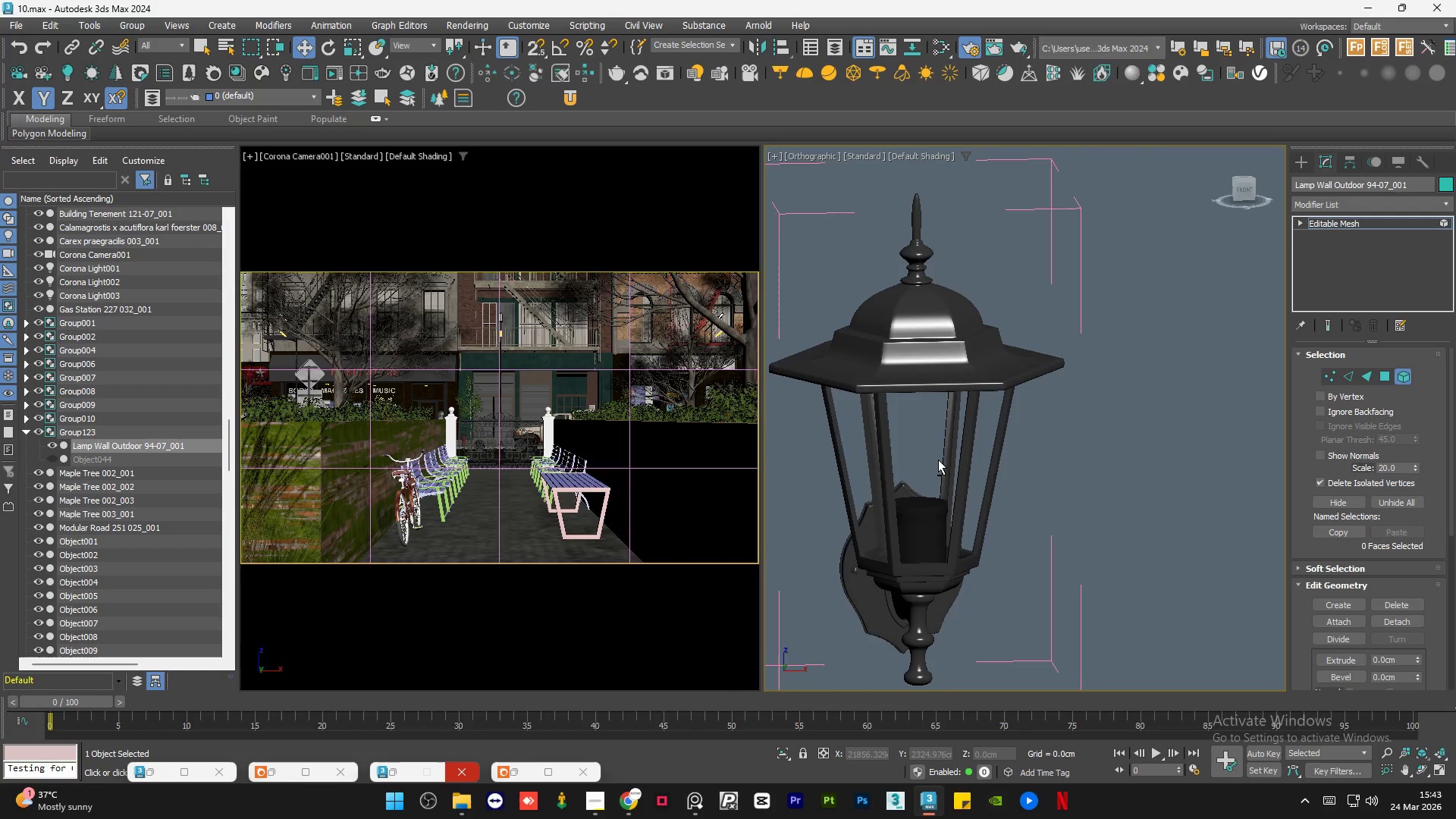 
hold_key(key=AltLeft, duration=1.51)
 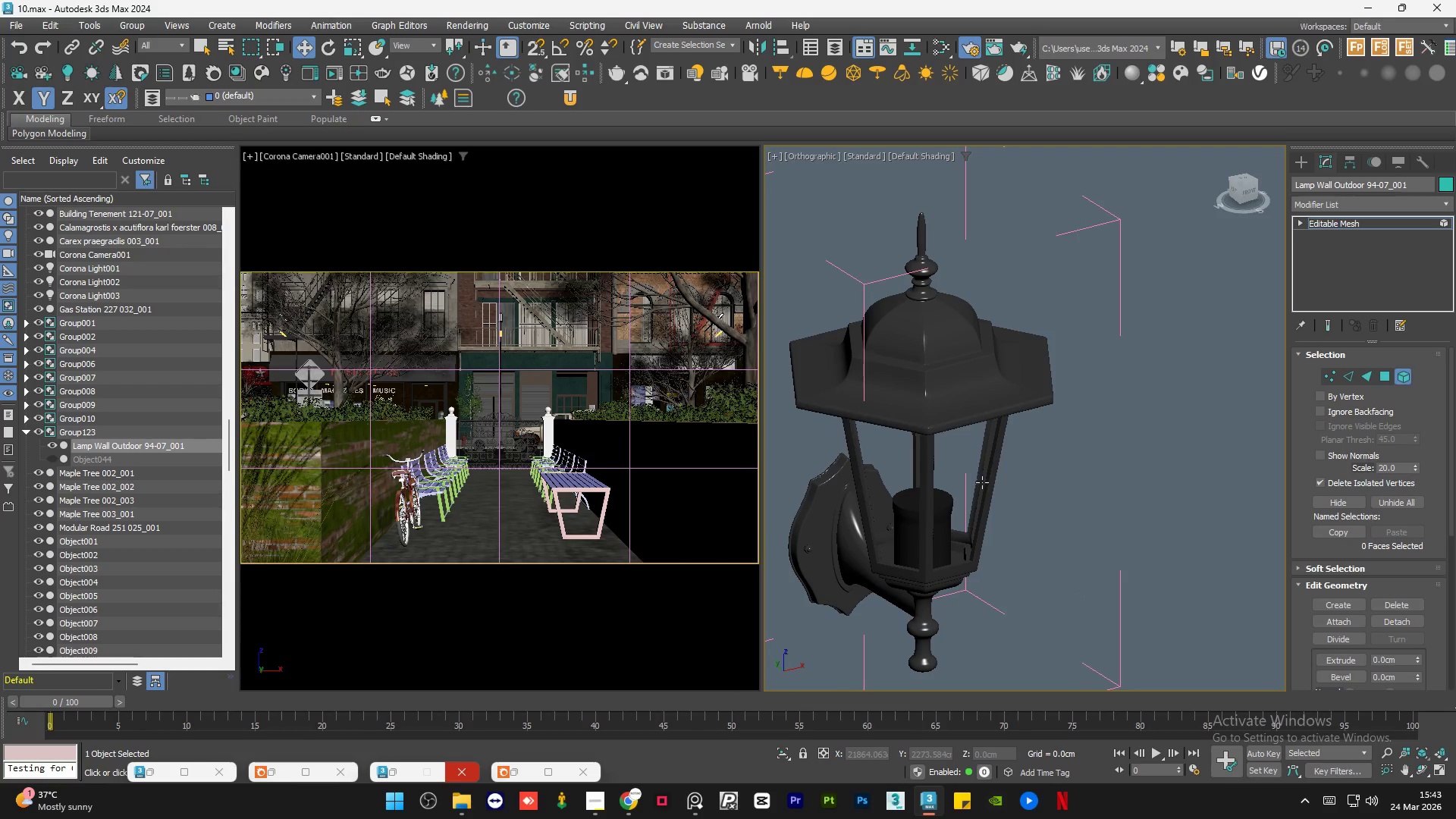 
hold_key(key=AltLeft, duration=0.39)
 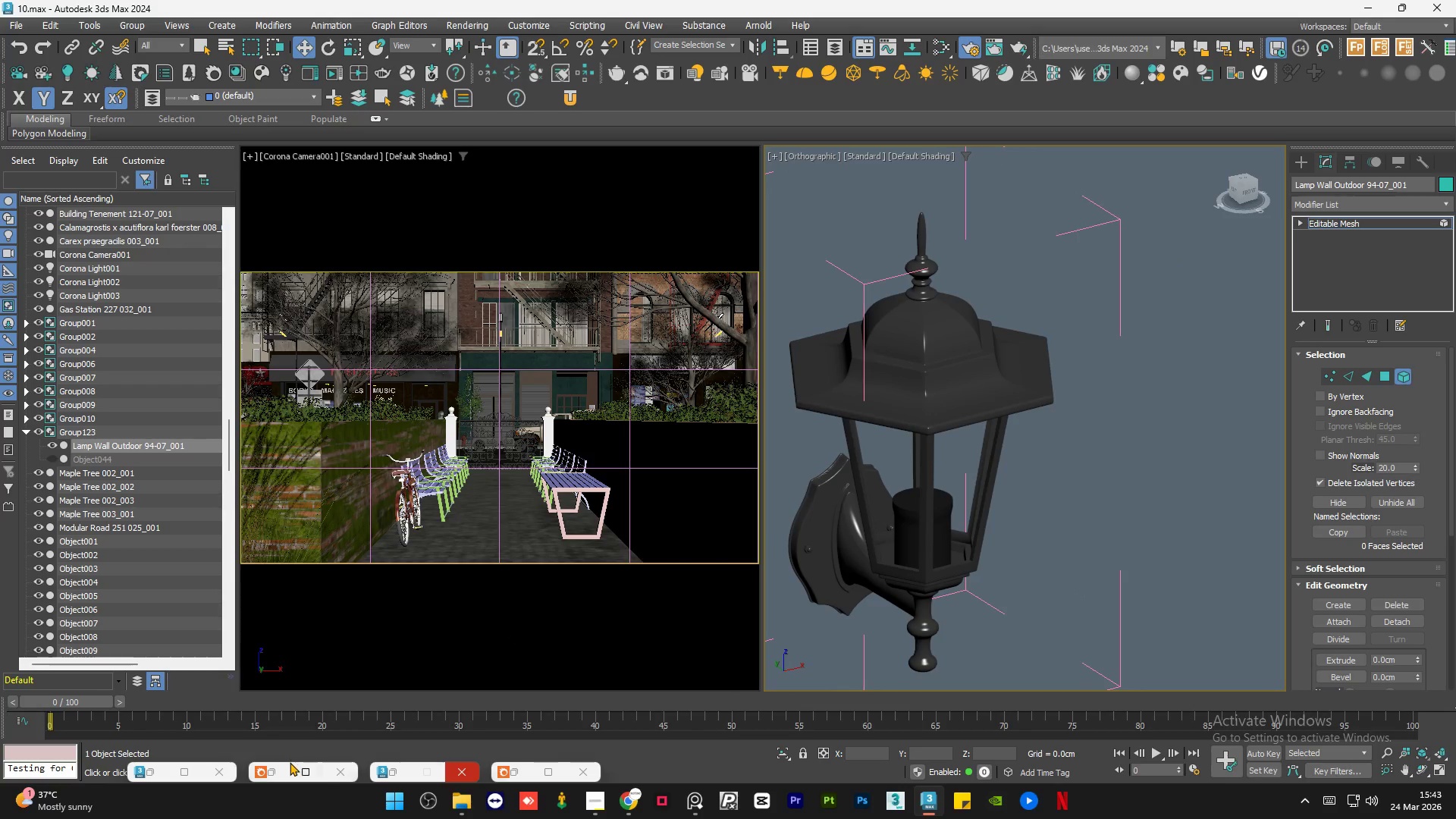 
left_click([281, 771])
 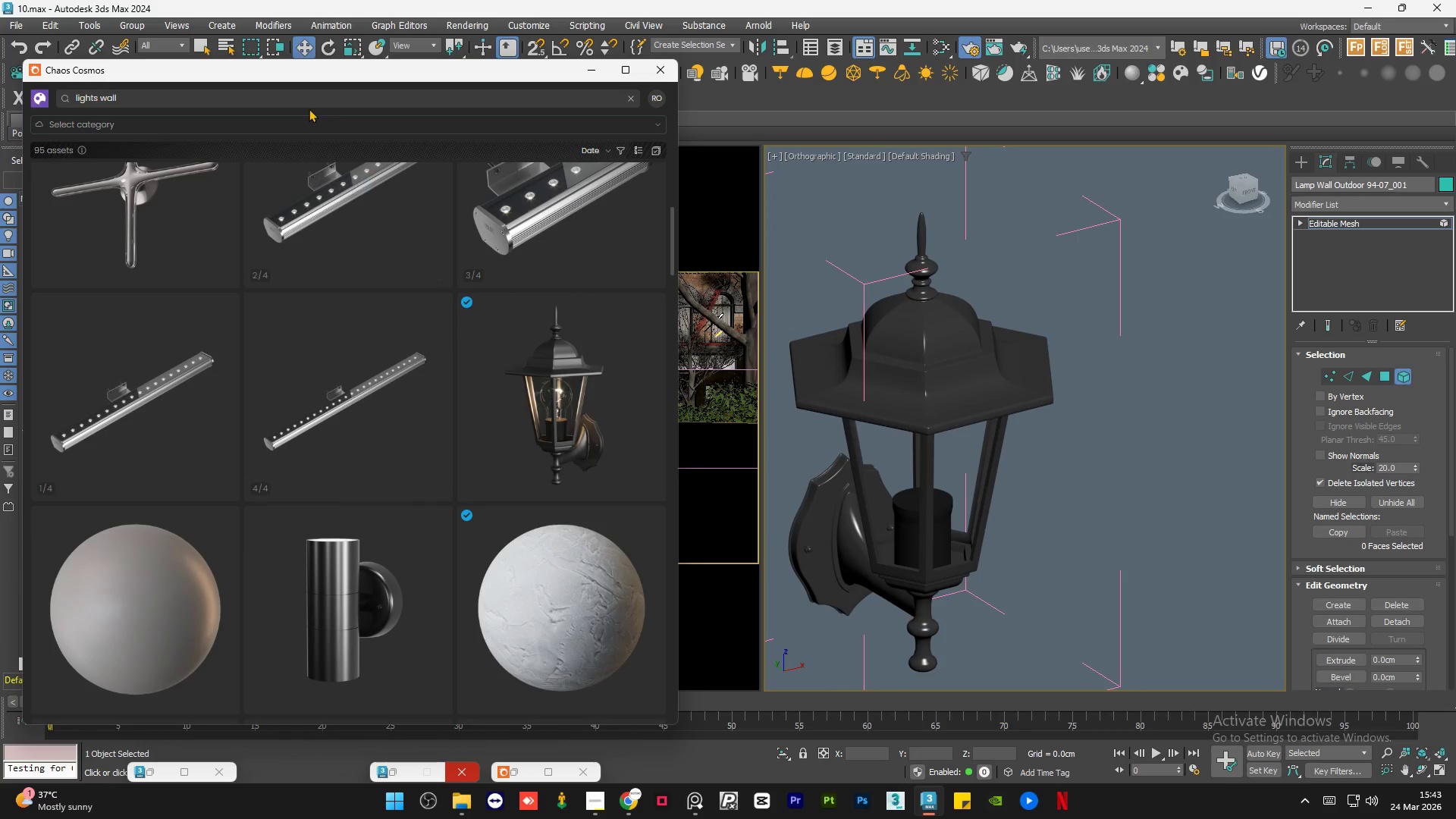 
double_click([309, 105])
 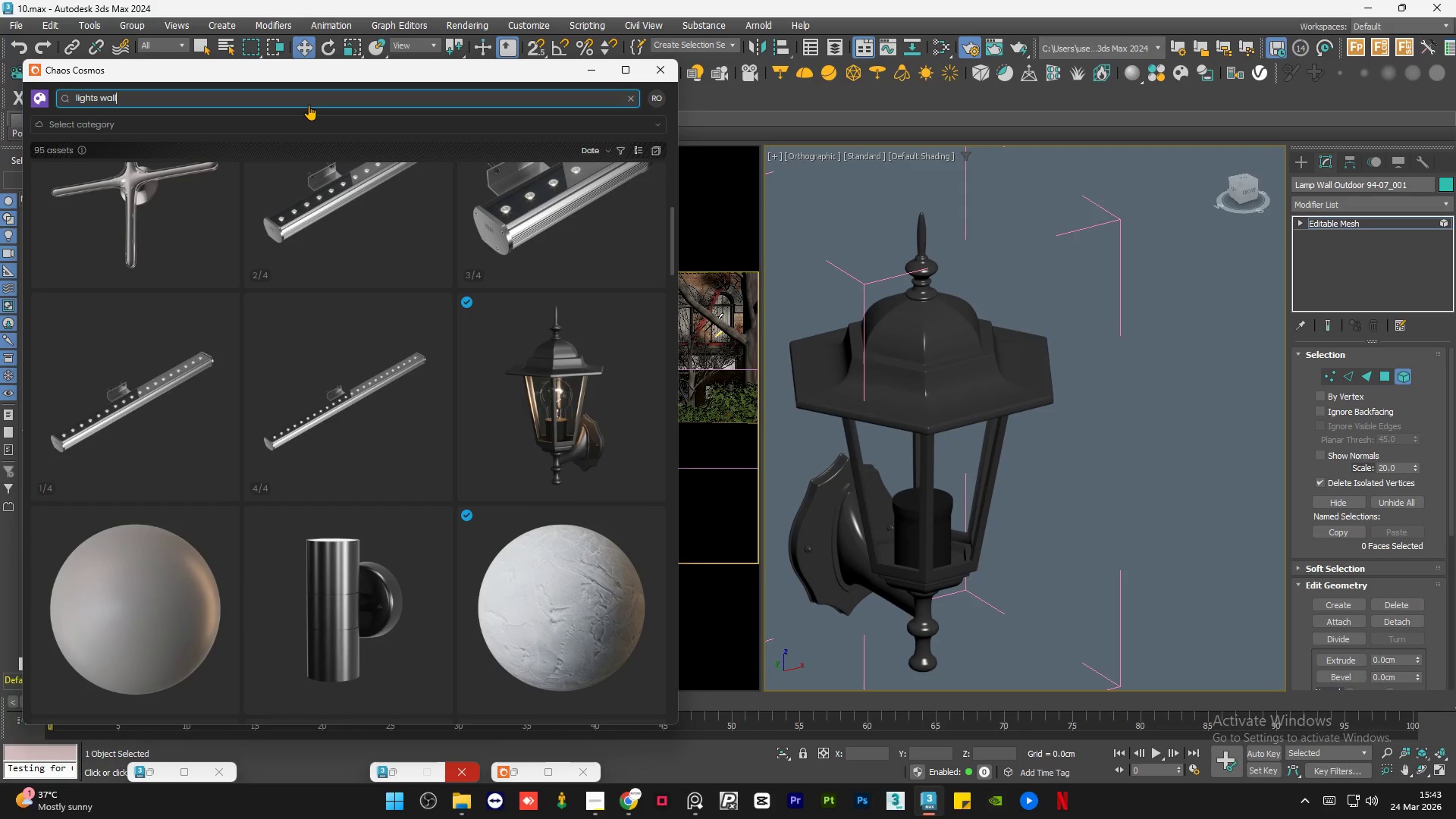 
triple_click([309, 105])
 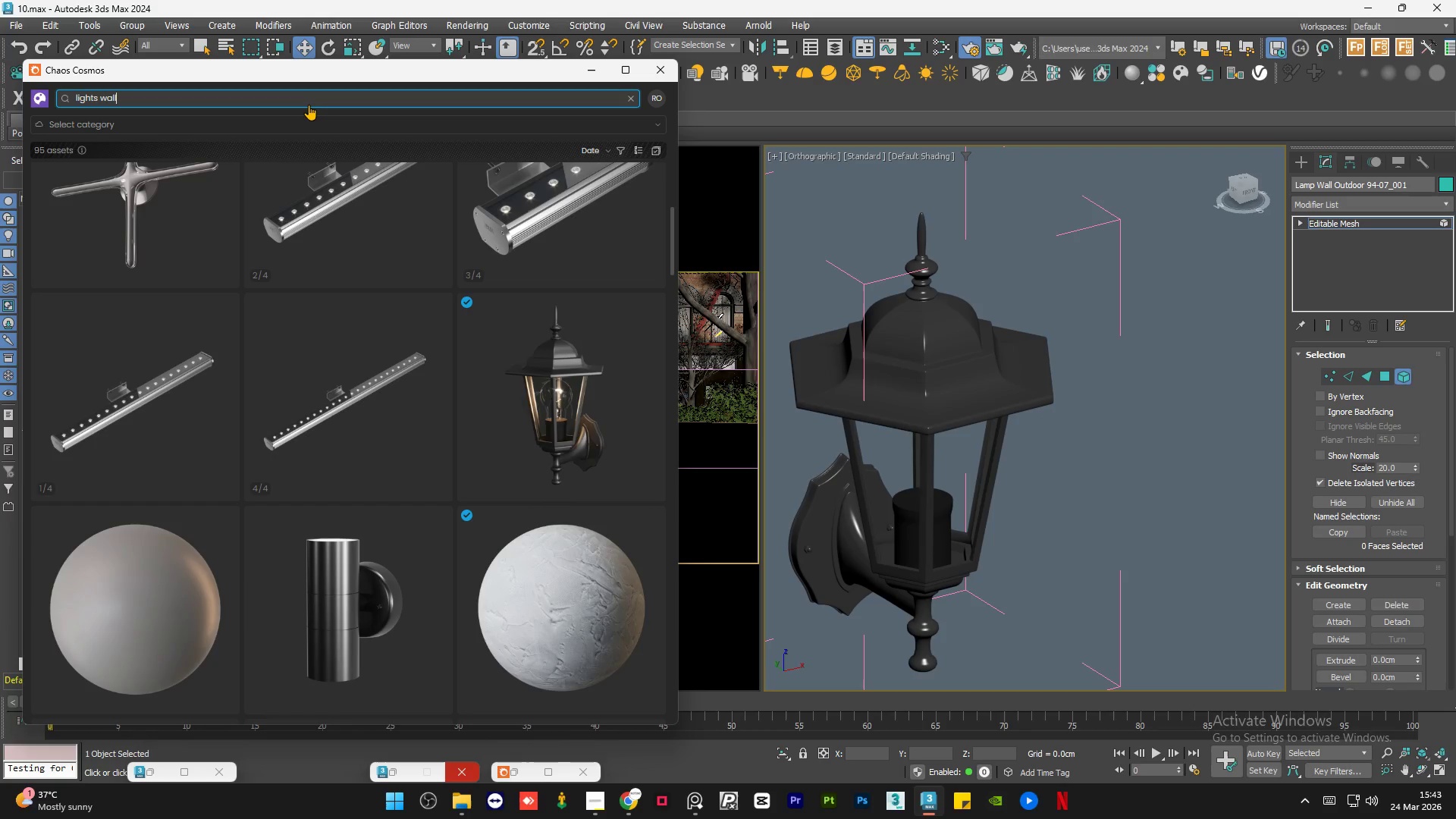 
triple_click([309, 105])
 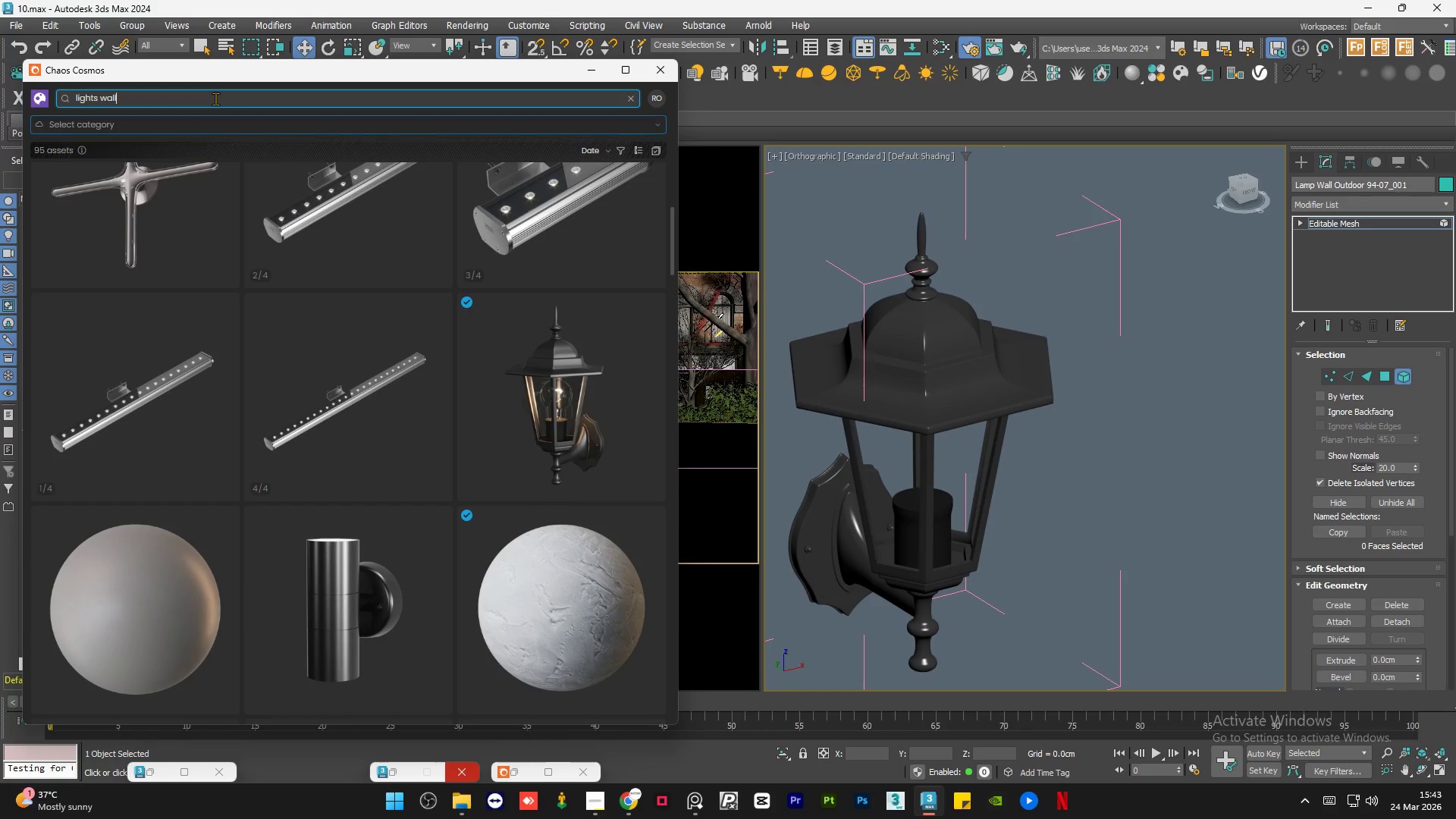 
double_click([215, 98])
 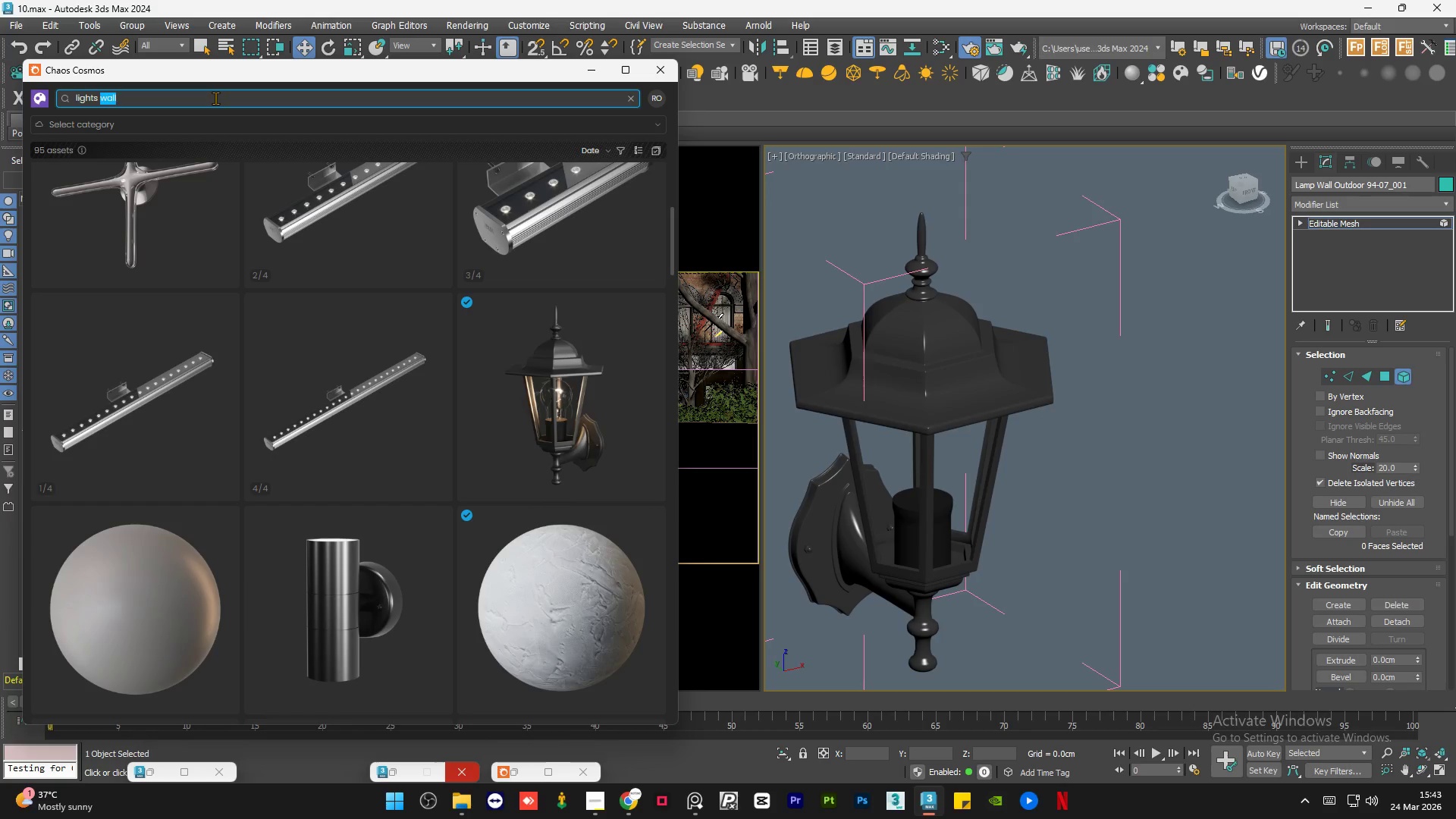 
triple_click([215, 98])
 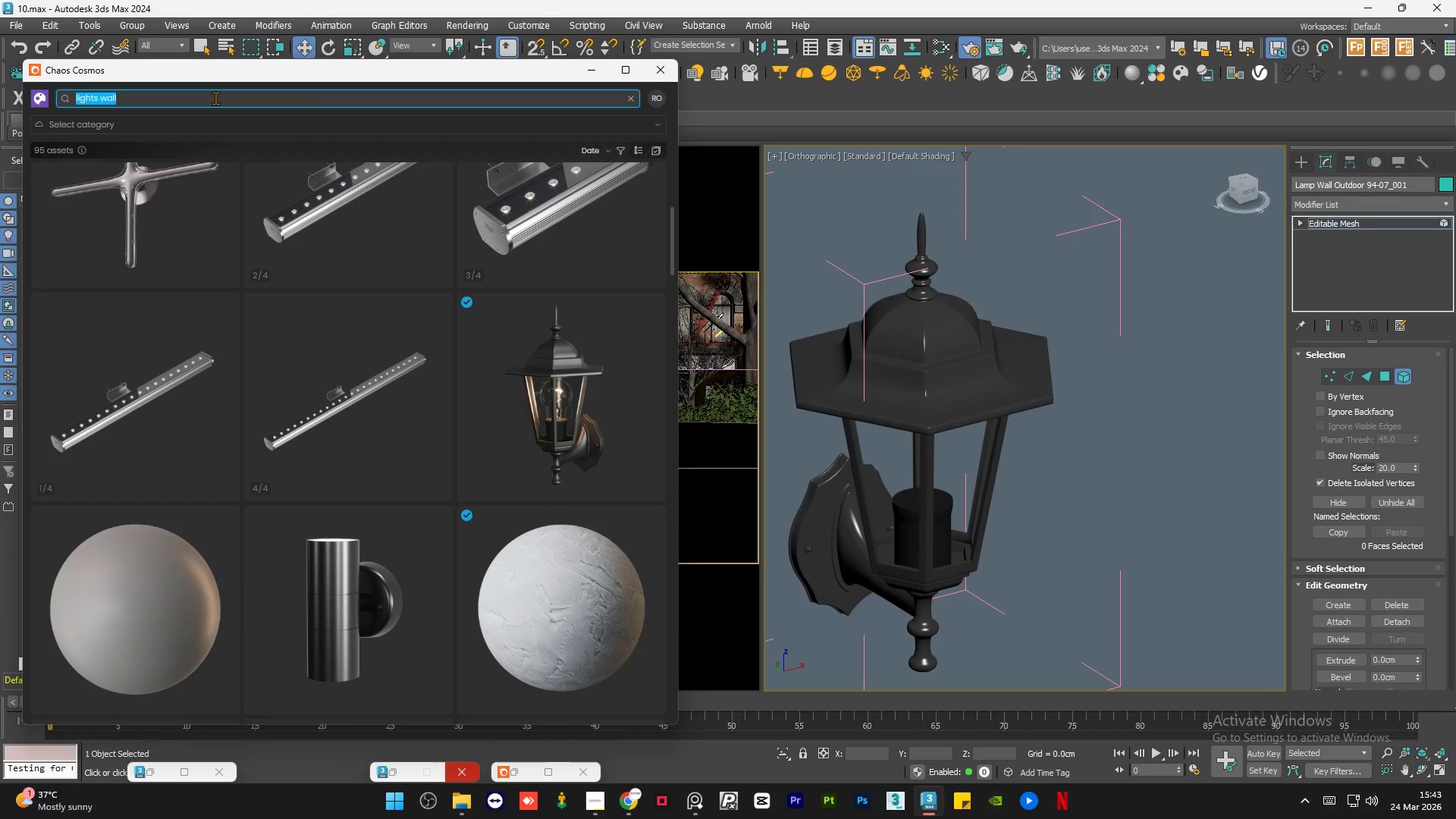 
type(fire)
 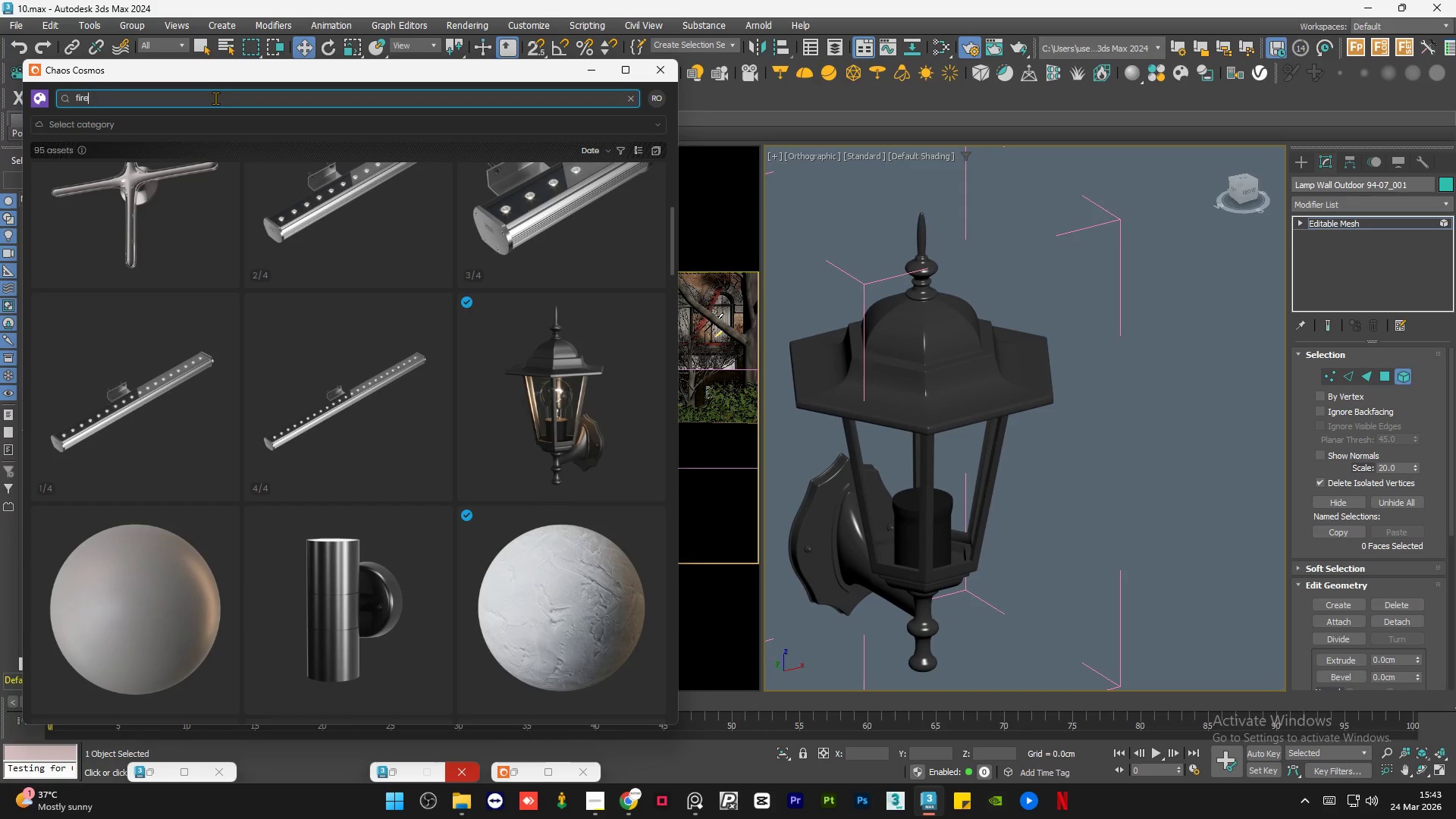 
key(Enter)
 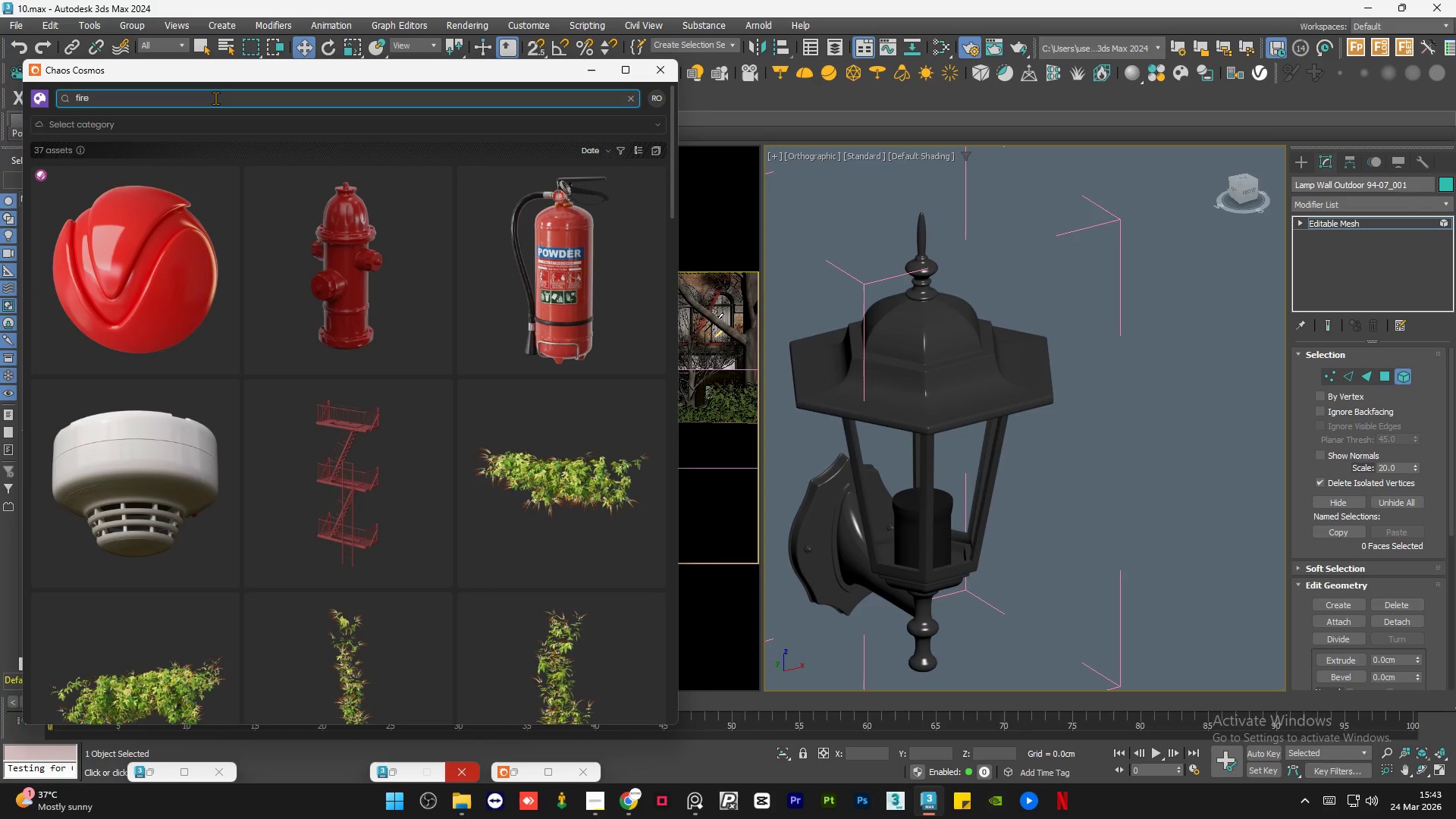 
wait(7.12)
 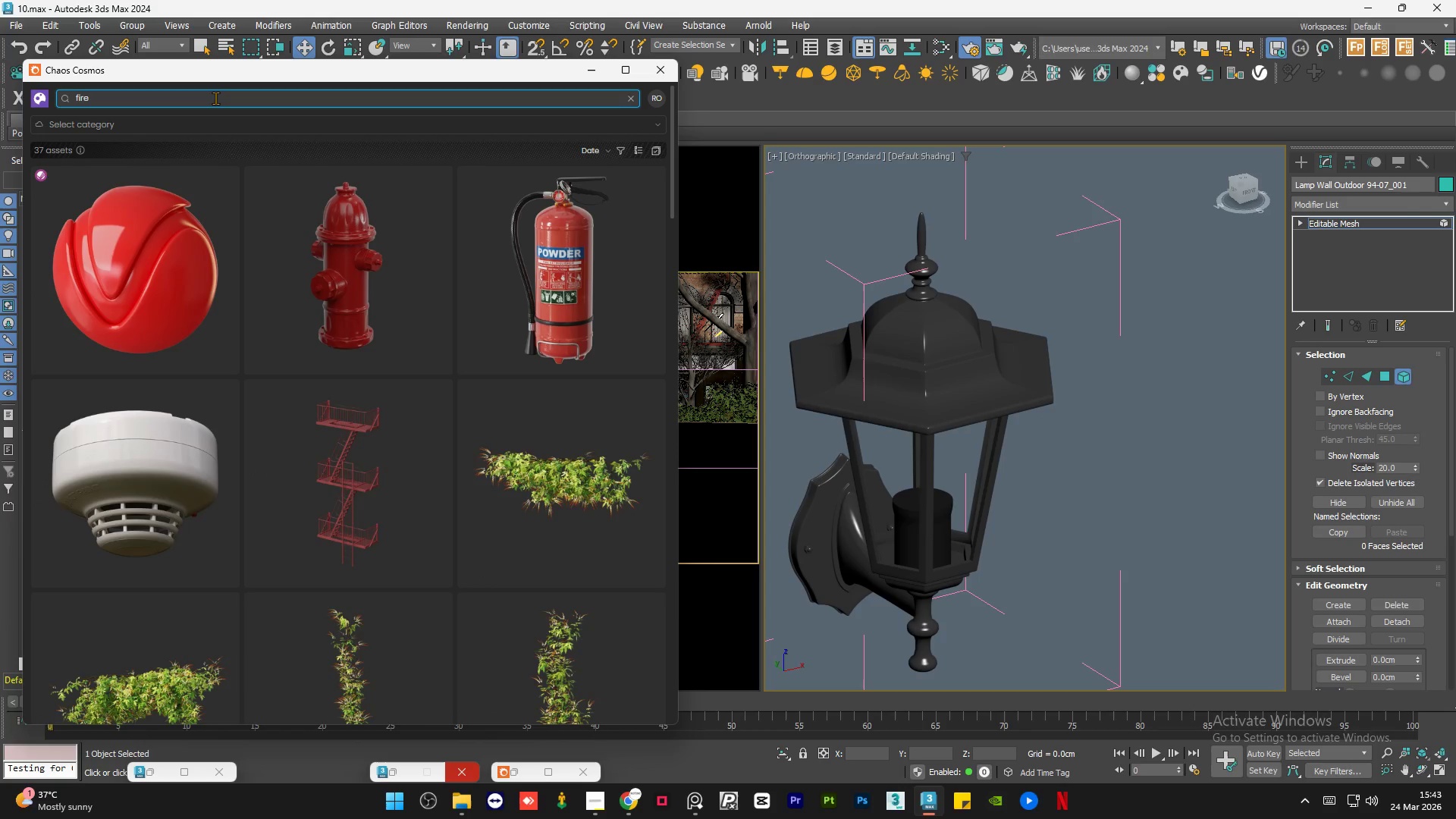 
scroll: coordinate [284, 328], scroll_direction: down, amount: 24.0
 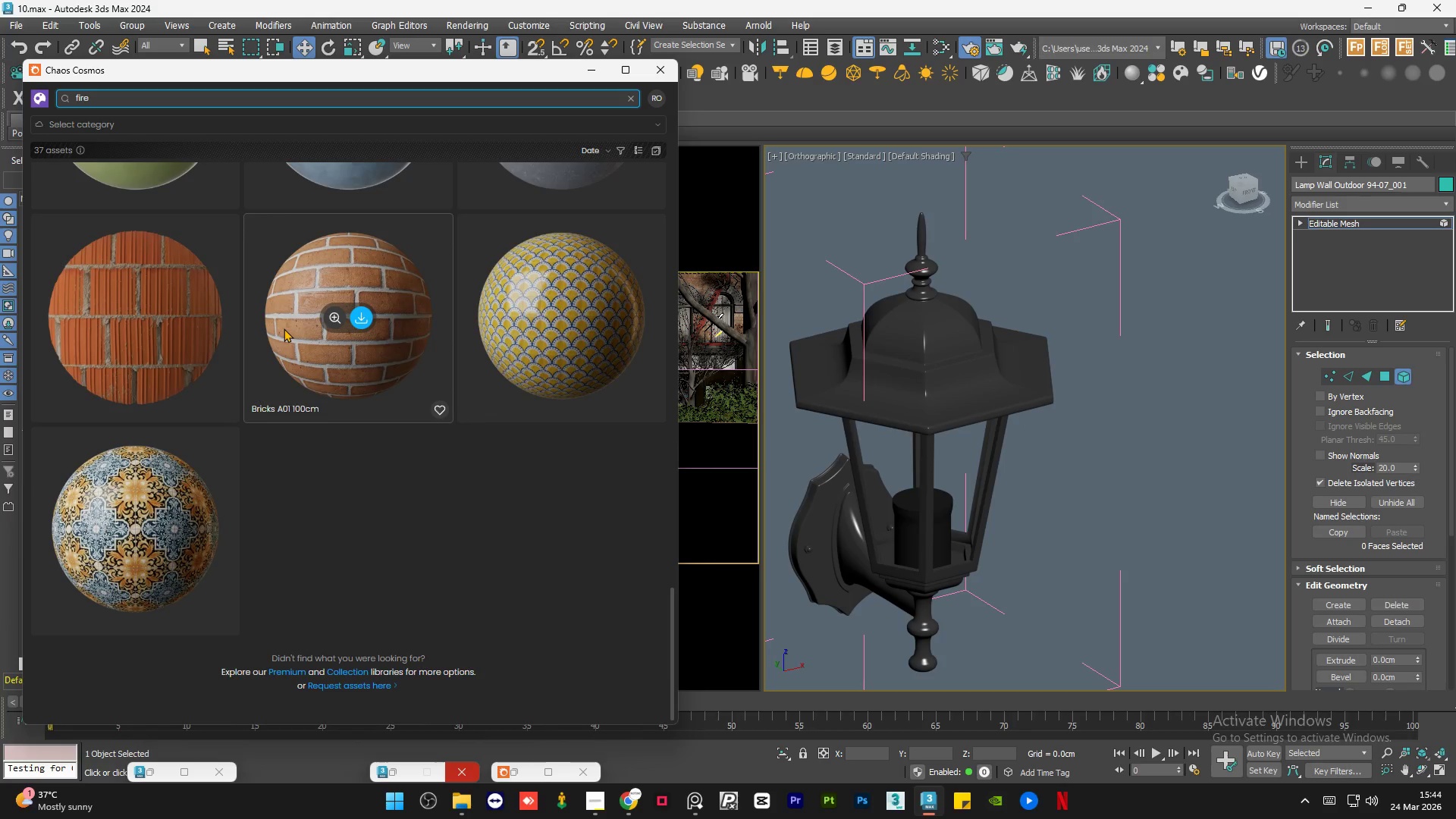 
wait(47.52)
 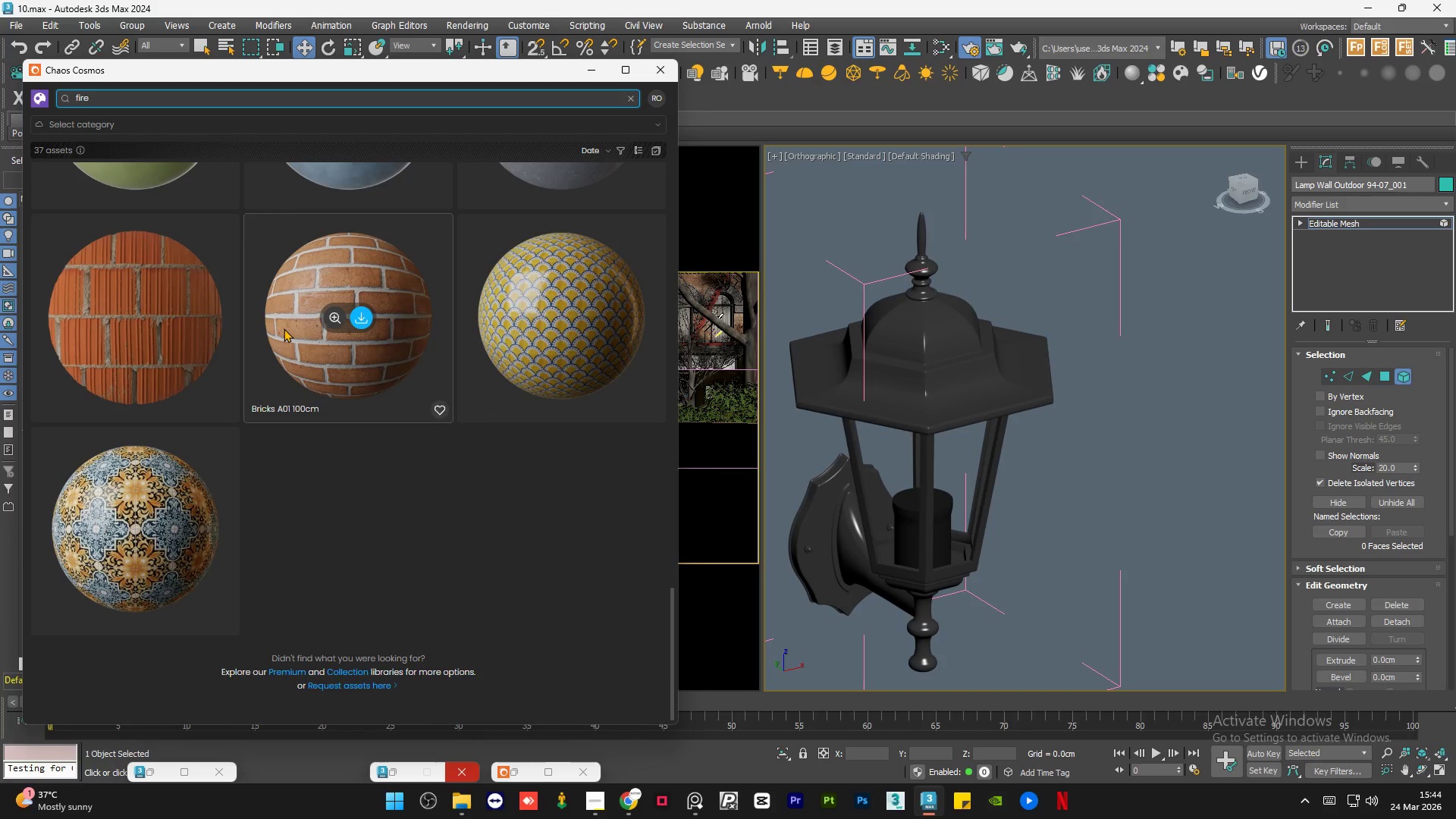 
scroll: coordinate [362, 554], scroll_direction: down, amount: 1.0
 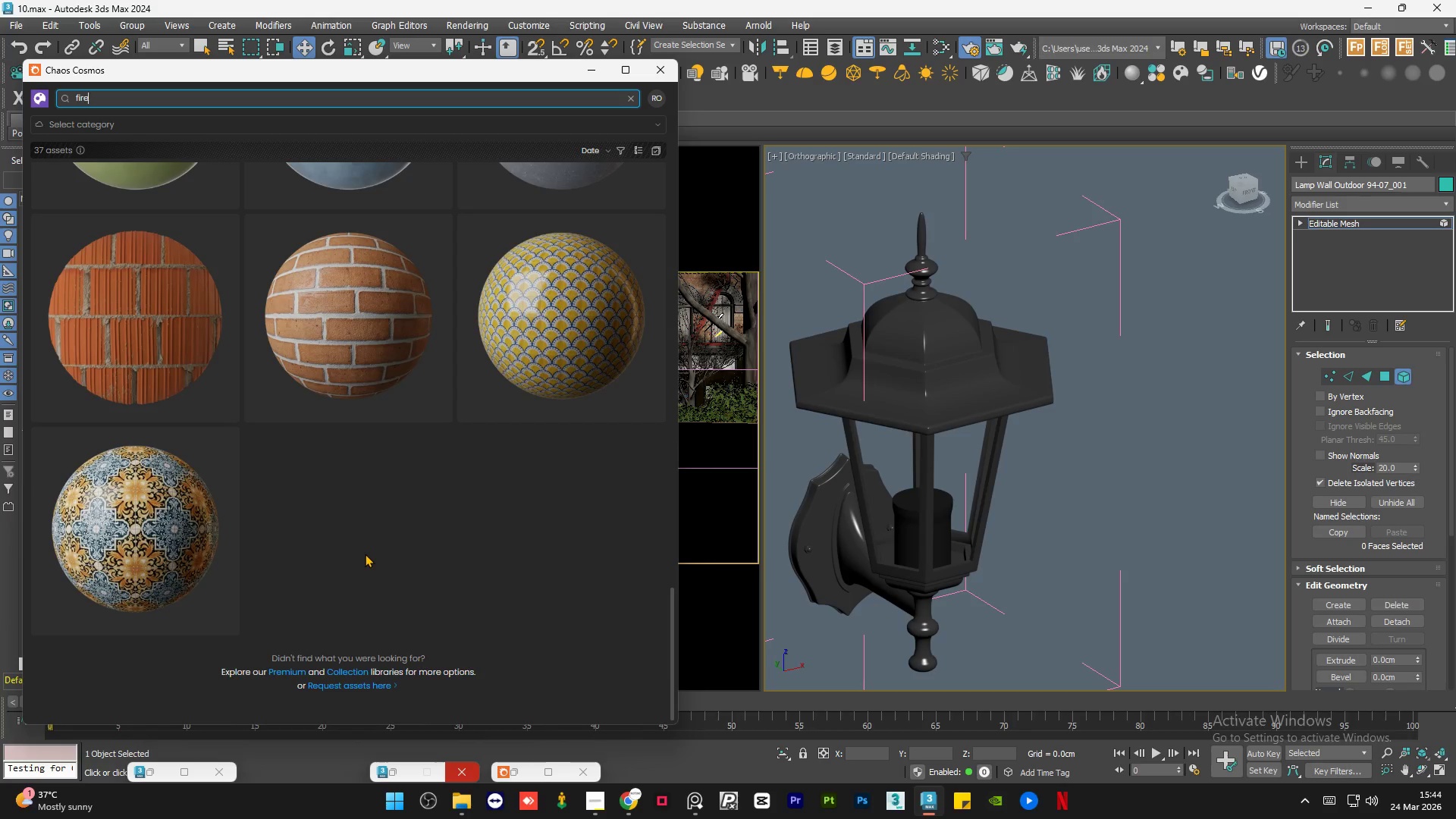 
wait(21.07)
 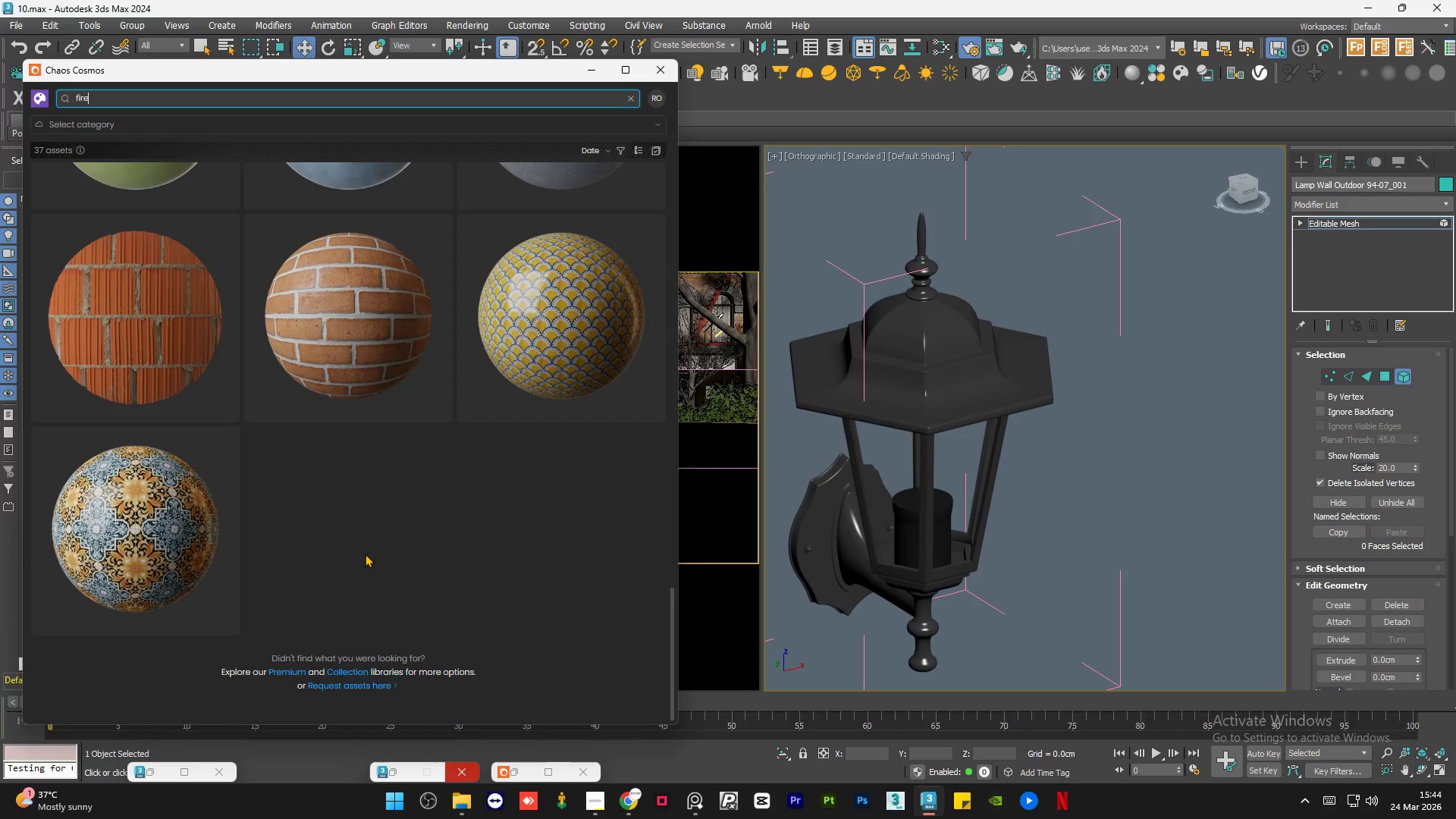 
mouse_move([886, 805])
 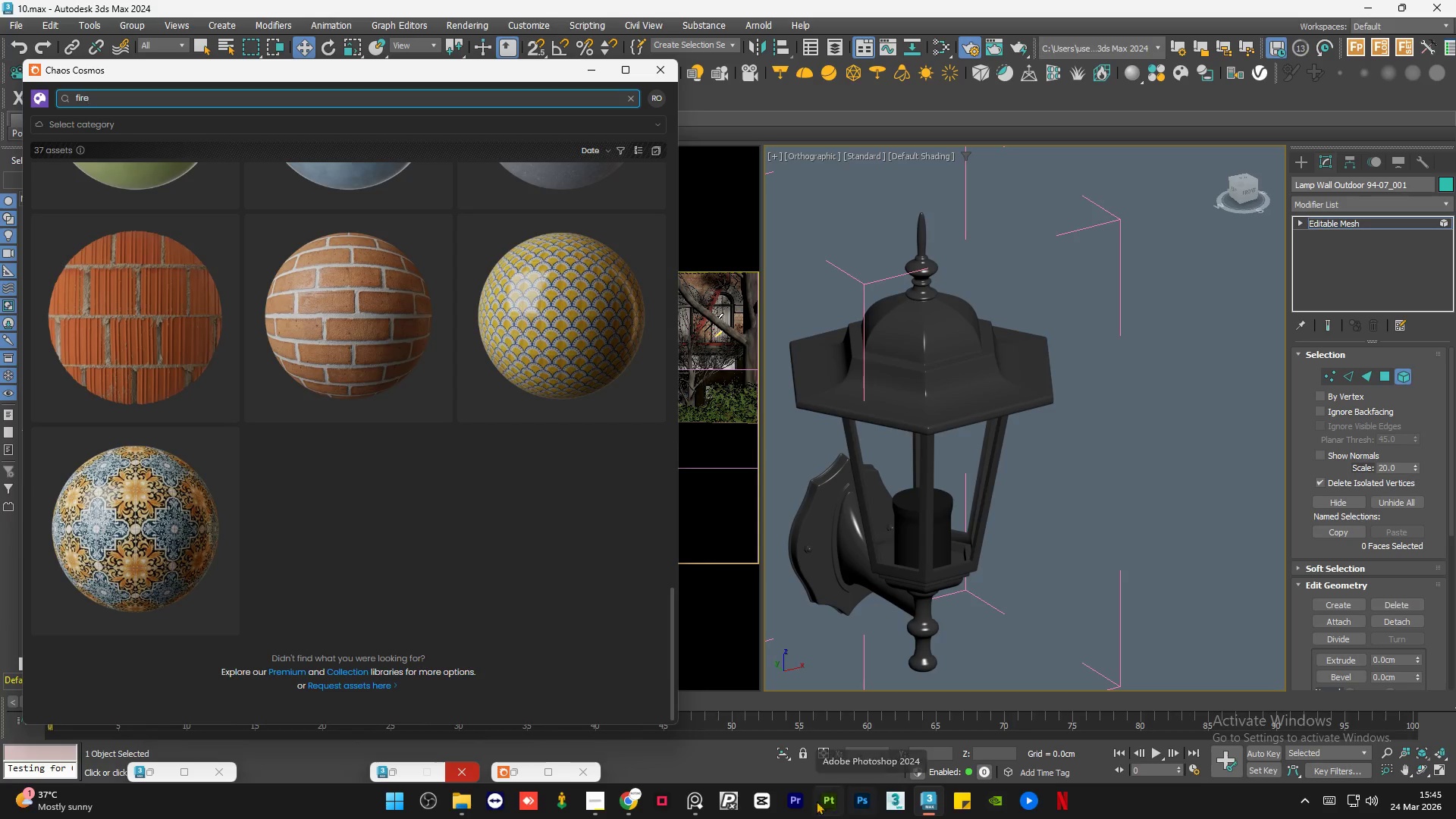 
mouse_move([785, 761])
 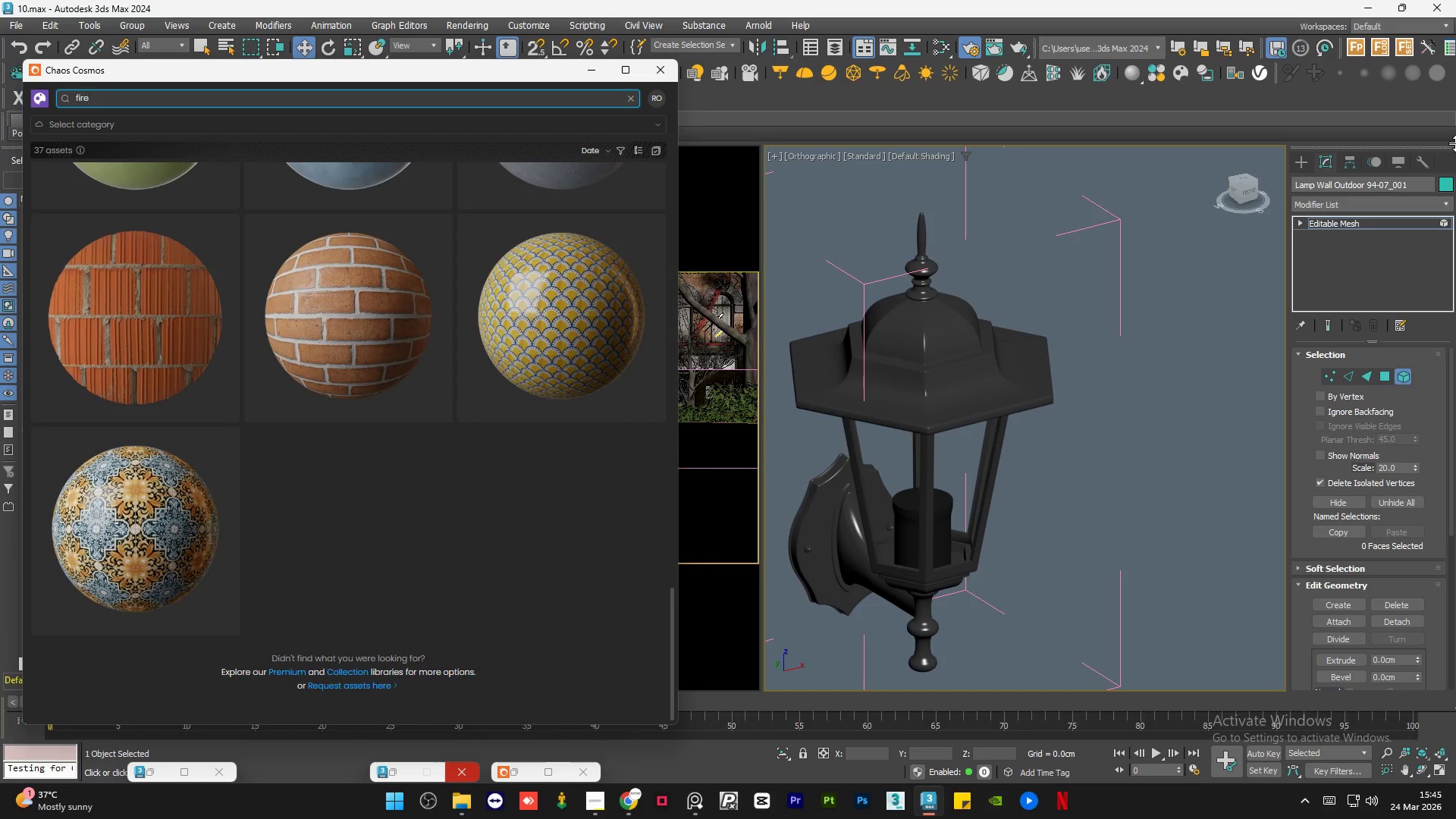 
wait(5.17)
 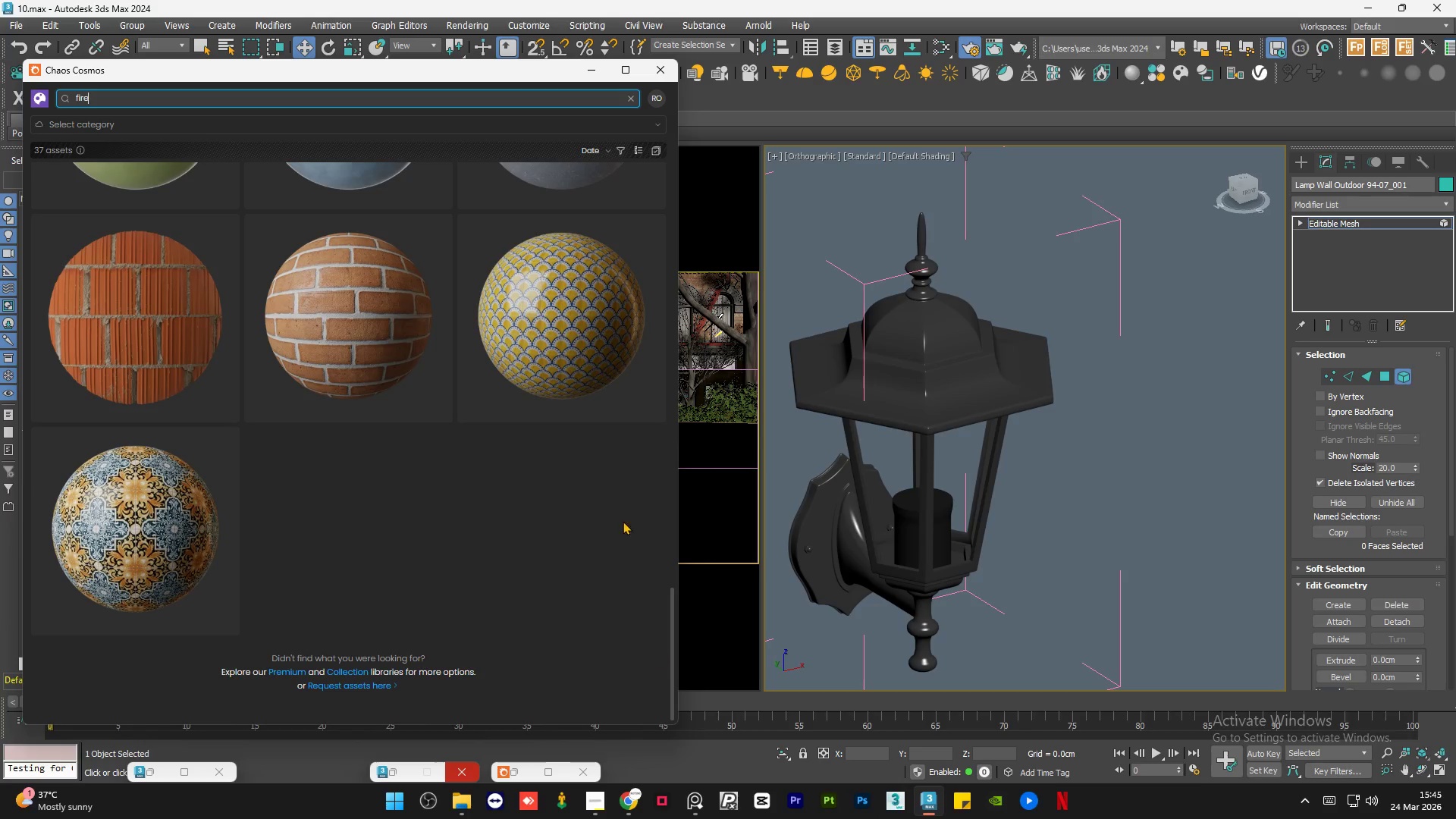 
key(Control+ControlLeft)
 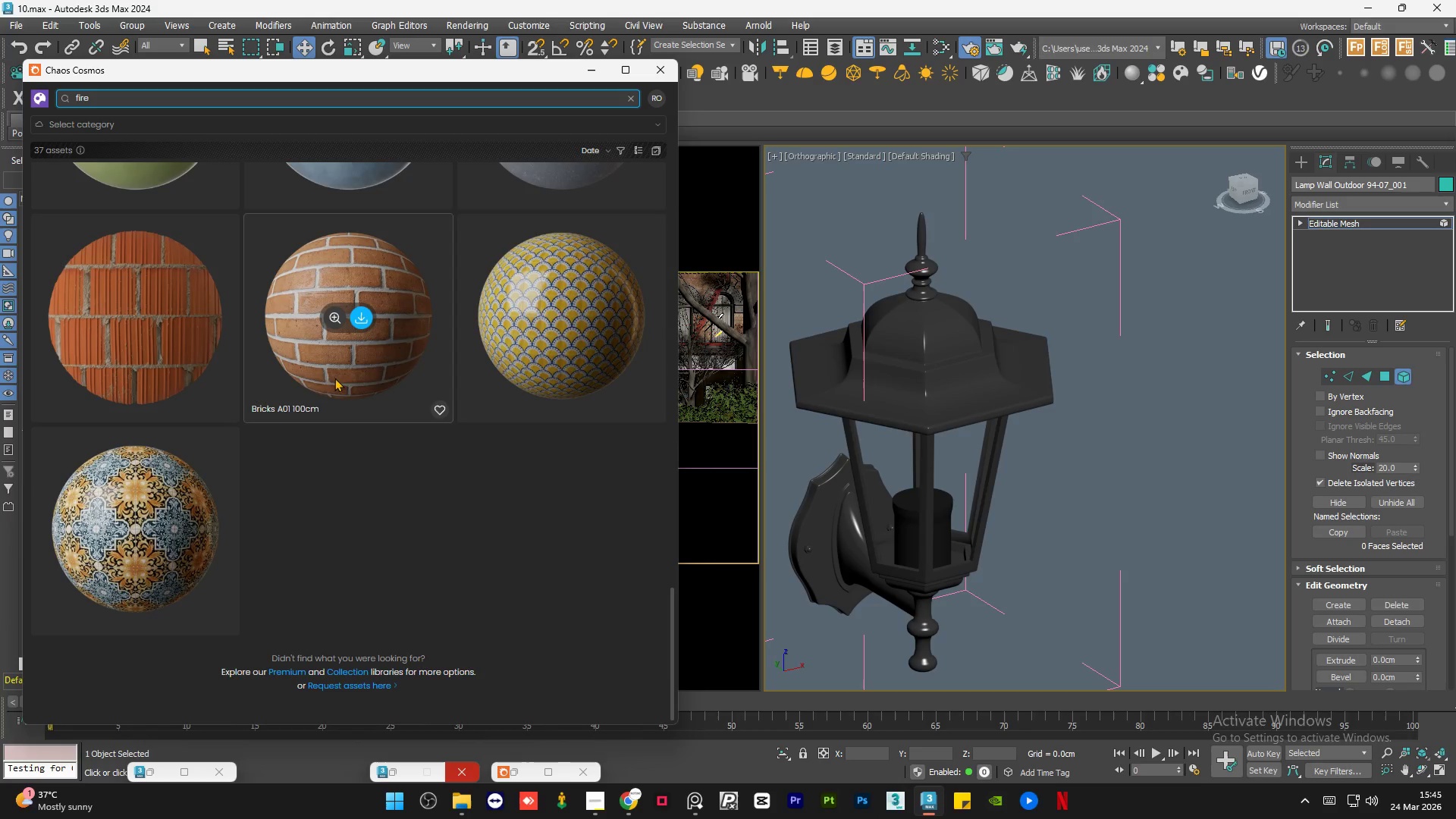 
mouse_move([609, 314])
 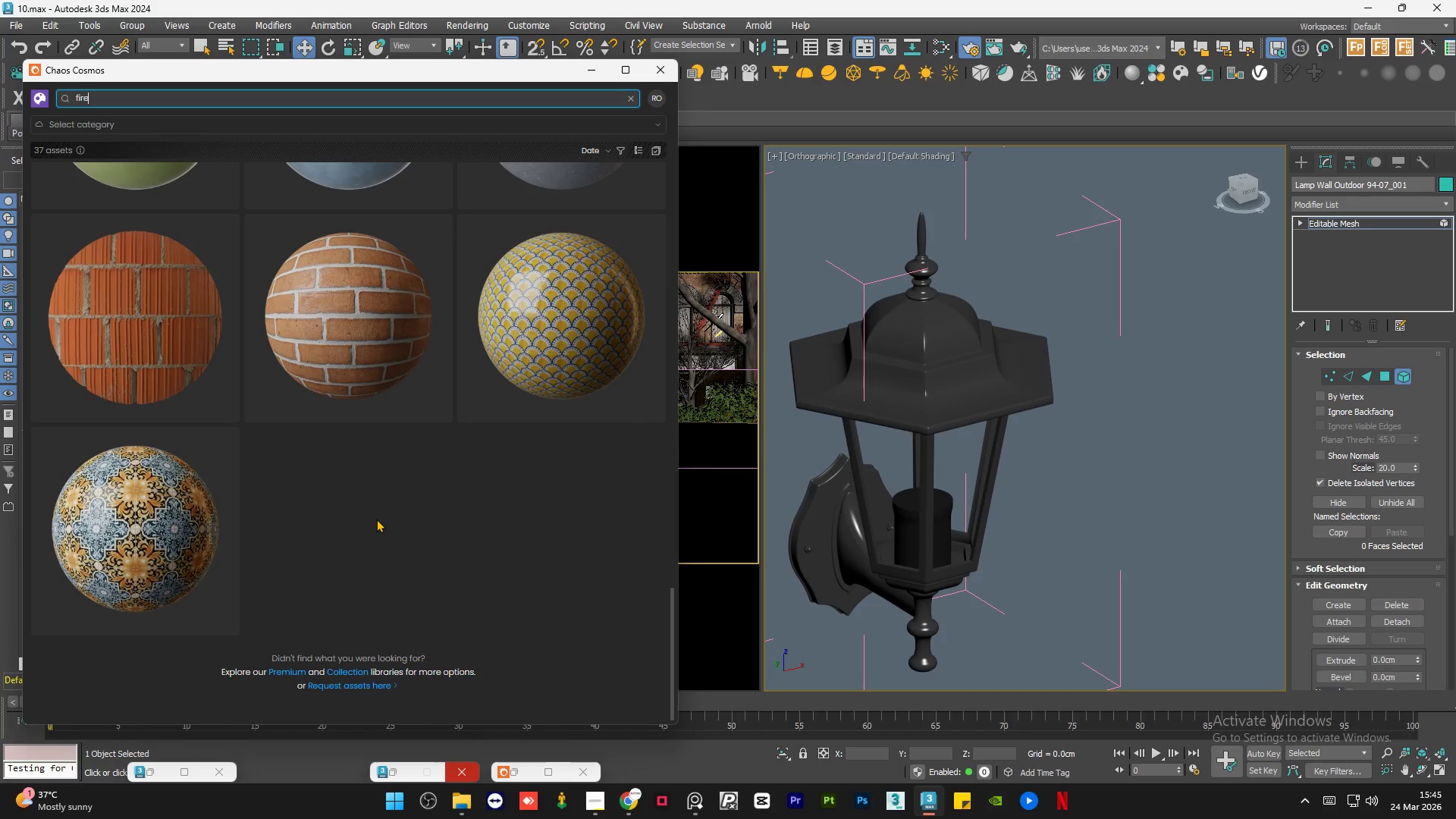 
left_click([376, 519])
 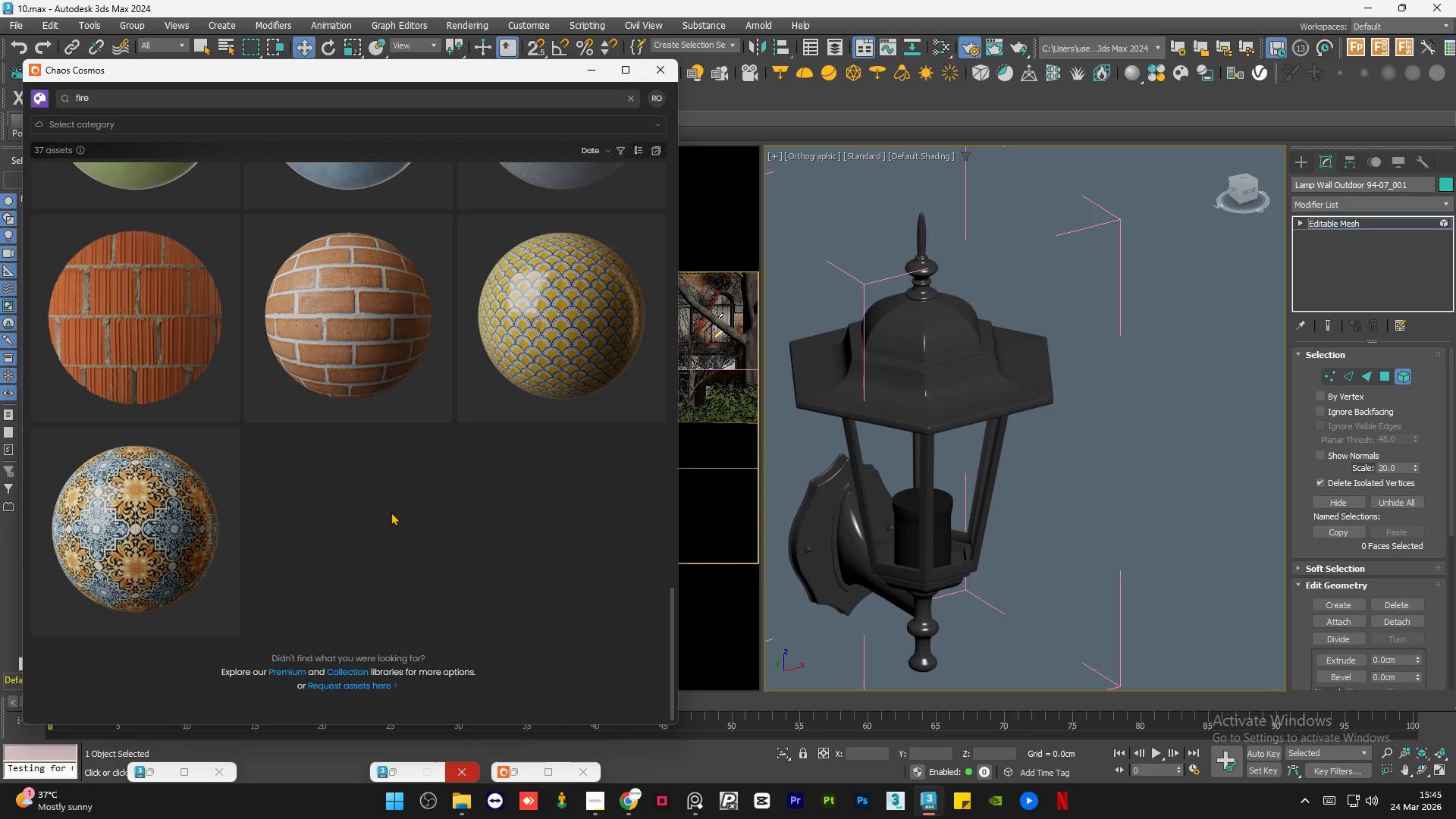 
scroll: coordinate [379, 469], scroll_direction: up, amount: 42.0
 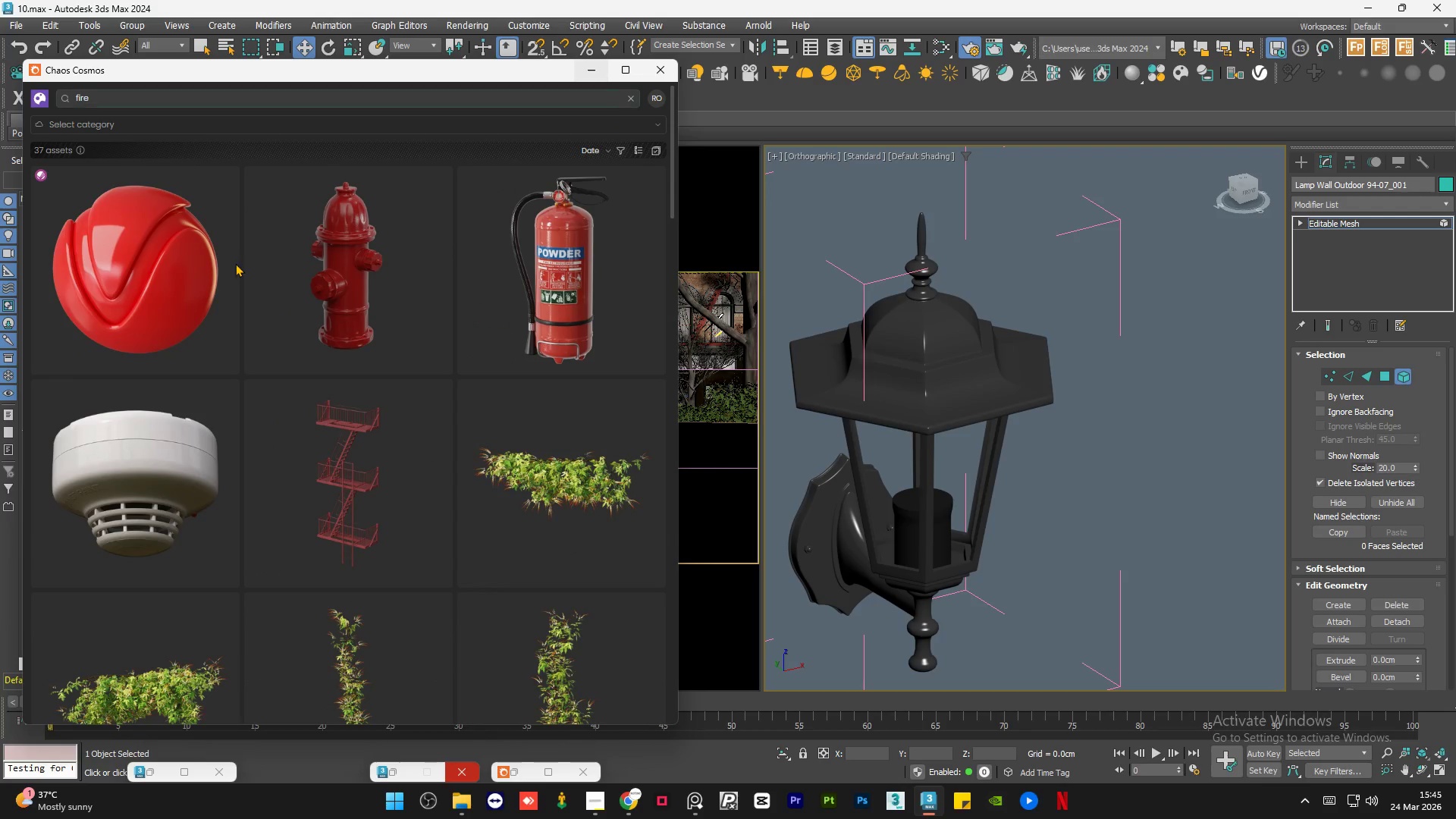 
mouse_move([104, 271])
 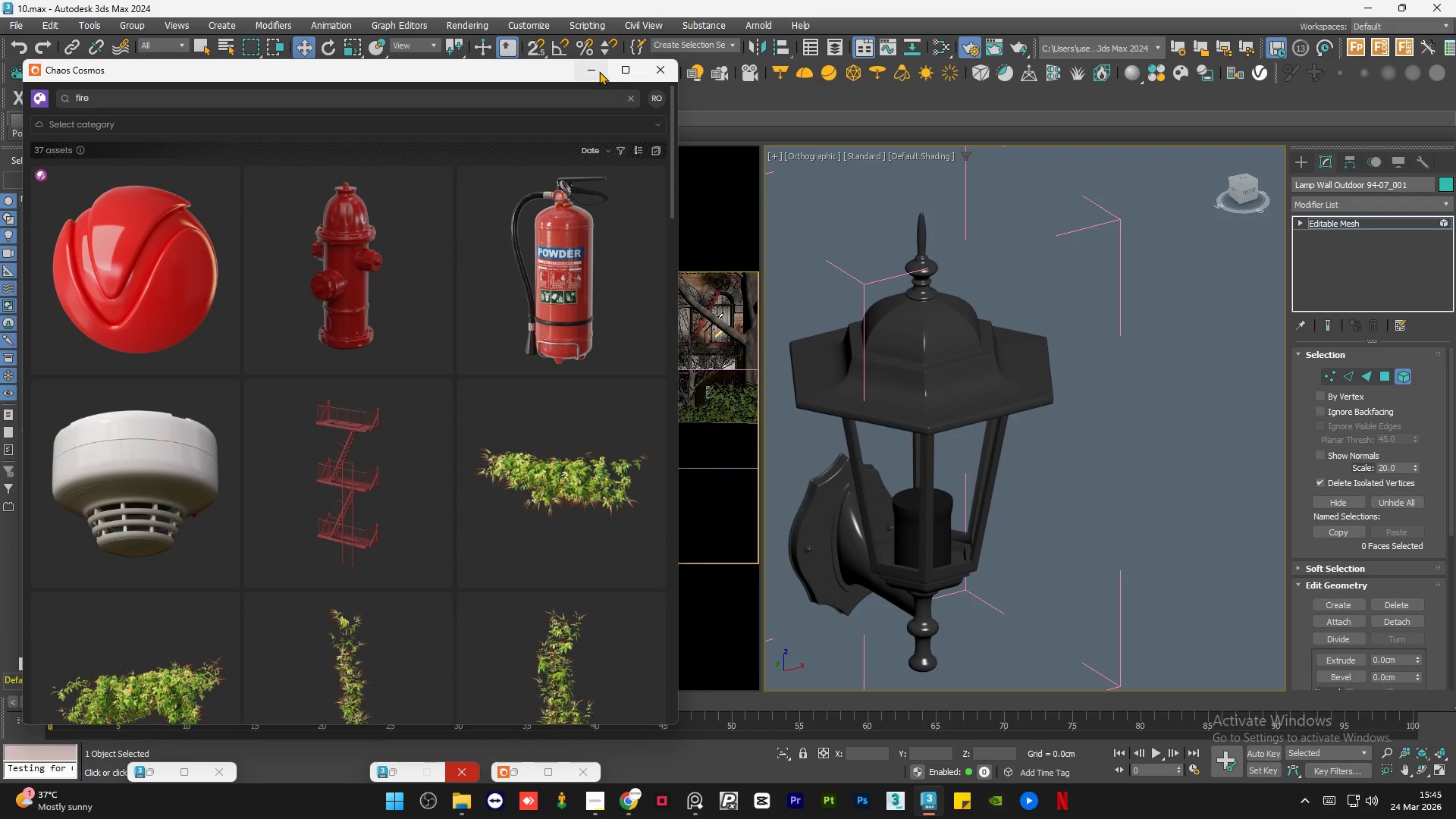 
left_click([599, 71])
 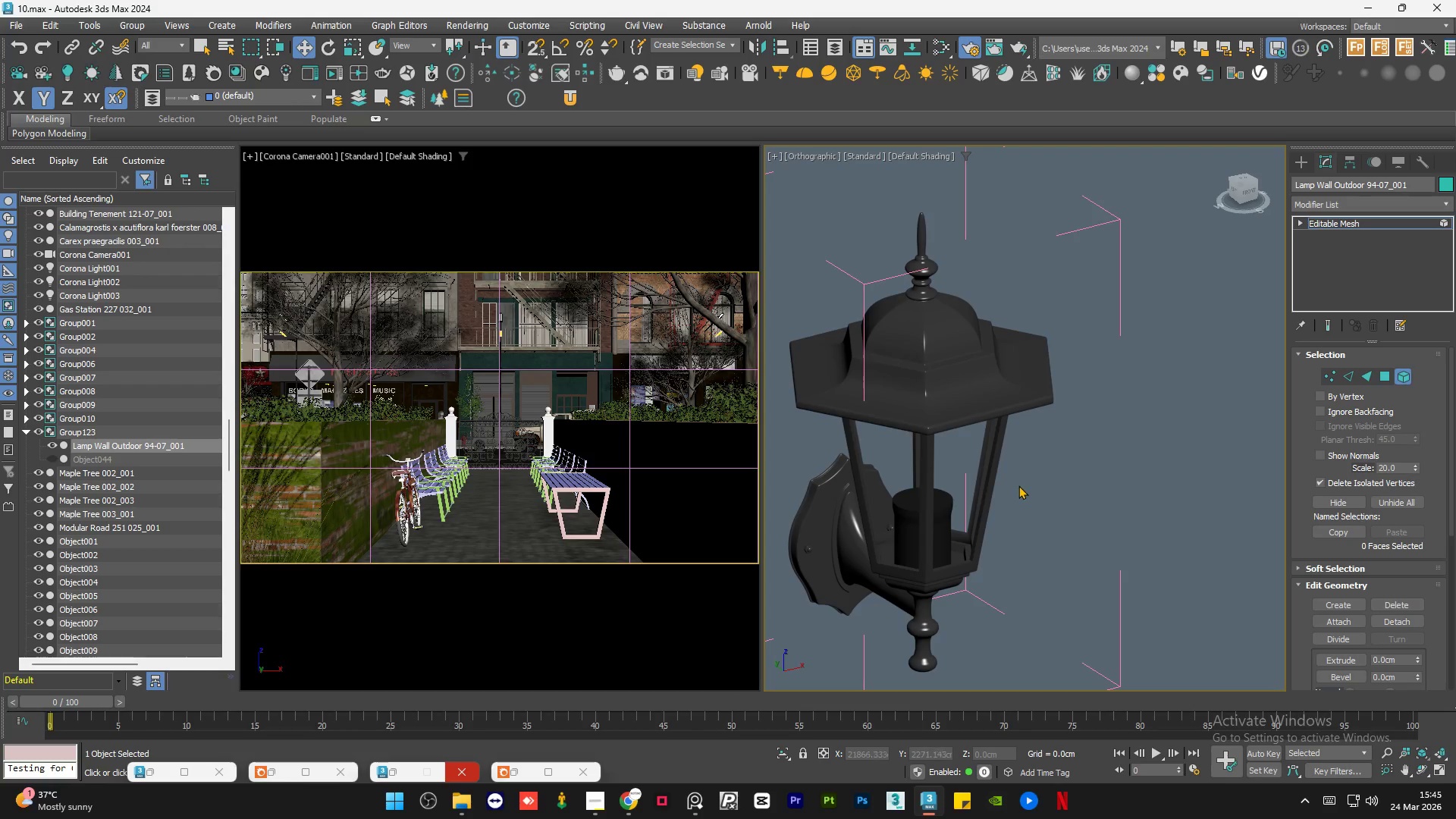 
left_click([1126, 422])
 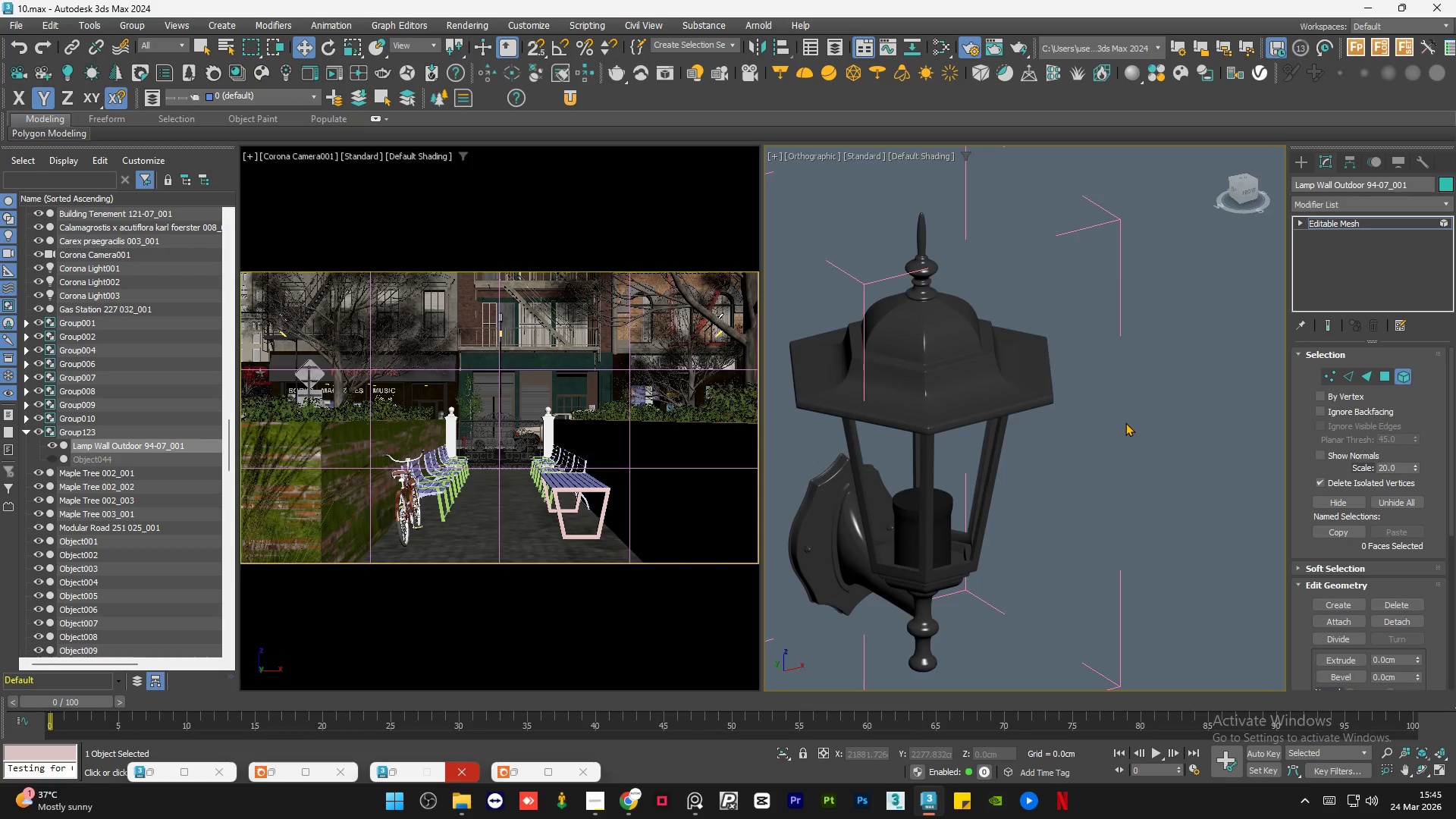 
scroll: coordinate [1125, 422], scroll_direction: down, amount: 1.0
 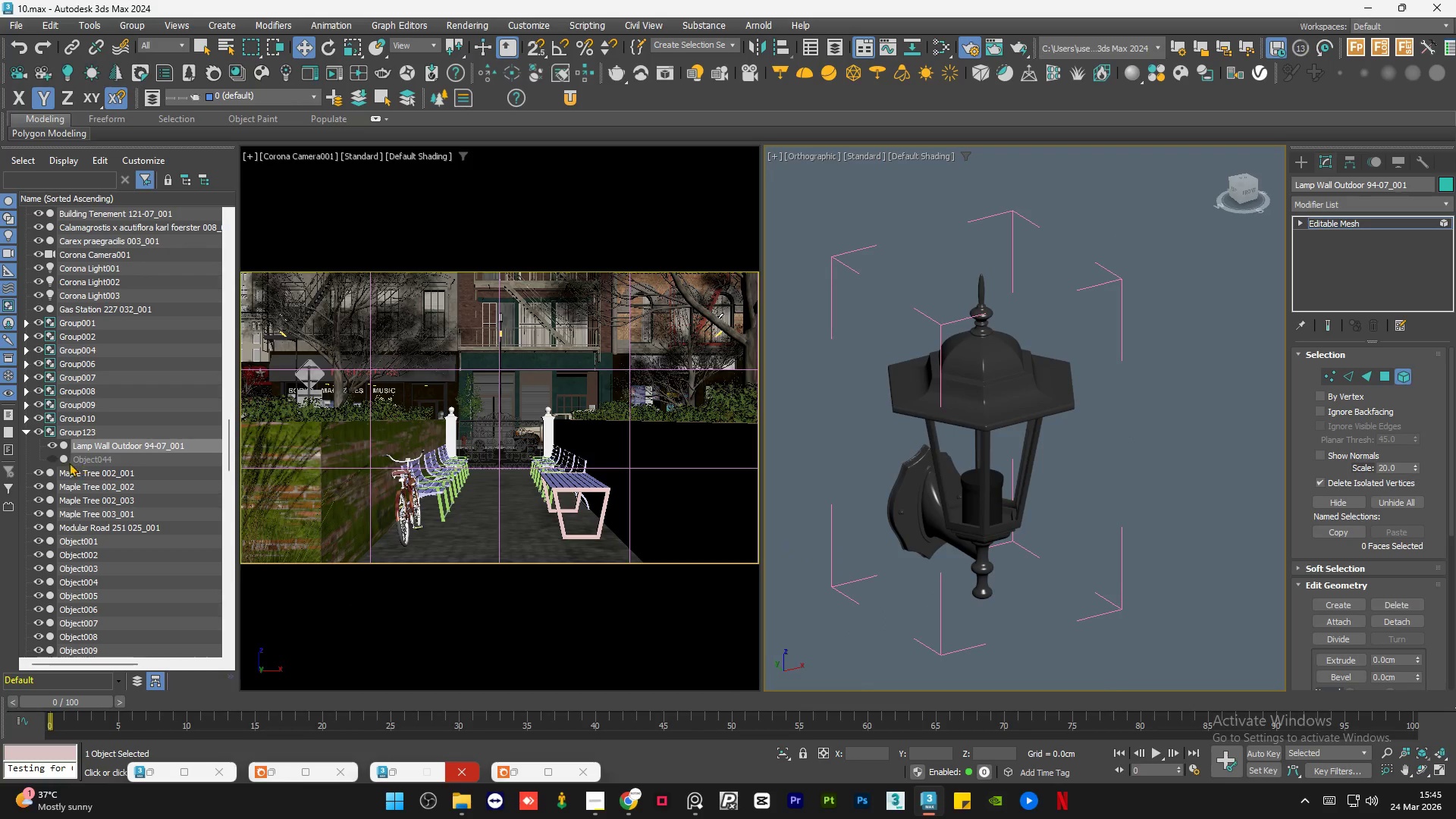 
left_click([51, 458])
 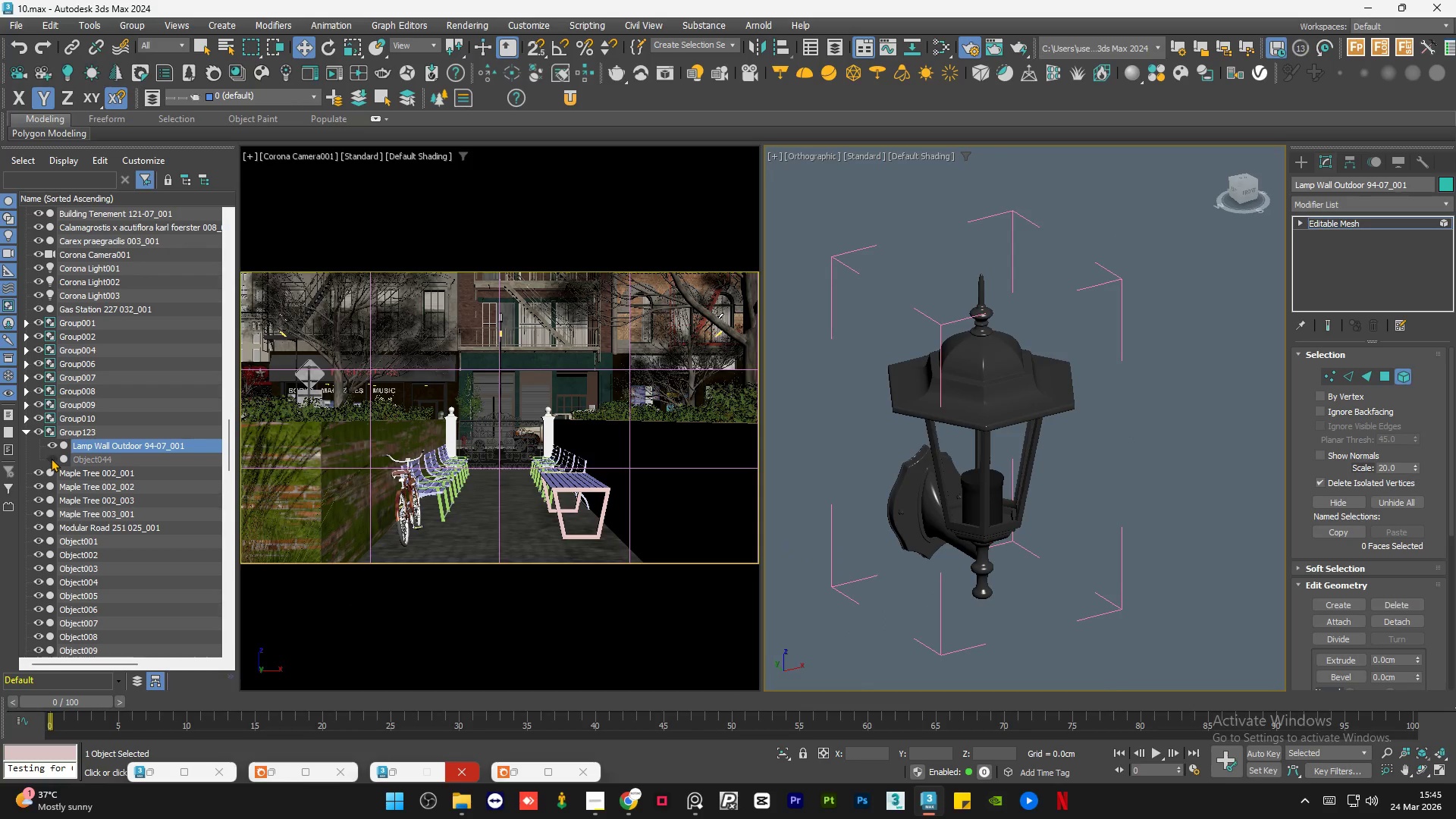 
double_click([51, 458])
 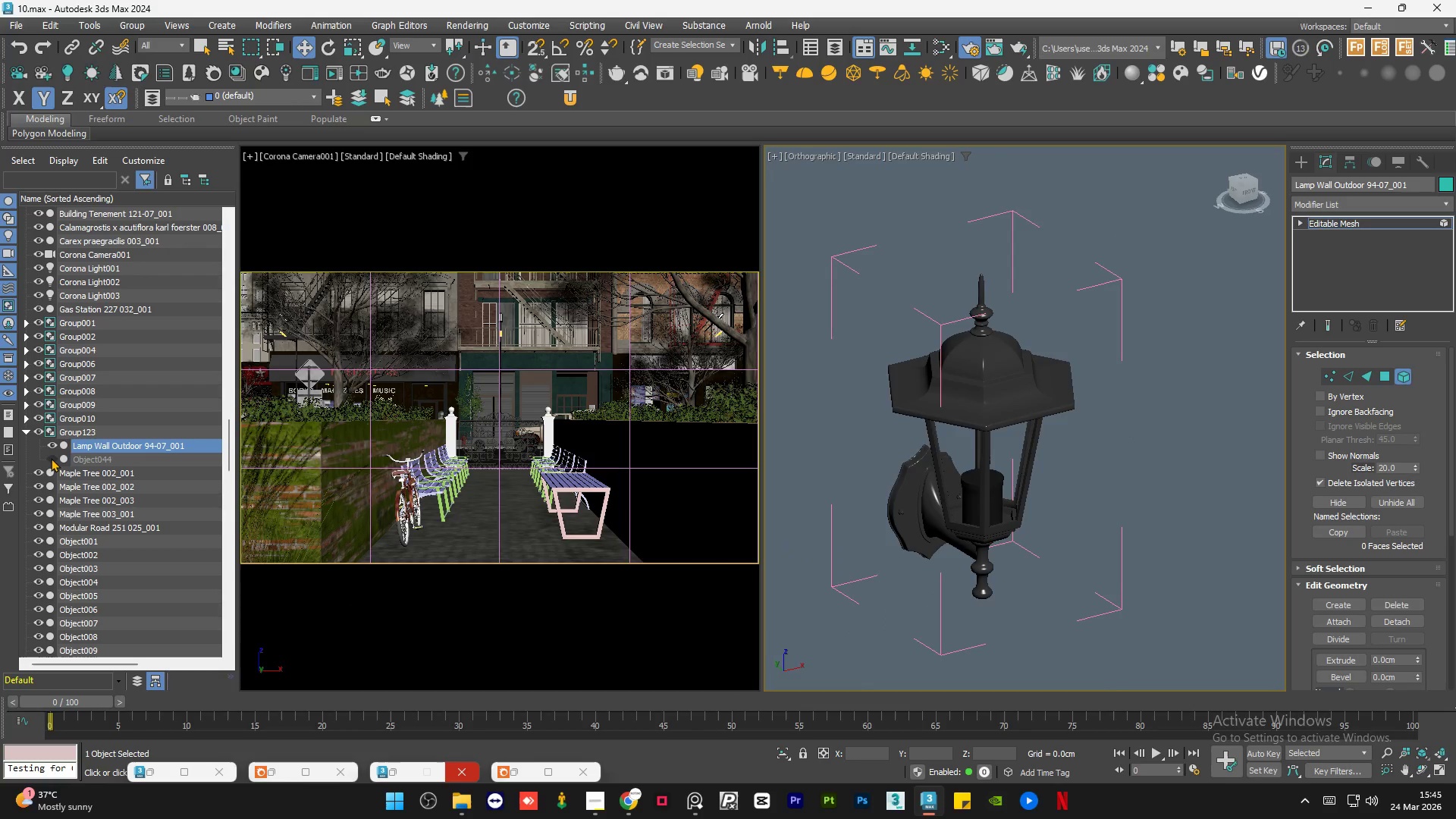 
double_click([51, 458])
 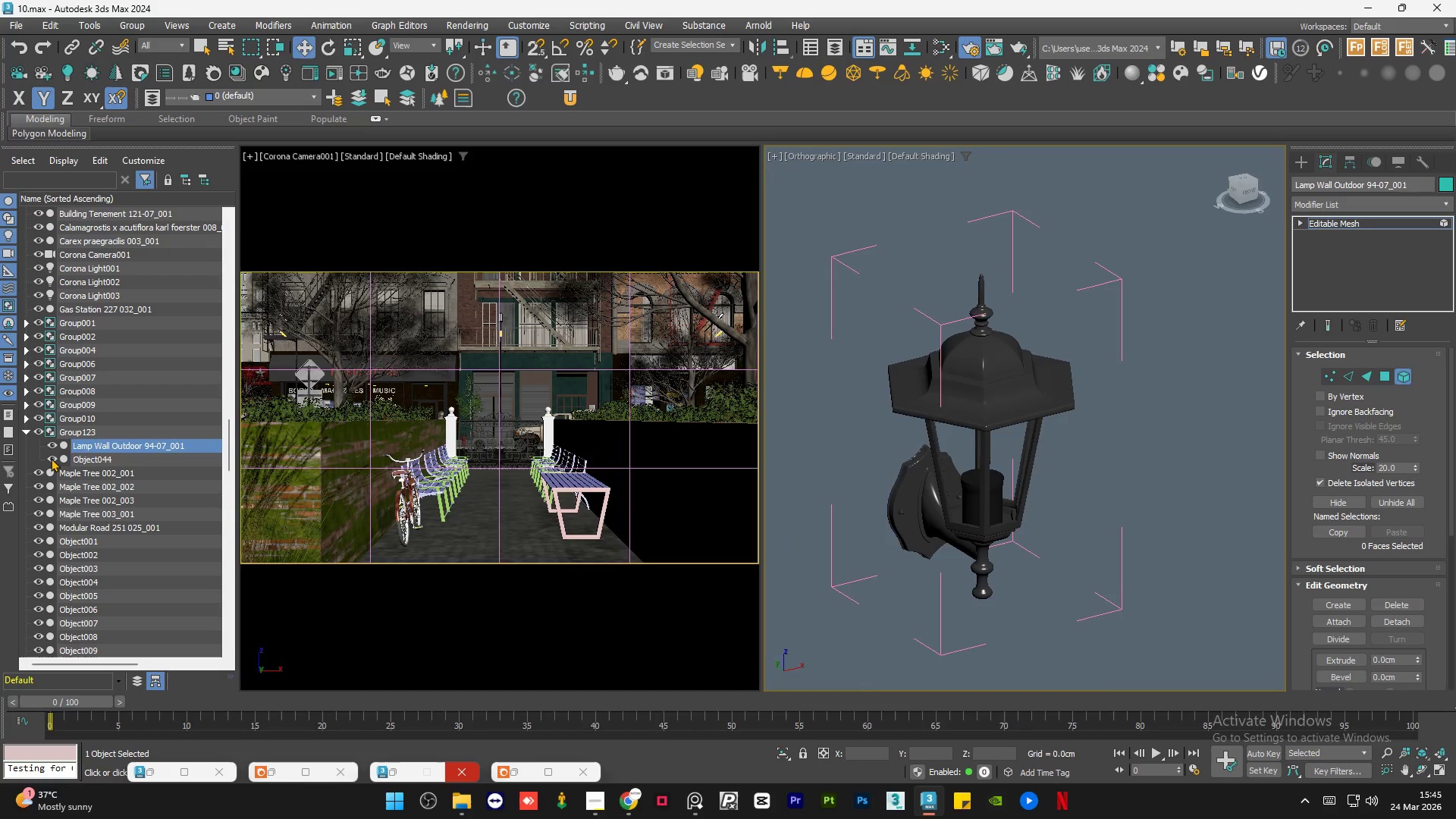 
double_click([51, 458])
 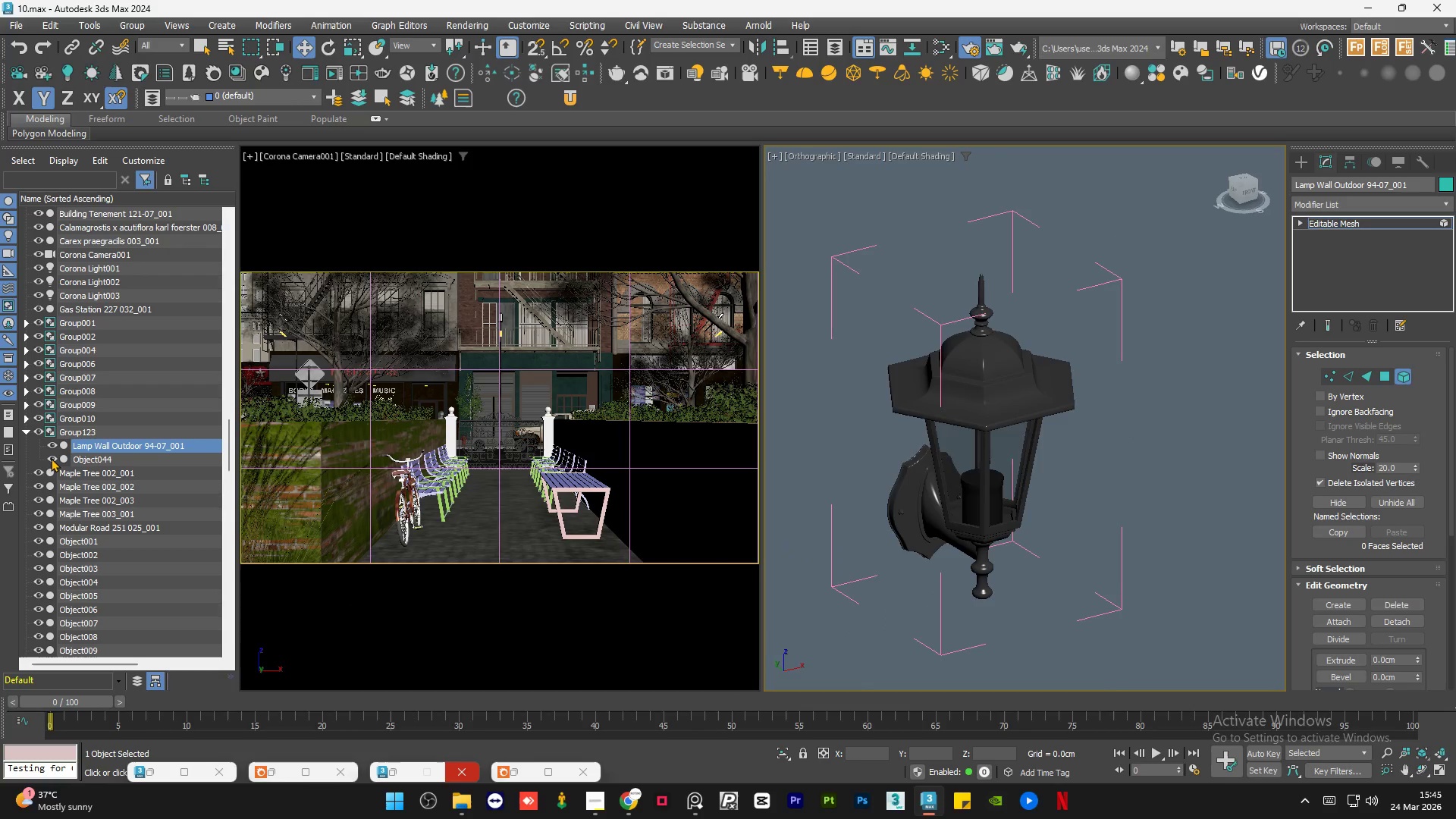 
triple_click([51, 458])
 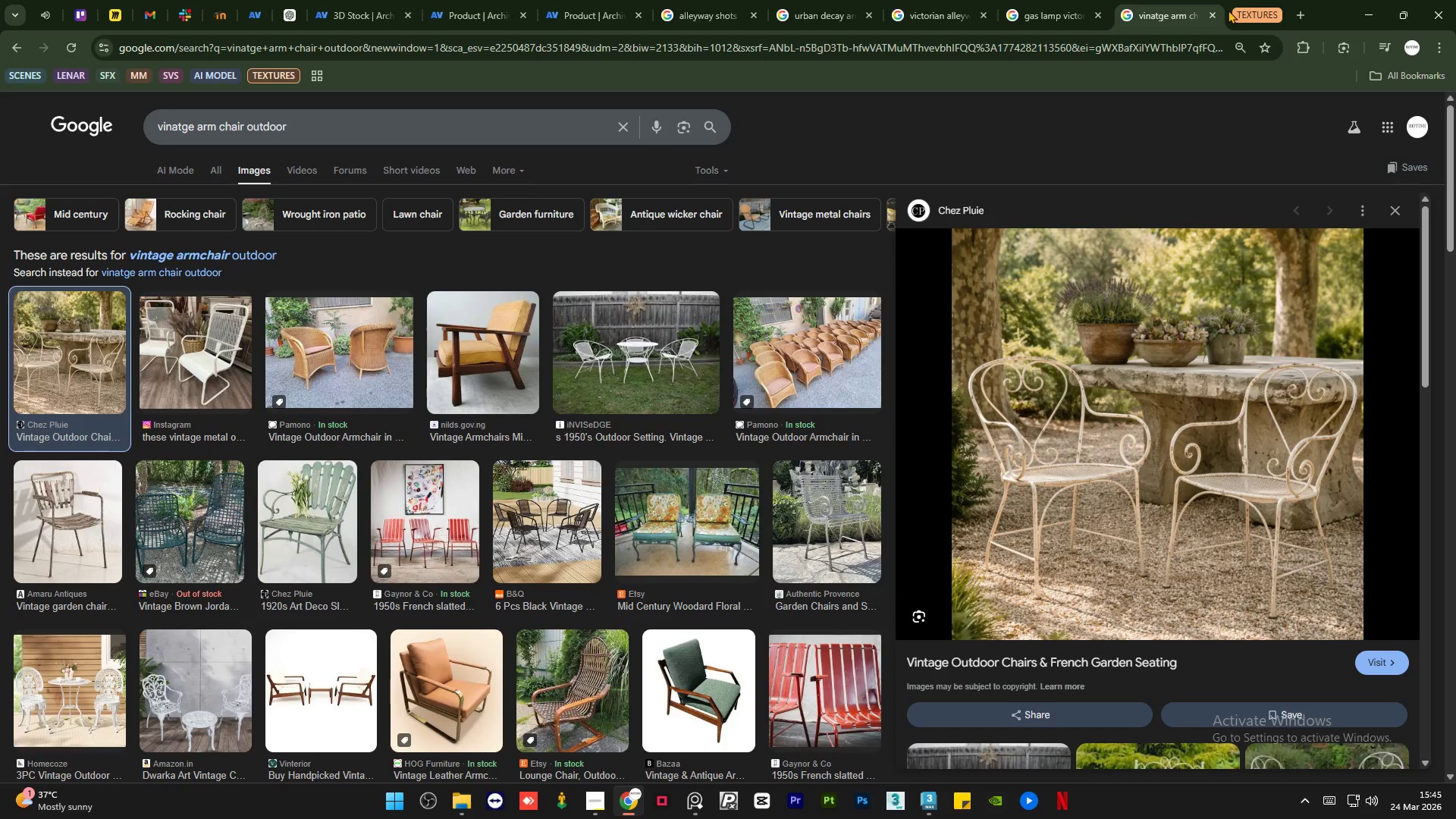 
left_click([1303, 17])
 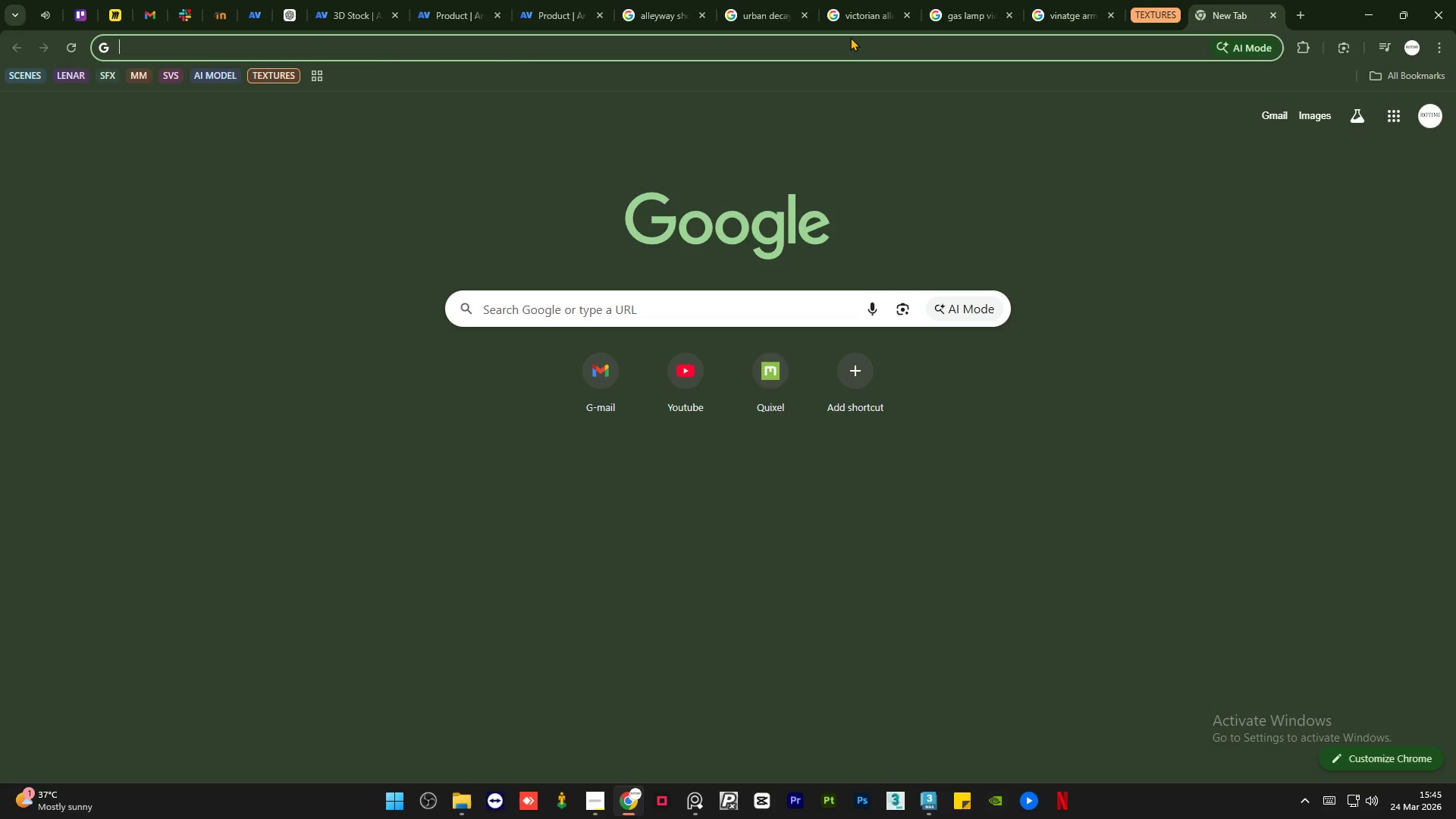 
type(pinter)
 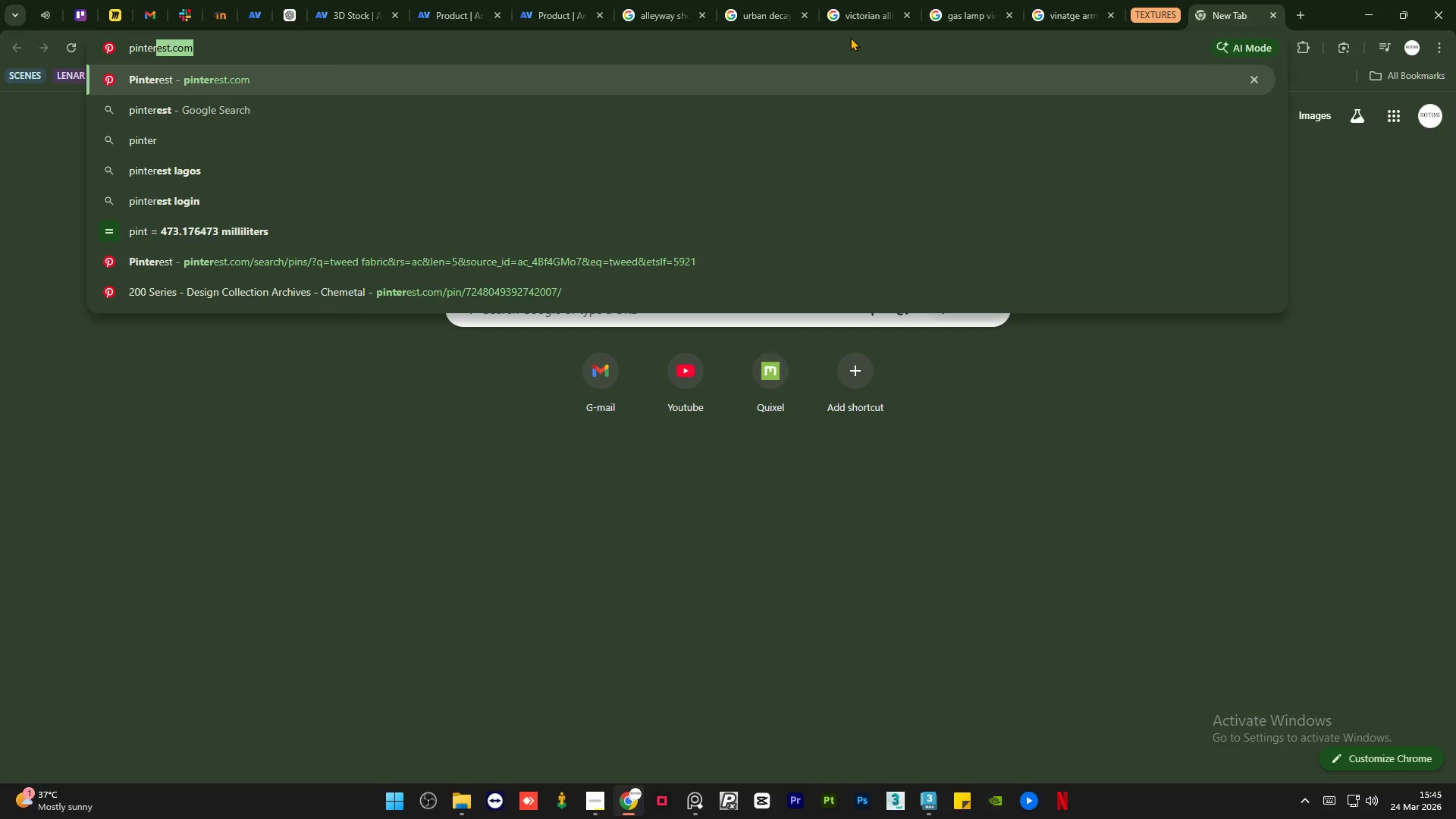 
key(Enter)
 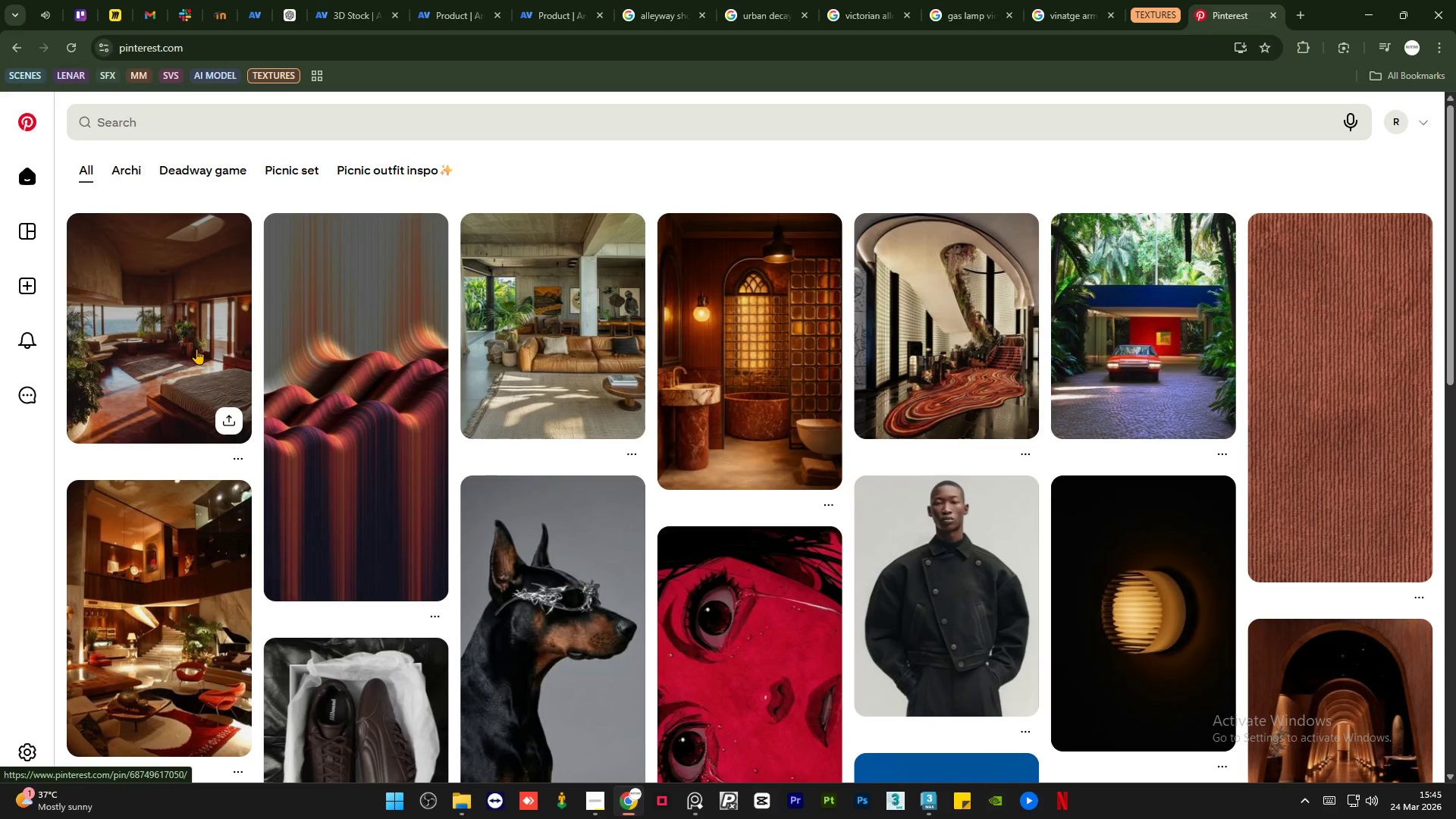 
left_click([196, 349])
 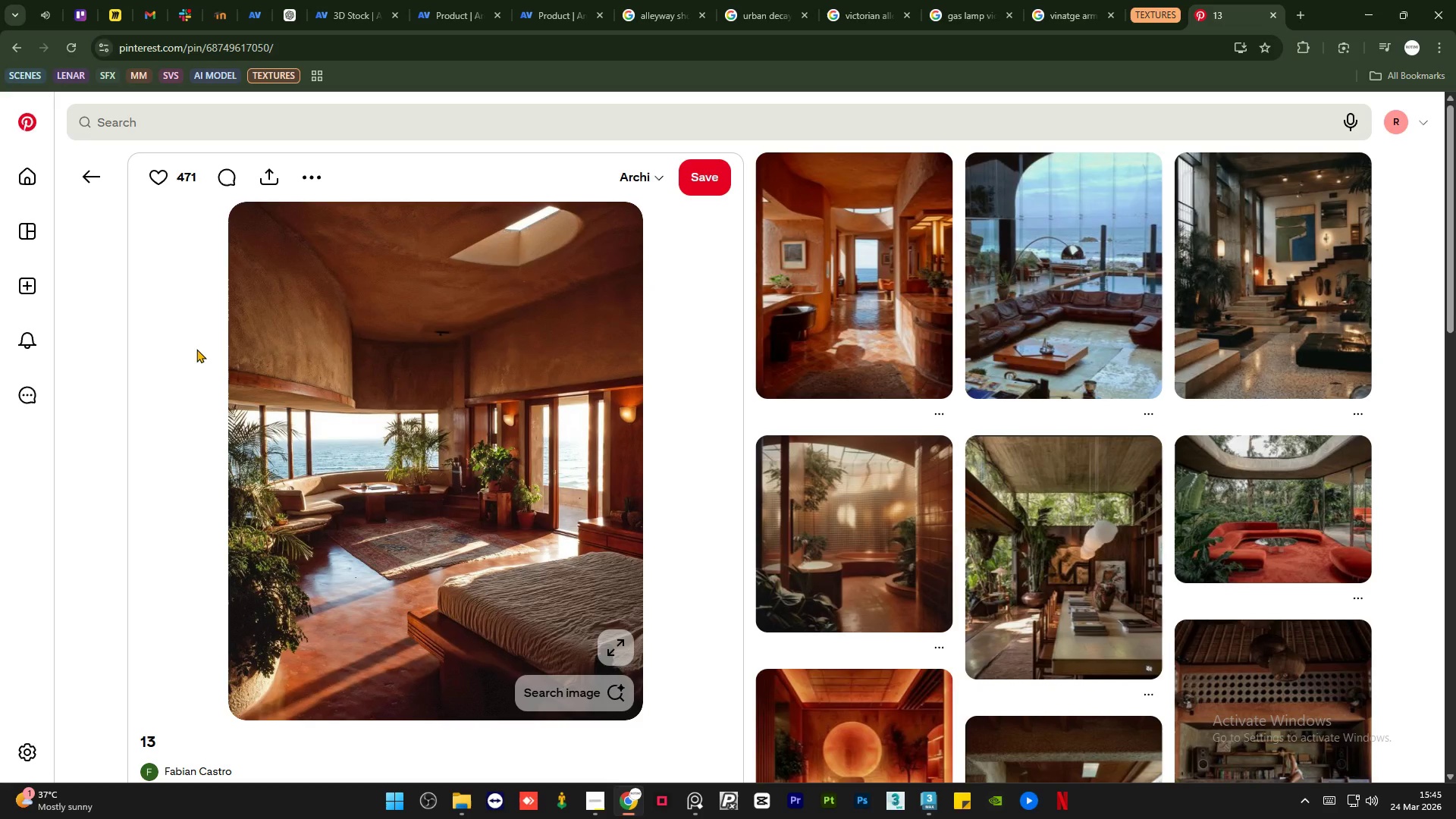 
mouse_move([38, 83])
 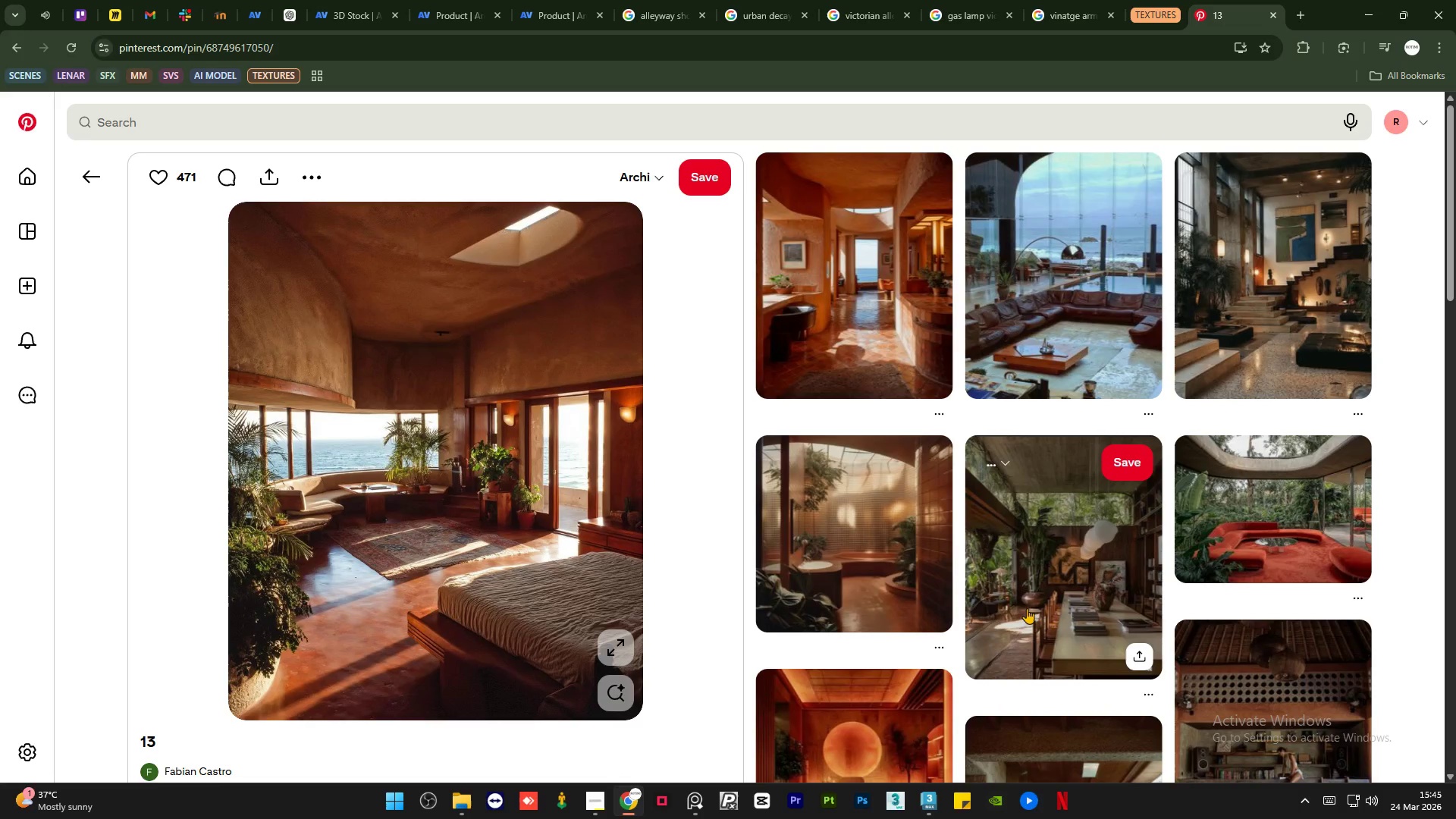 
left_click([1025, 604])
 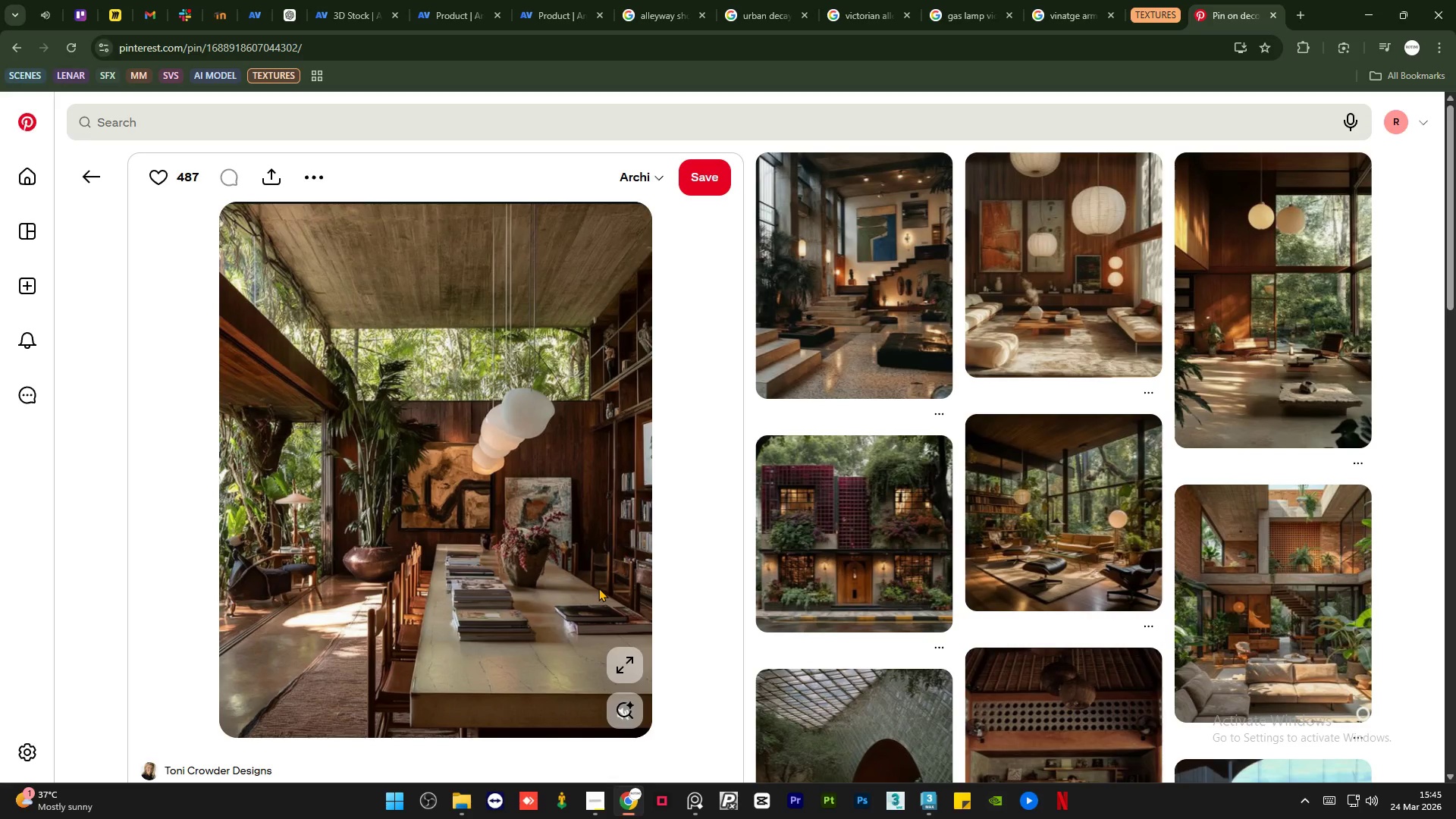 
wait(10.52)
 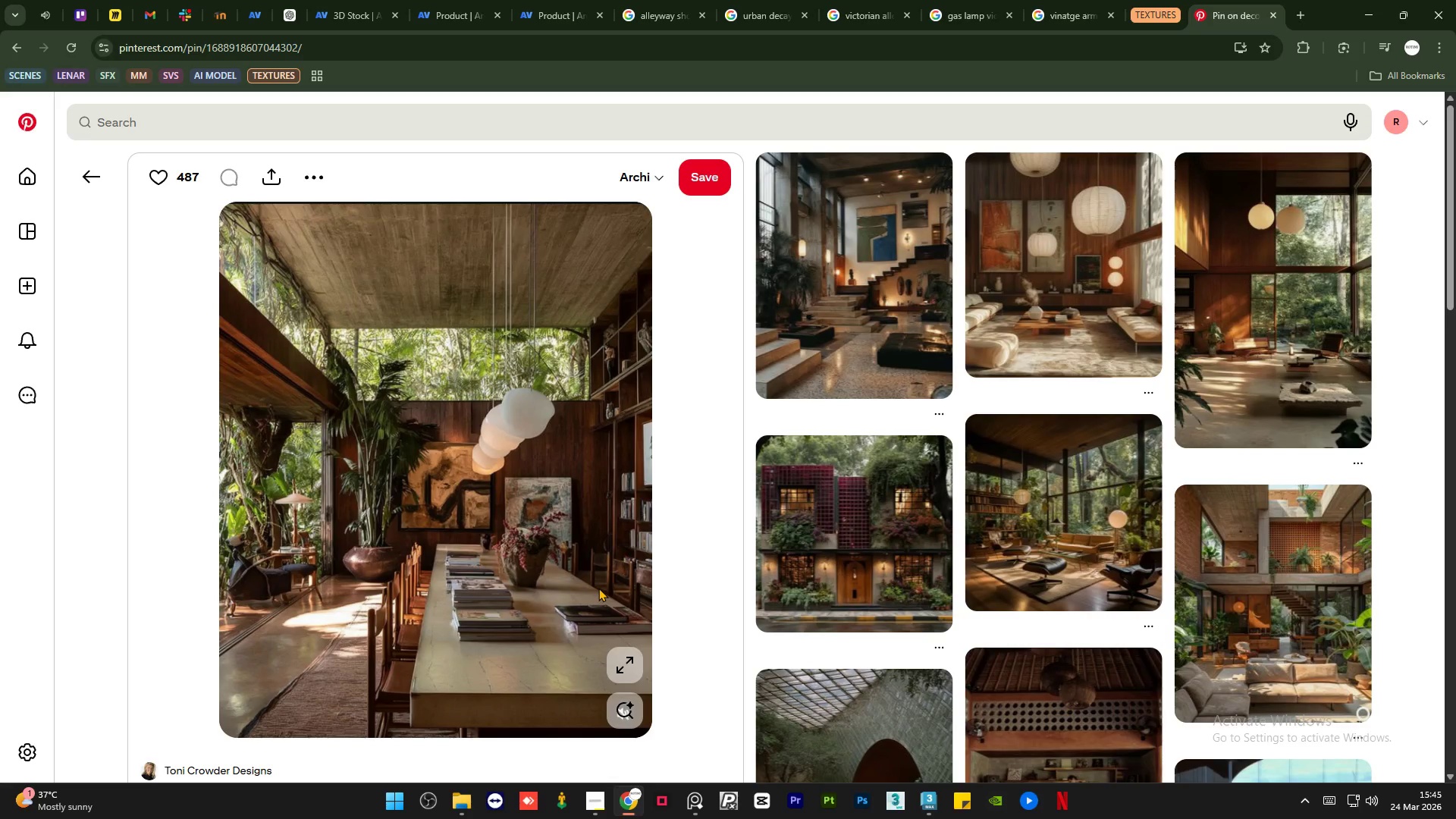 
scroll: coordinate [879, 472], scroll_direction: up, amount: 1.0
 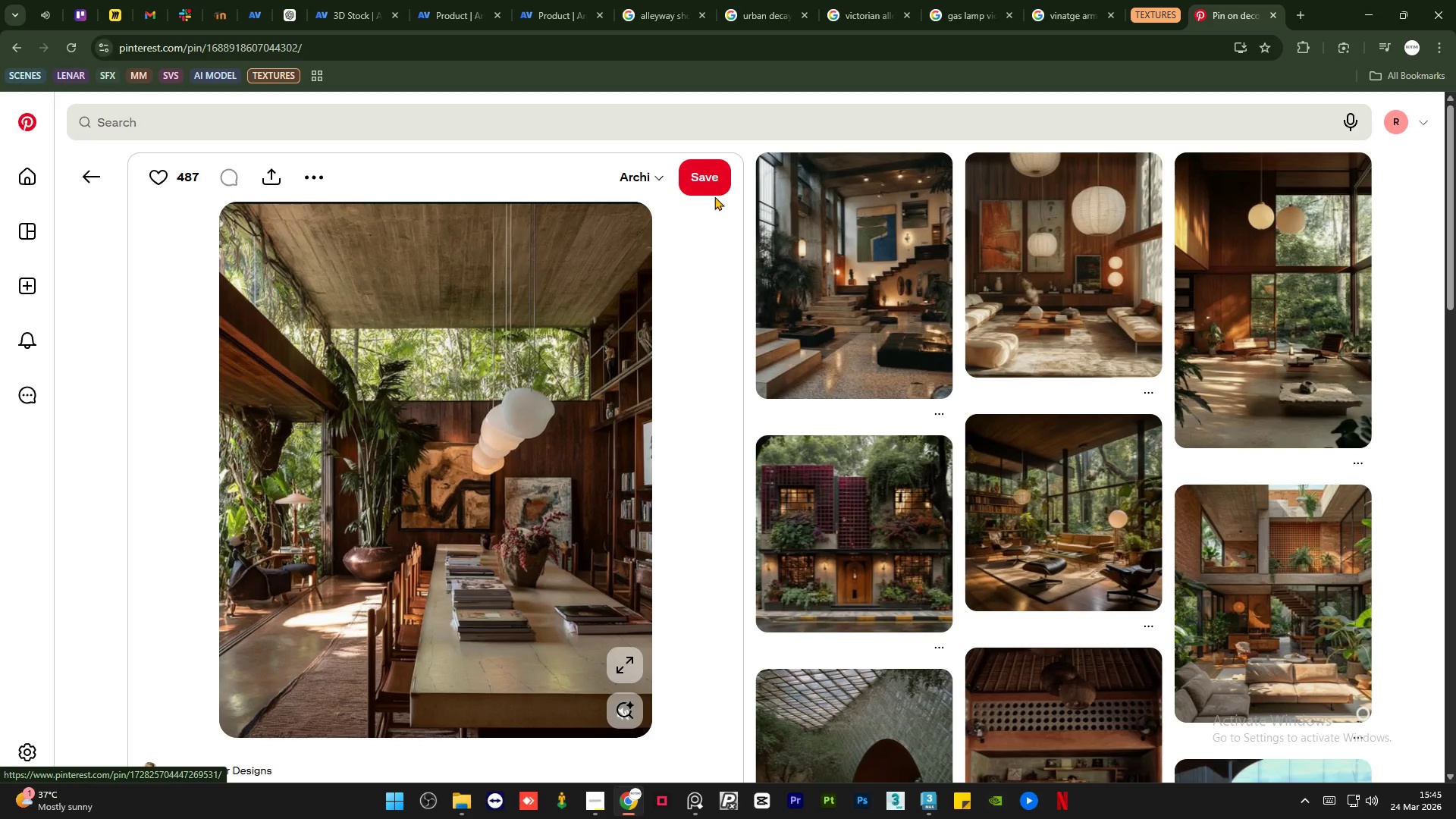 
left_click([691, 168])
 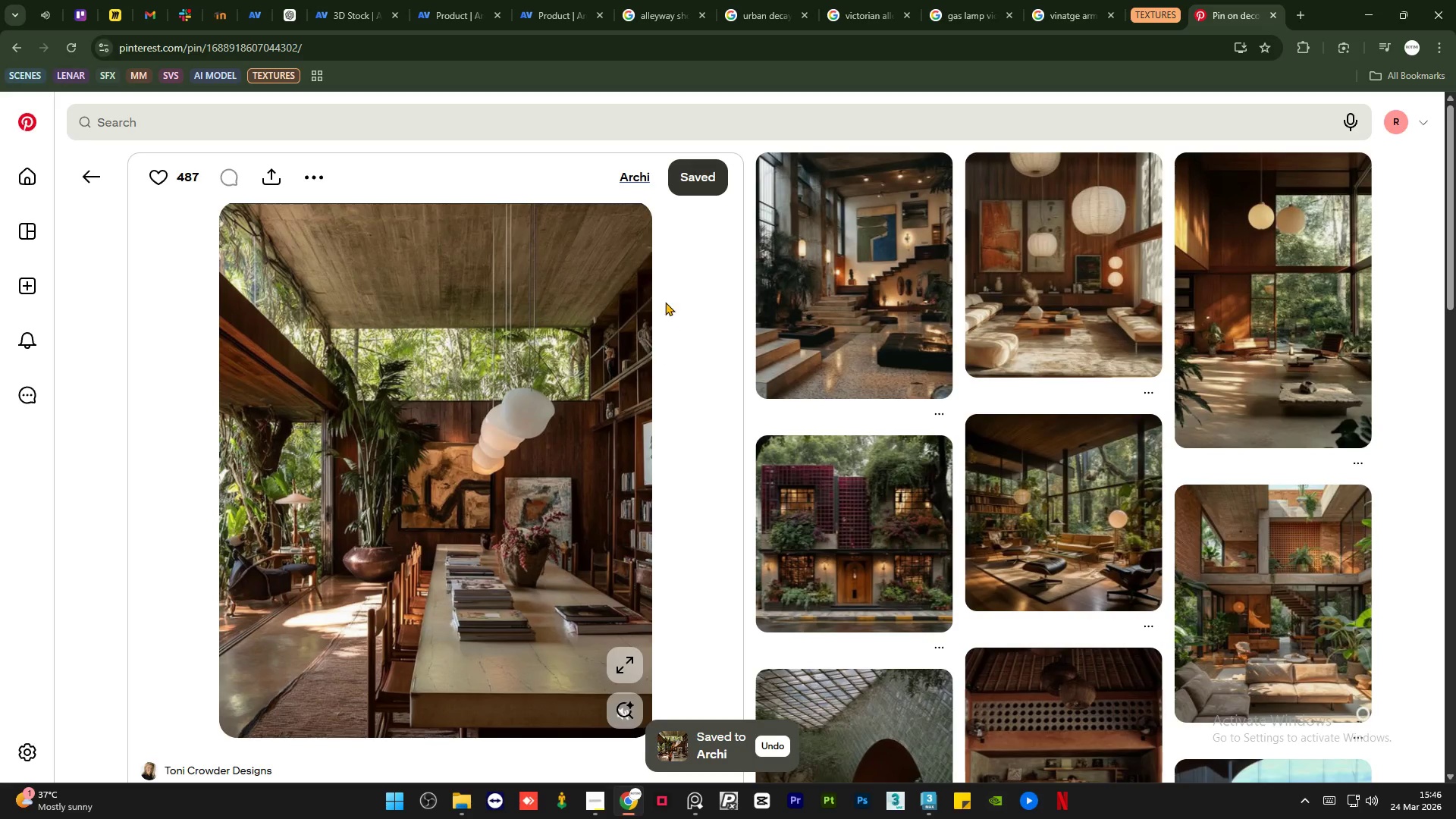 
left_click([551, 121])
 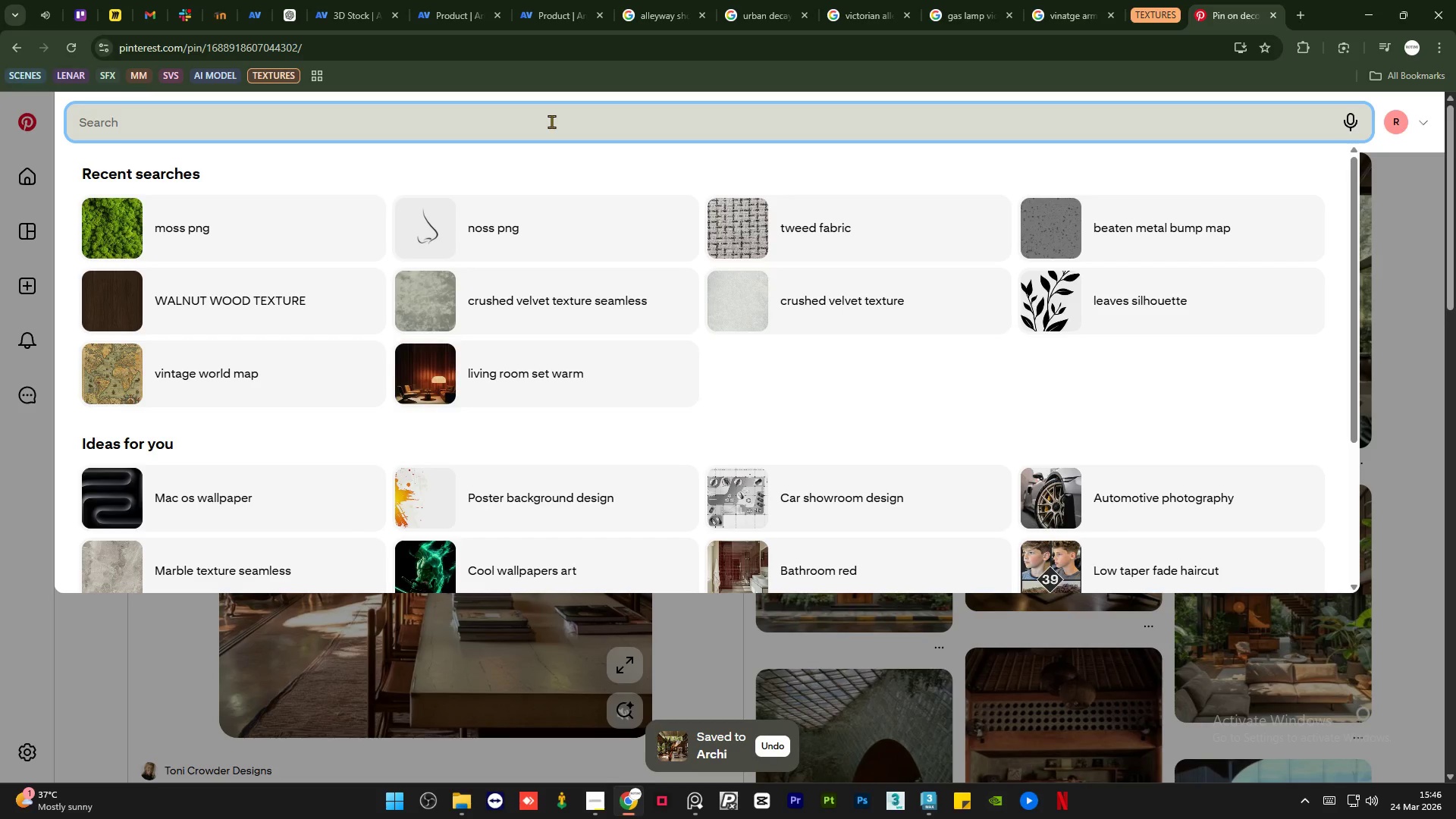 
type(fire png)
 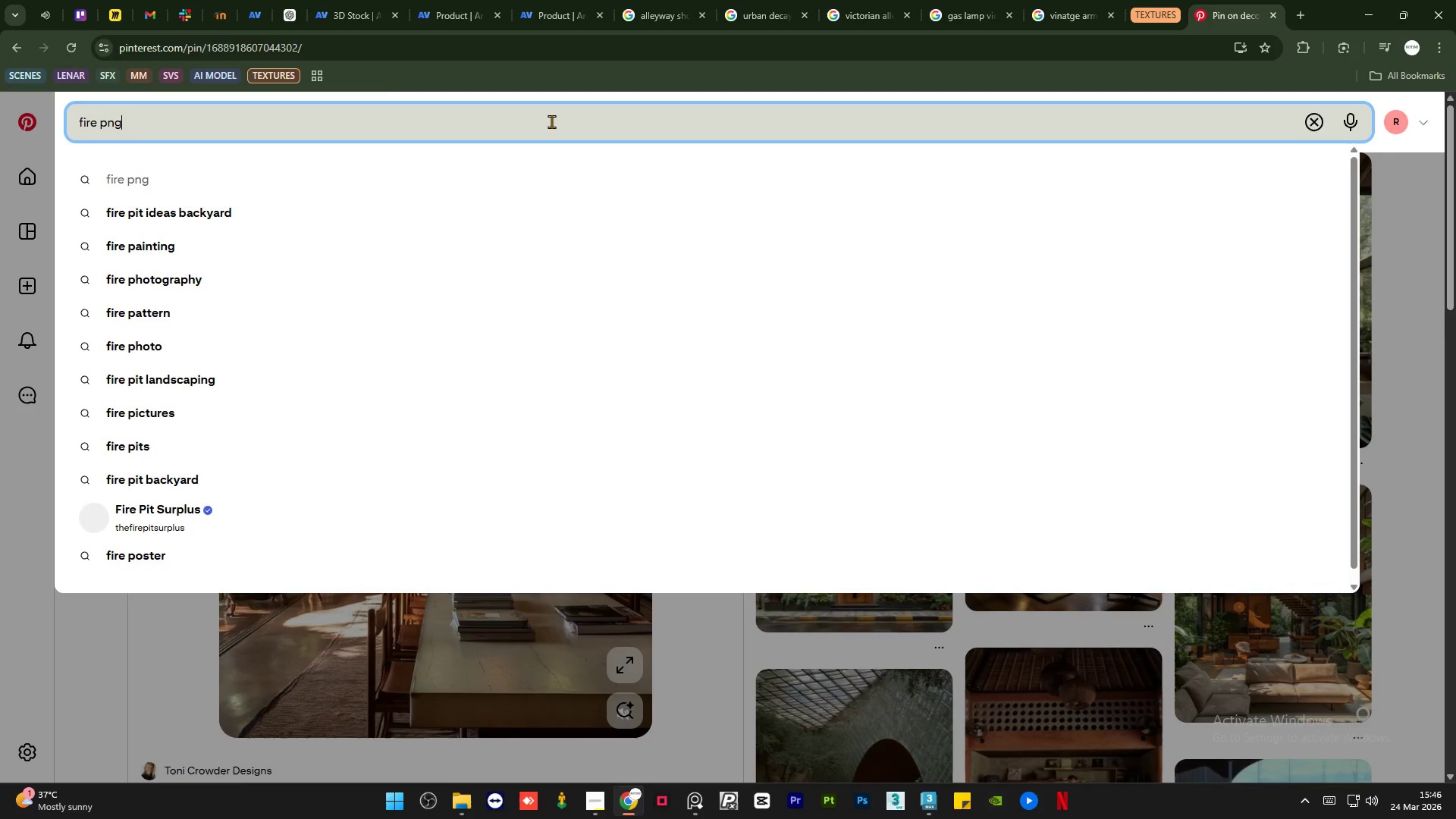 
key(Enter)
 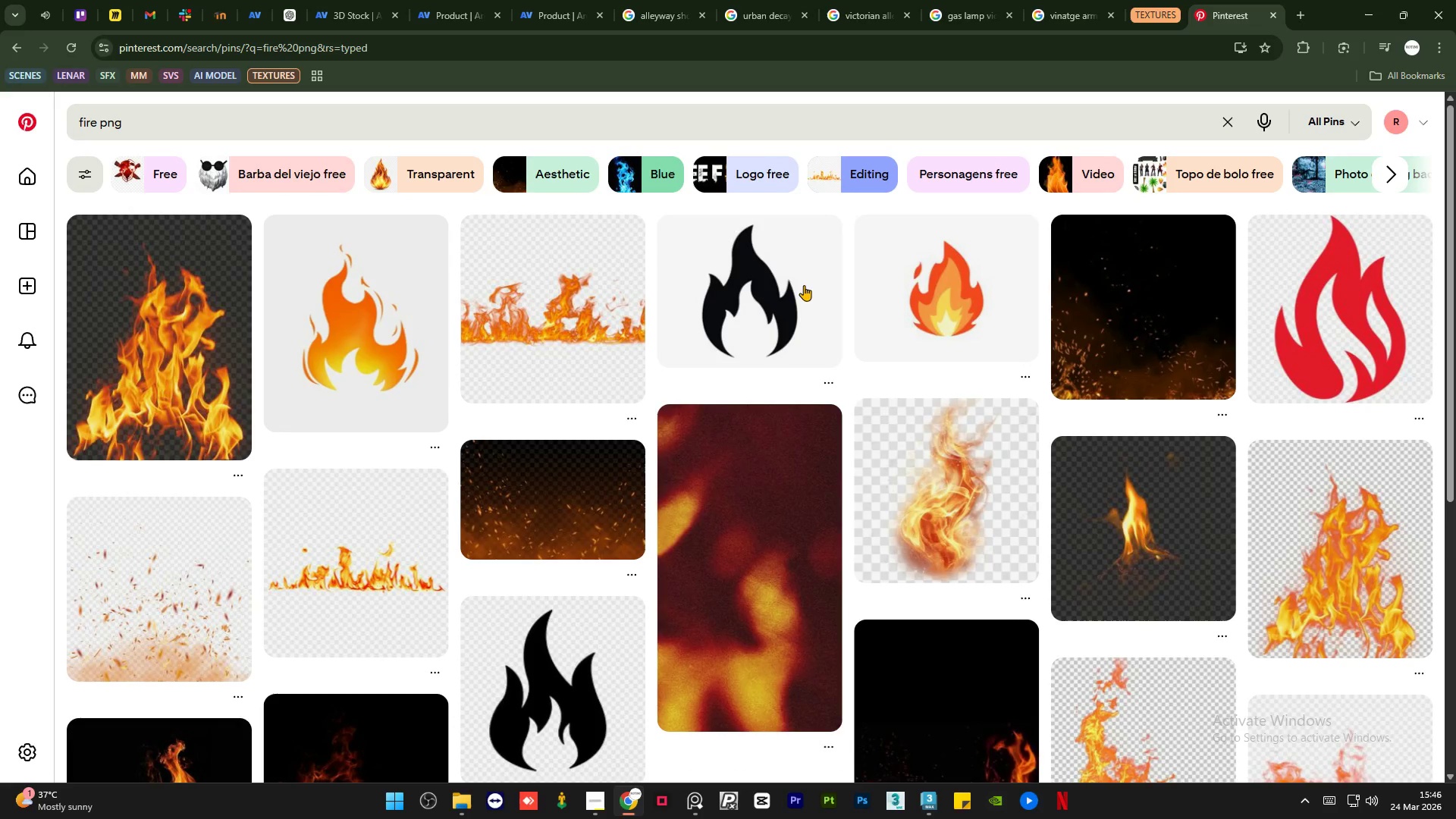 
mouse_move([707, 502])
 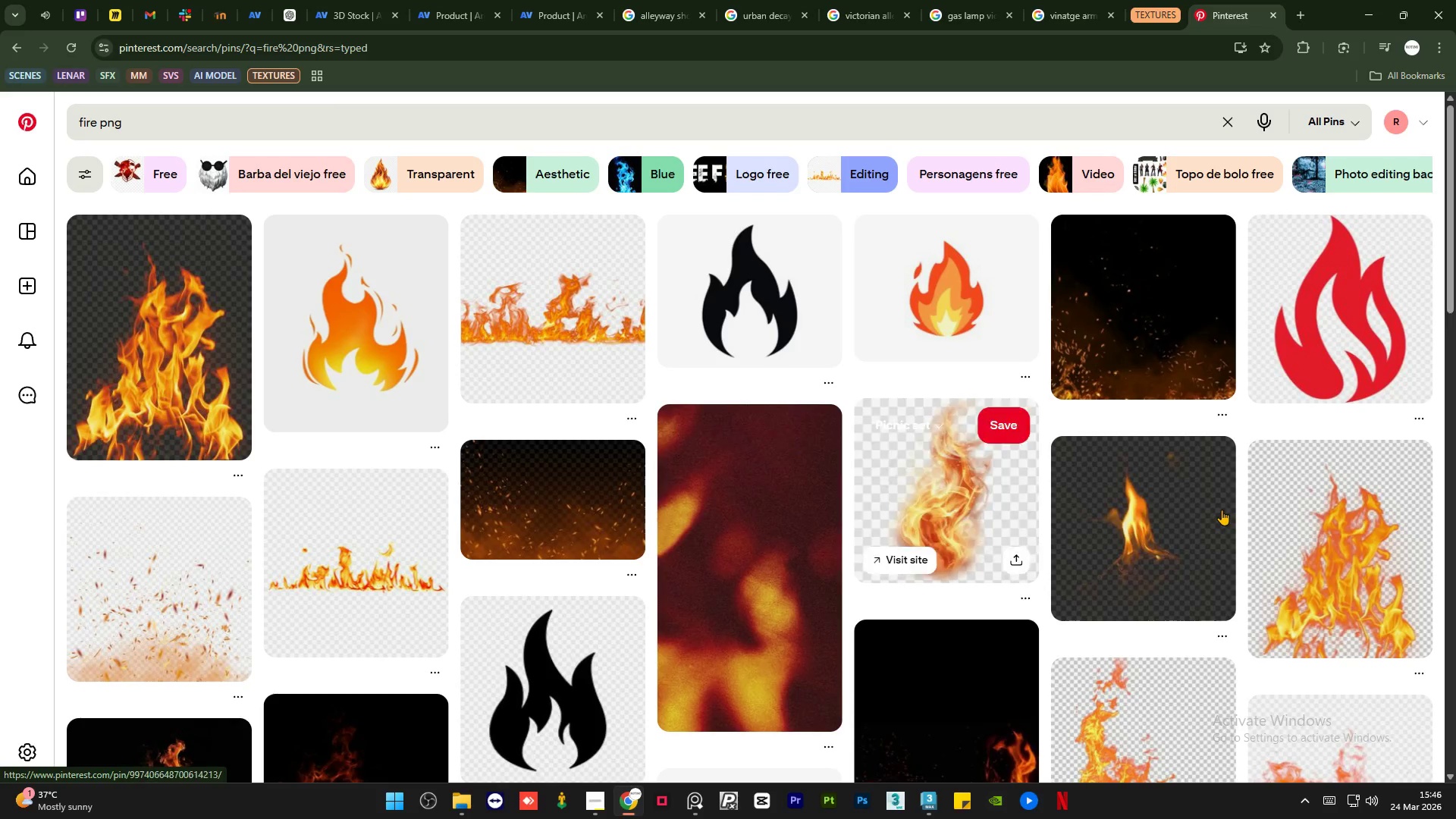 
mouse_move([1121, 521])
 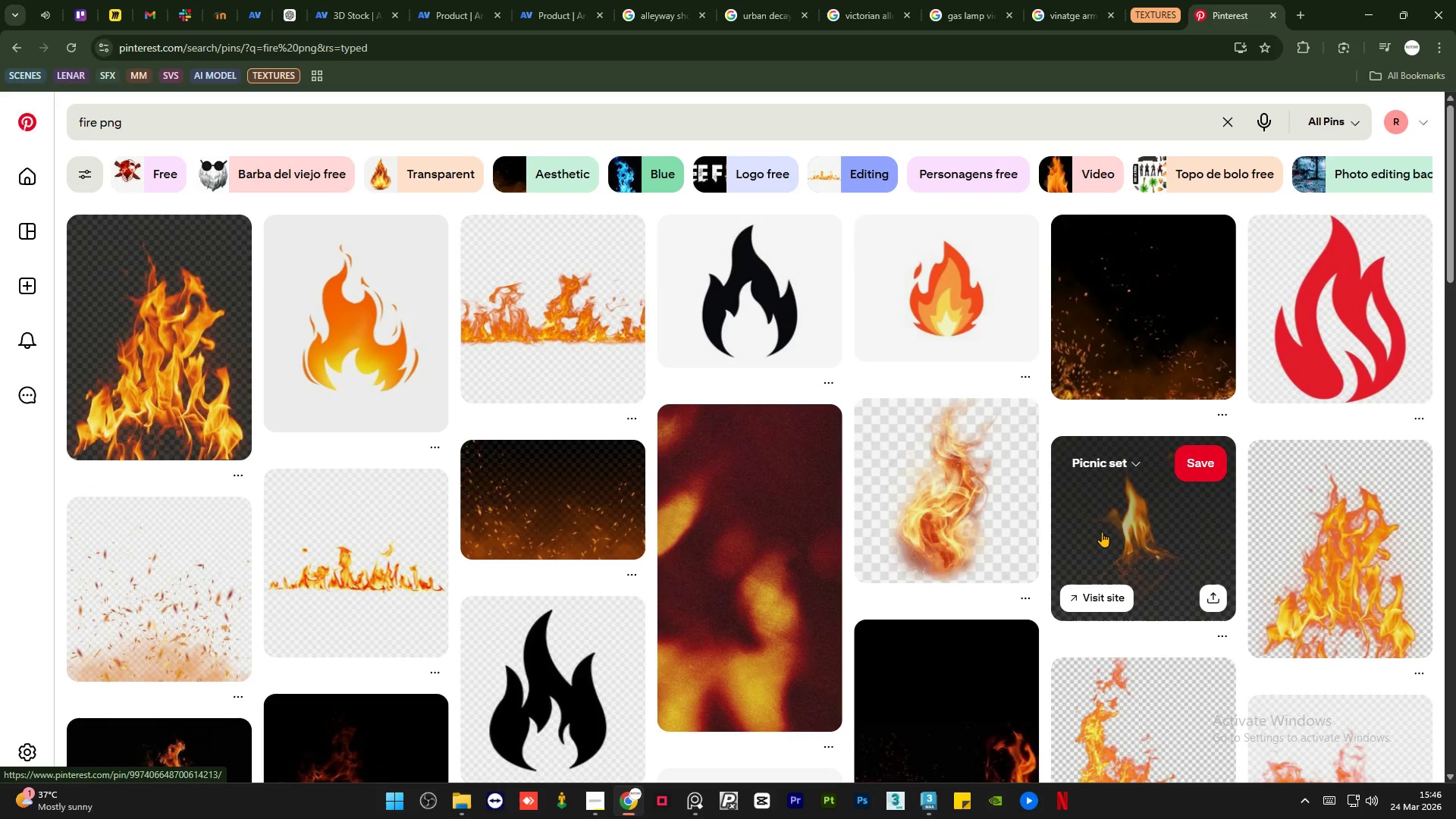 
scroll: coordinate [1108, 527], scroll_direction: down, amount: 6.0
 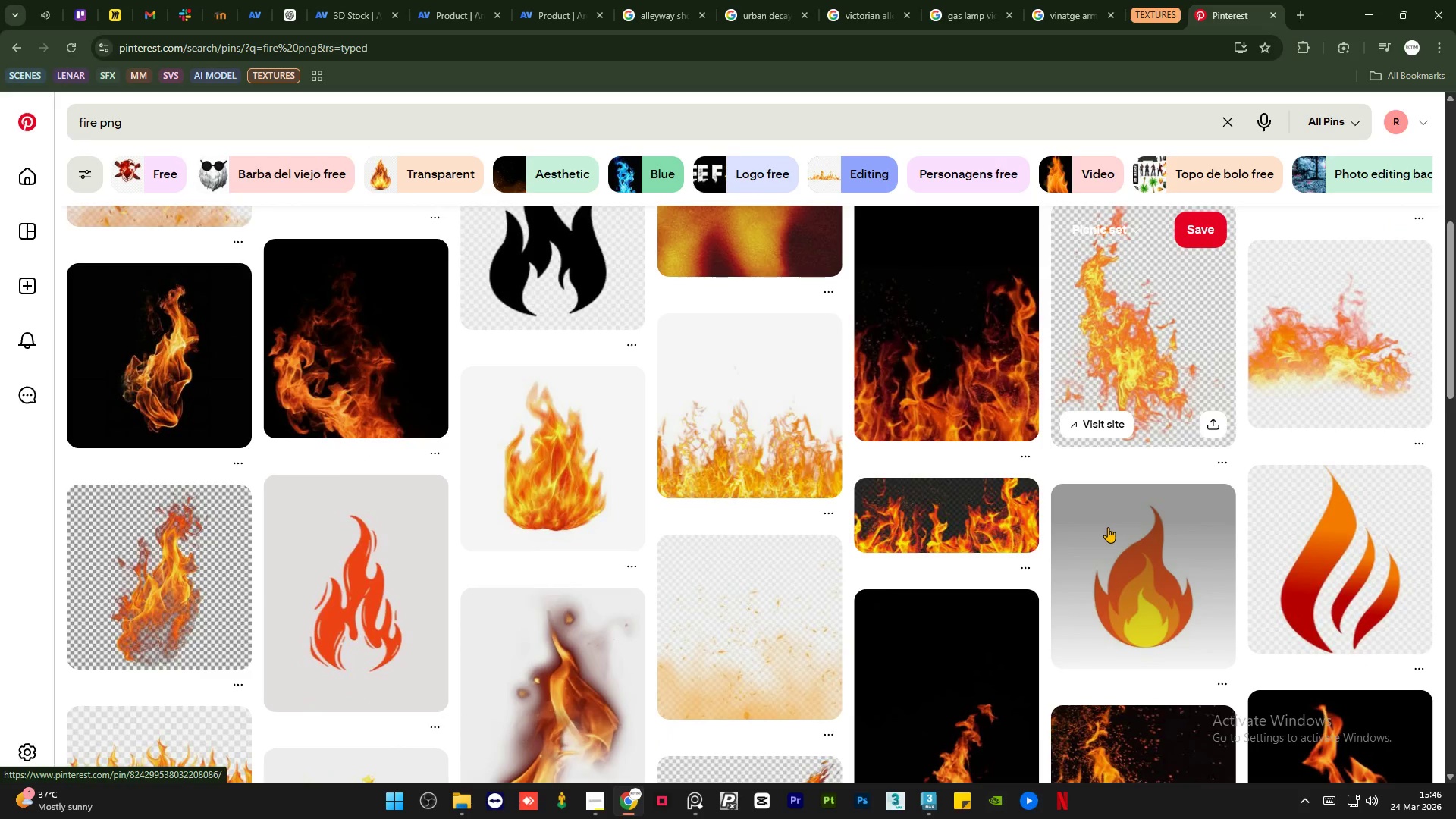 
scroll: coordinate [1108, 527], scroll_direction: up, amount: 4.0
 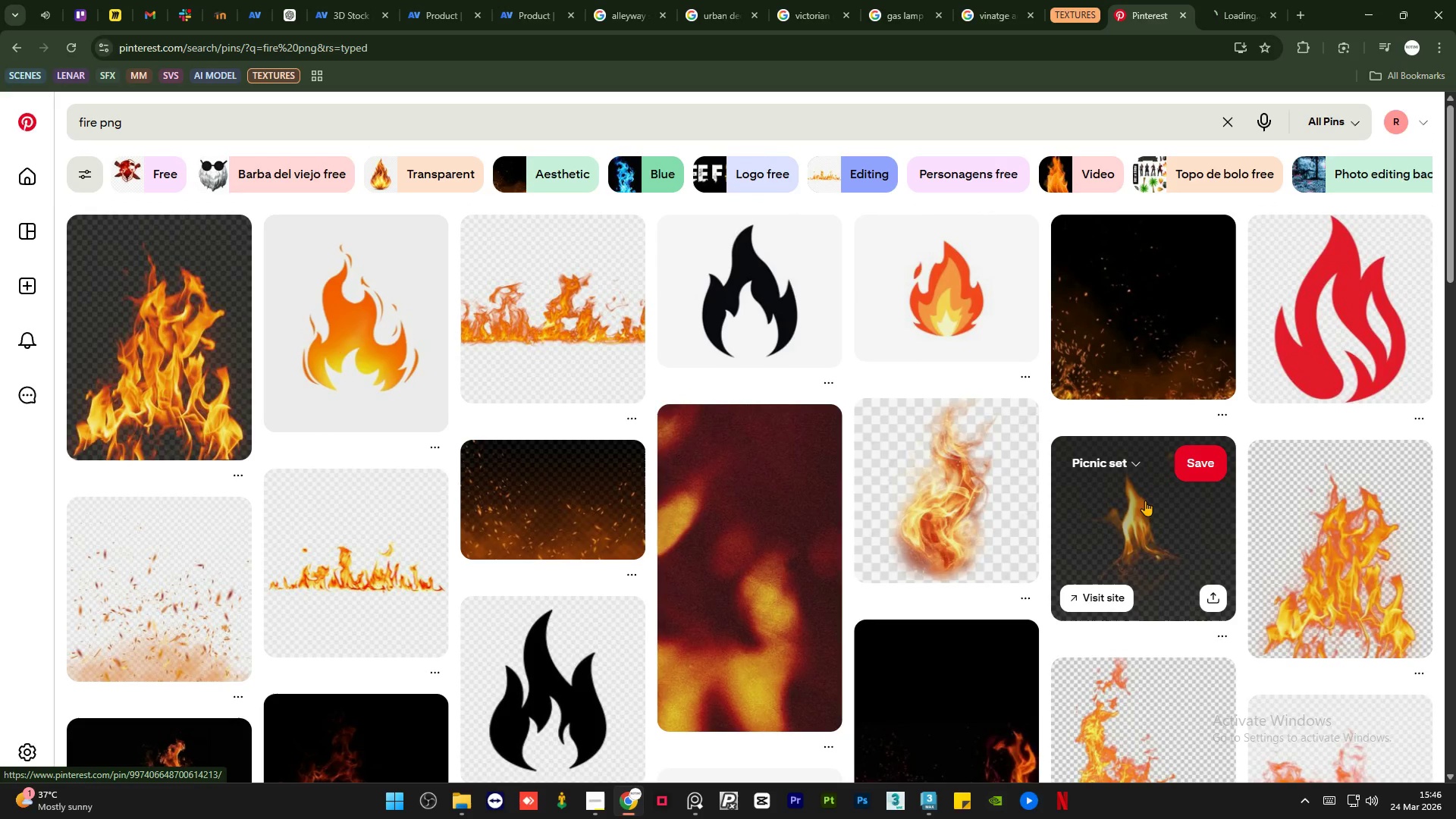 
left_click_drag(start_coordinate=[1219, 0], to_coordinate=[1222, 0])
 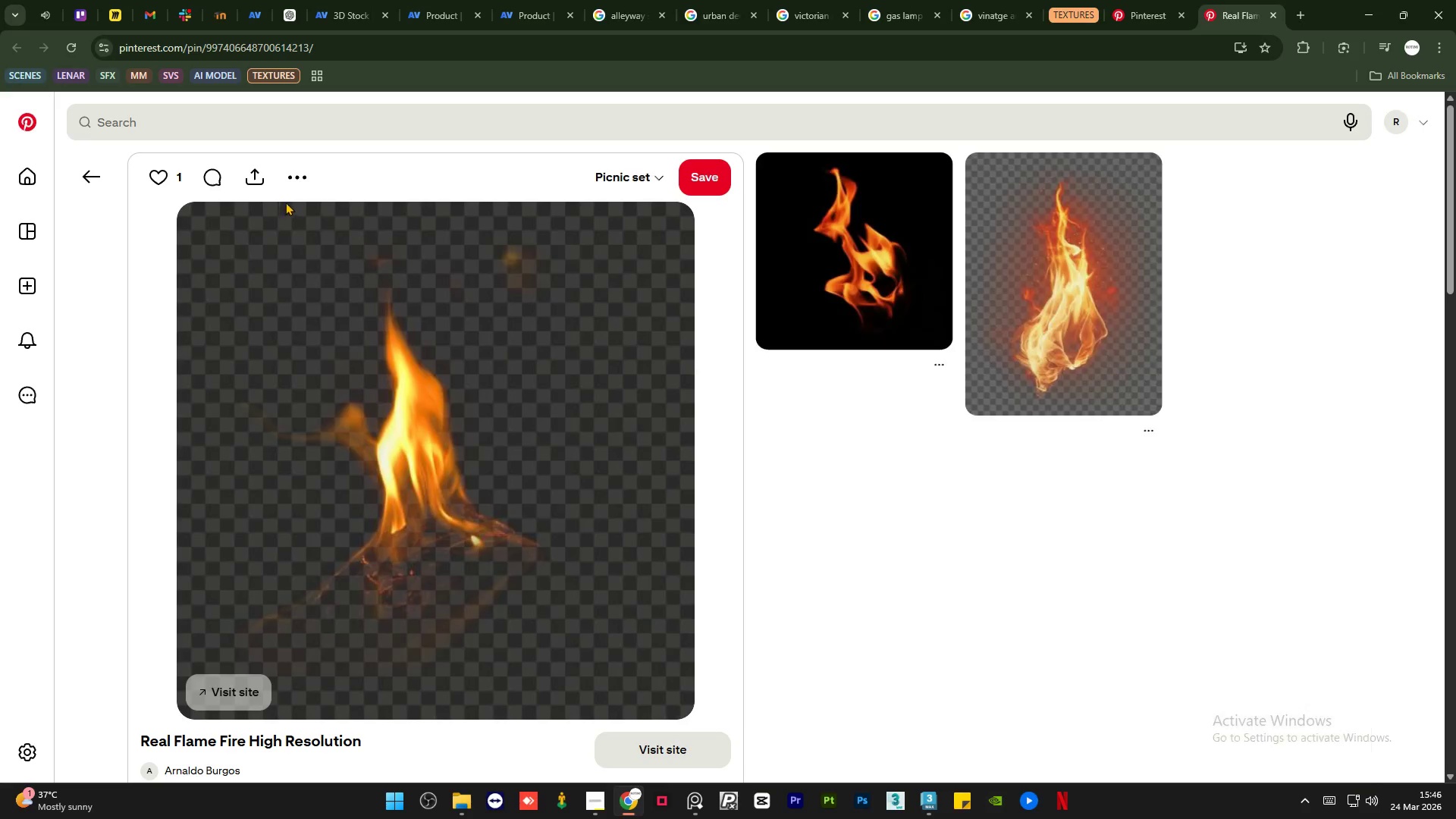 
left_click([295, 184])
 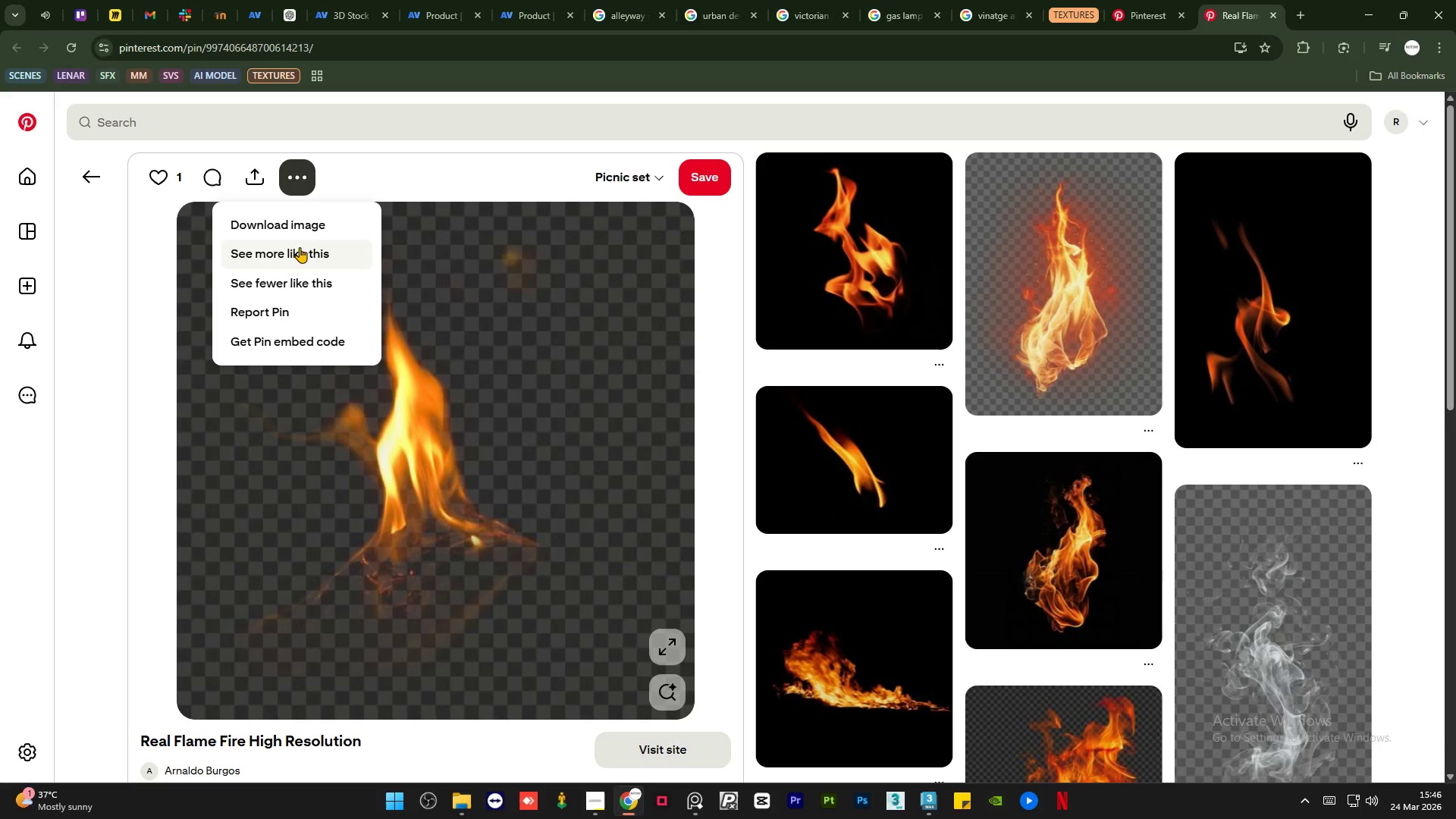 
left_click([303, 224])
 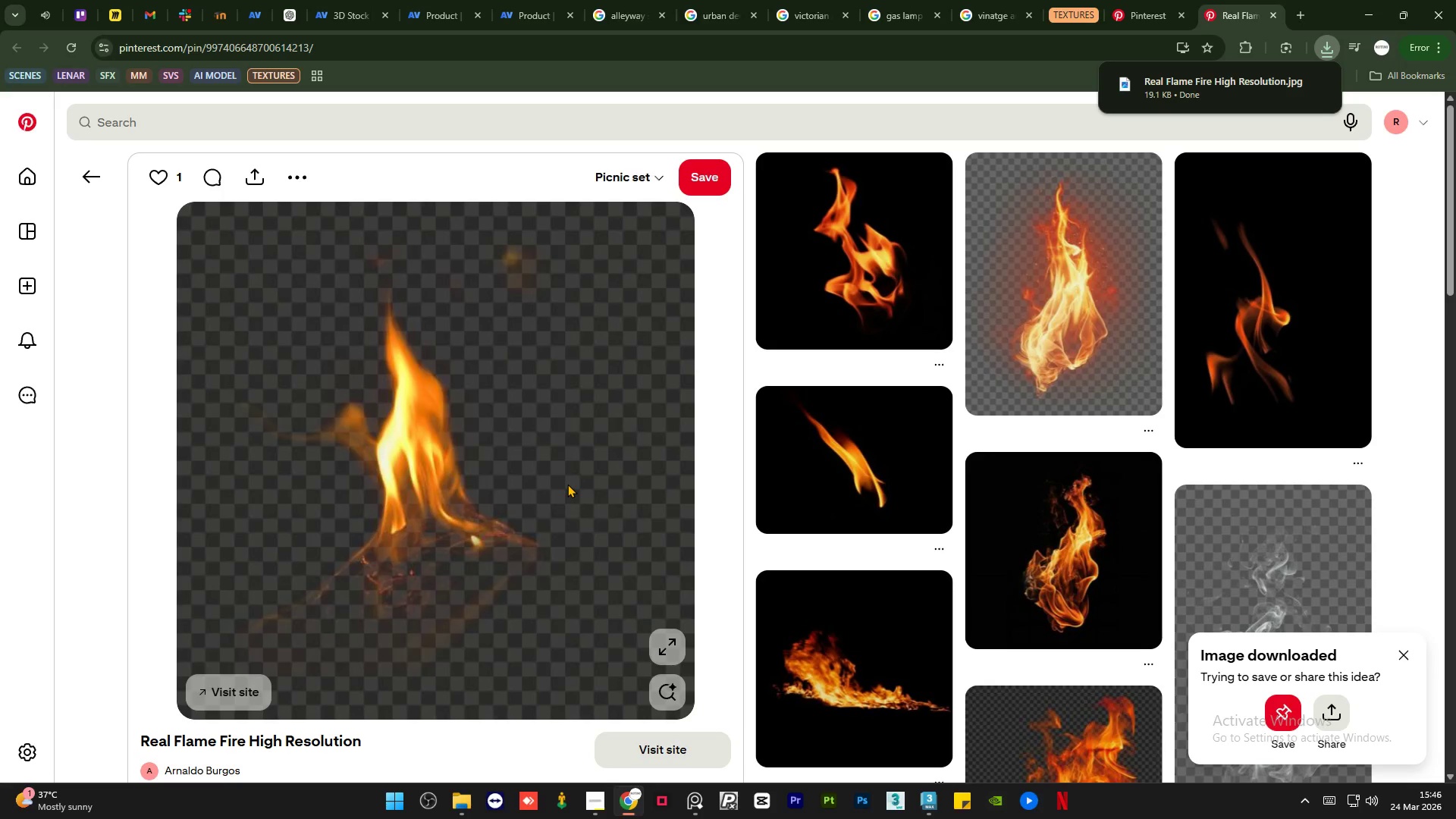 
left_click([467, 803])
 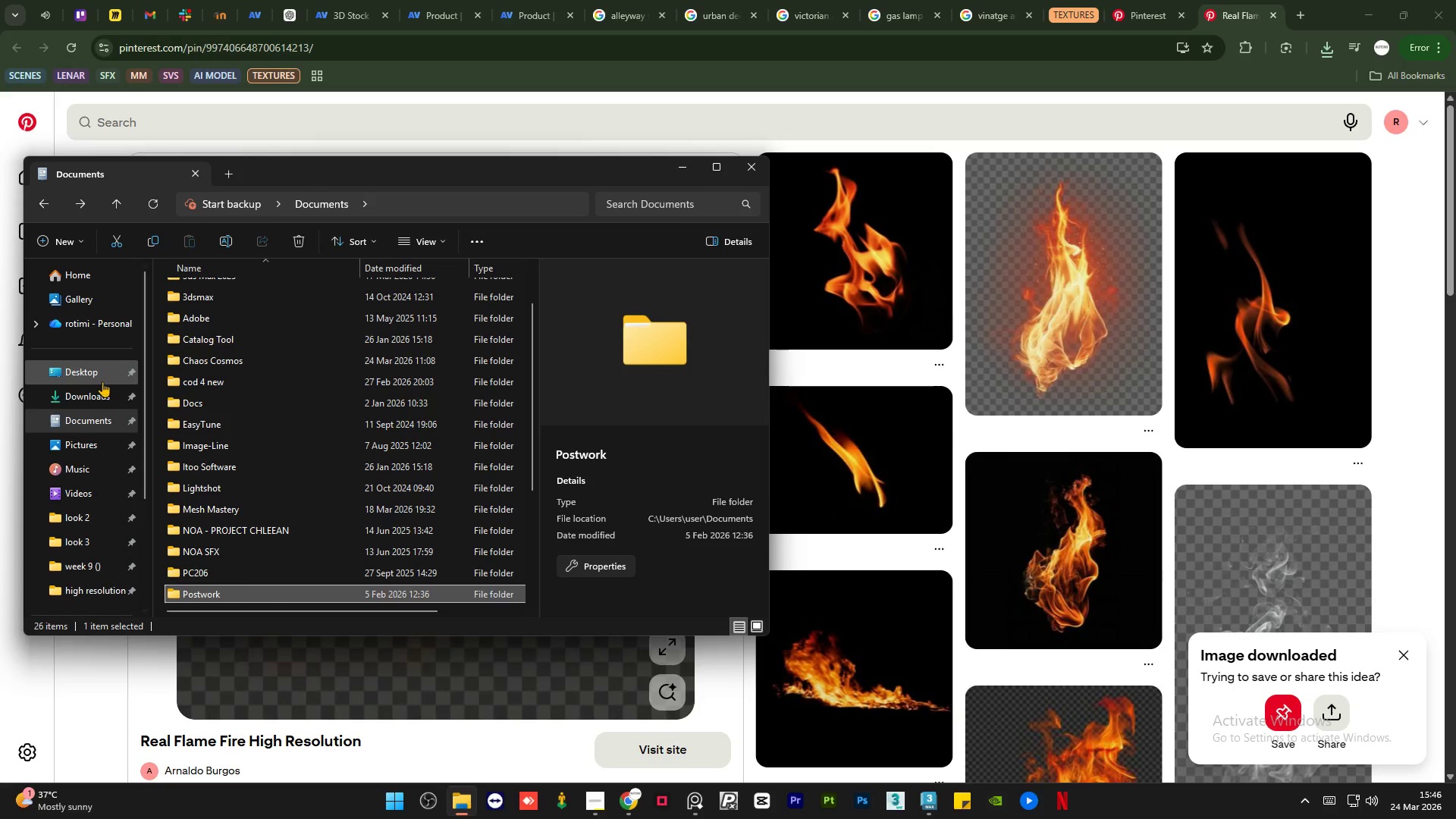 
left_click([90, 430])
 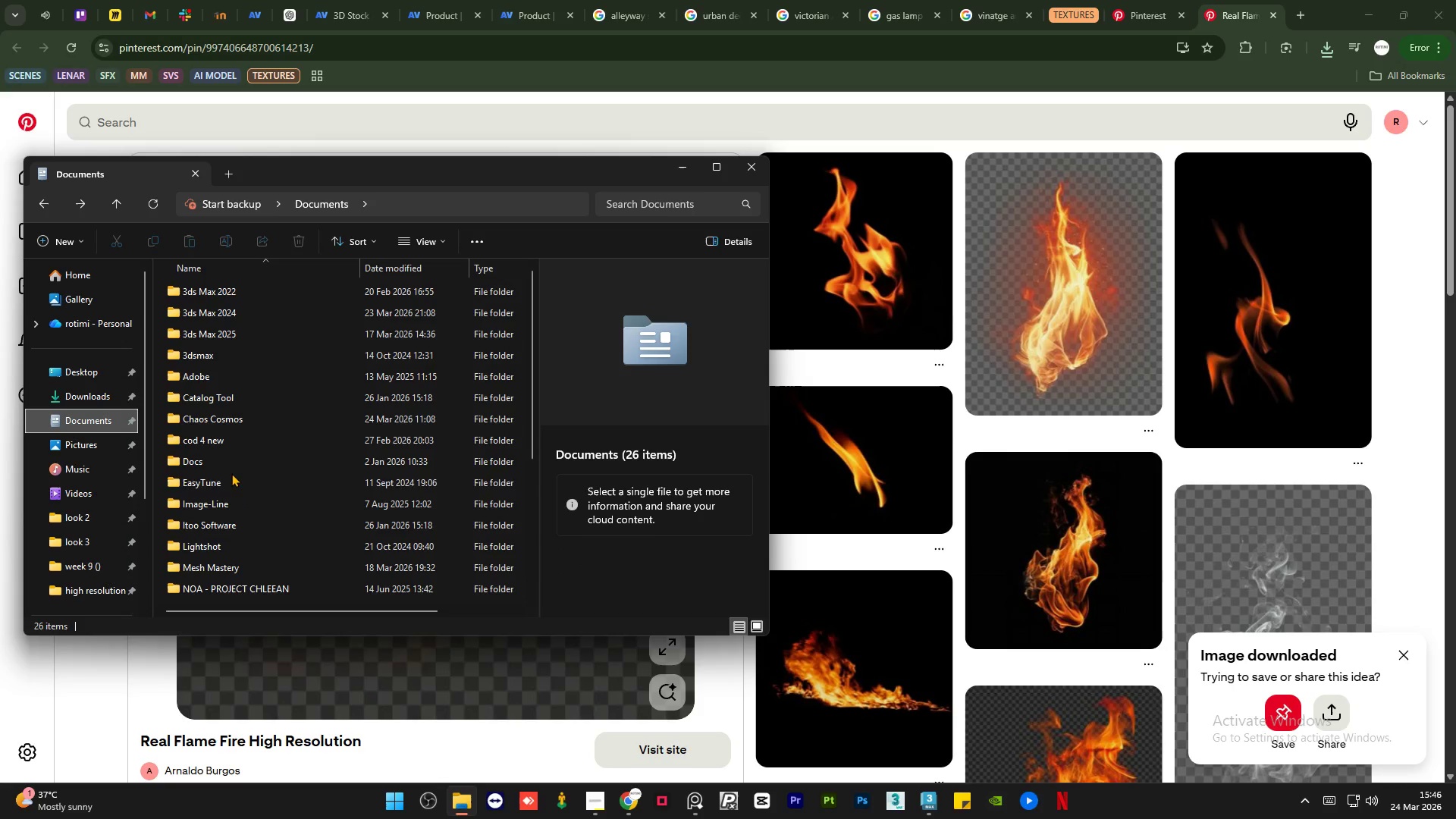 
scroll: coordinate [287, 488], scroll_direction: down, amount: 6.0
 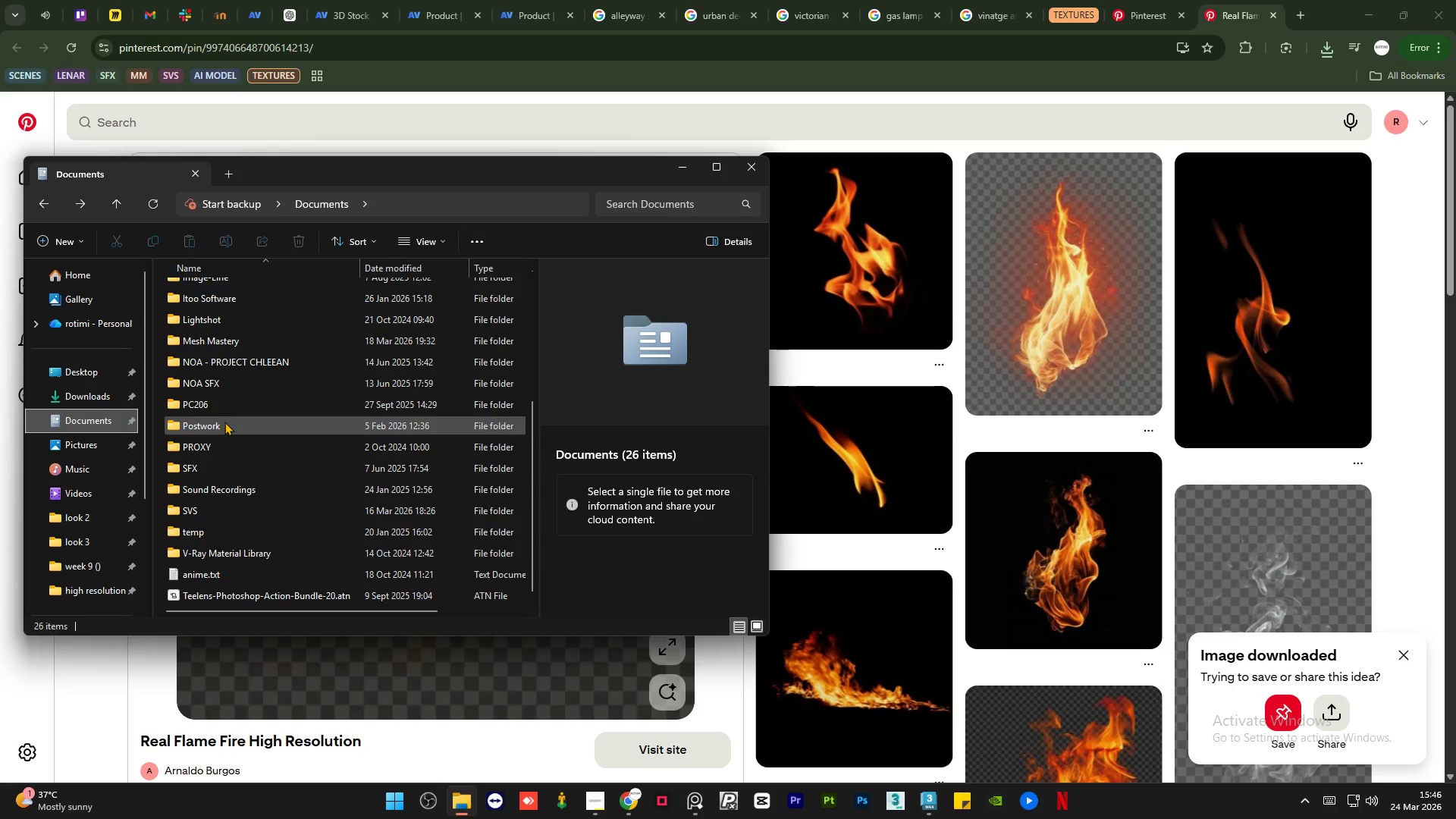 
double_click([224, 421])
 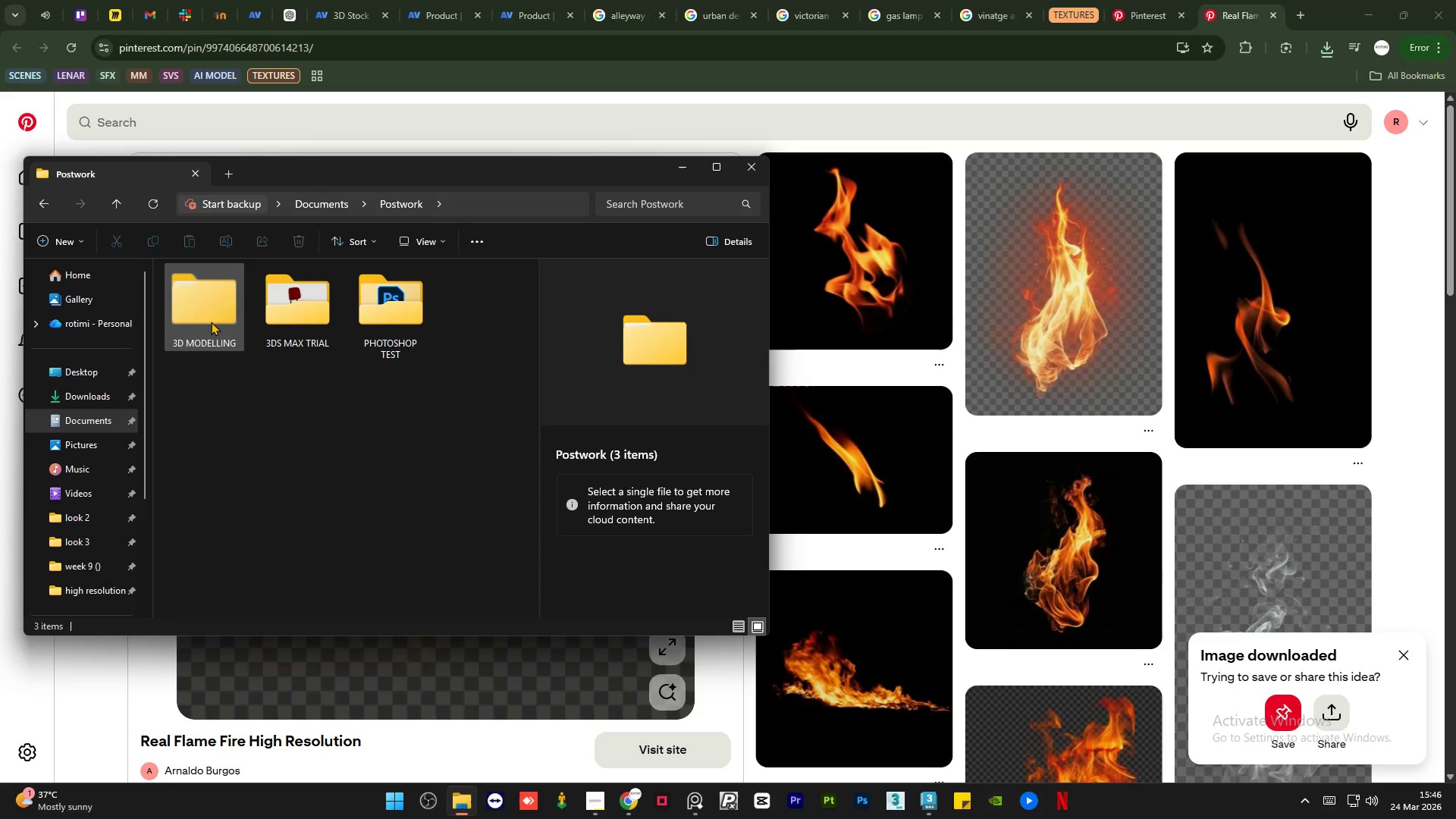 
double_click([211, 318])
 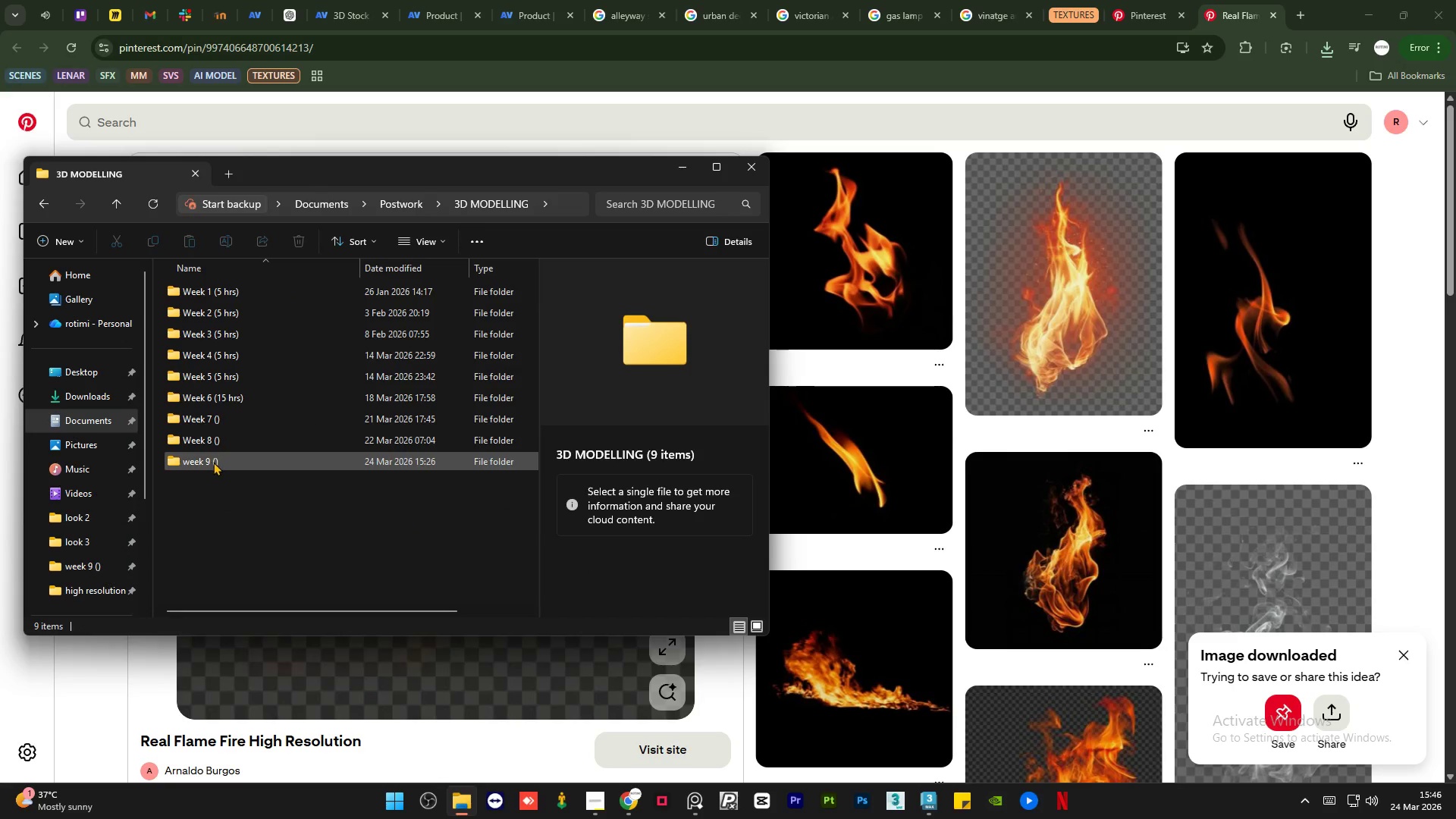 
double_click([213, 463])
 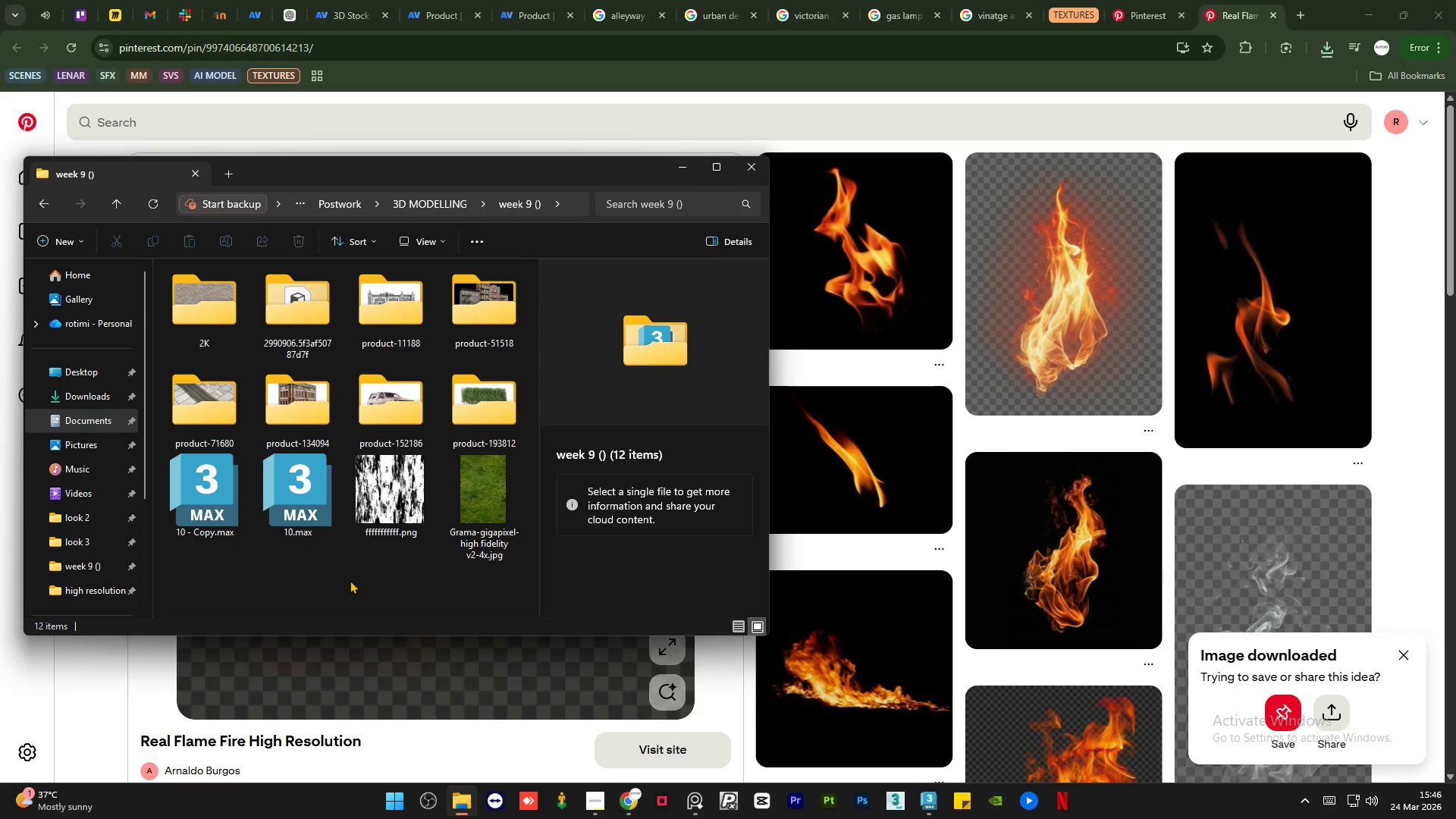 
left_click([309, 572])
 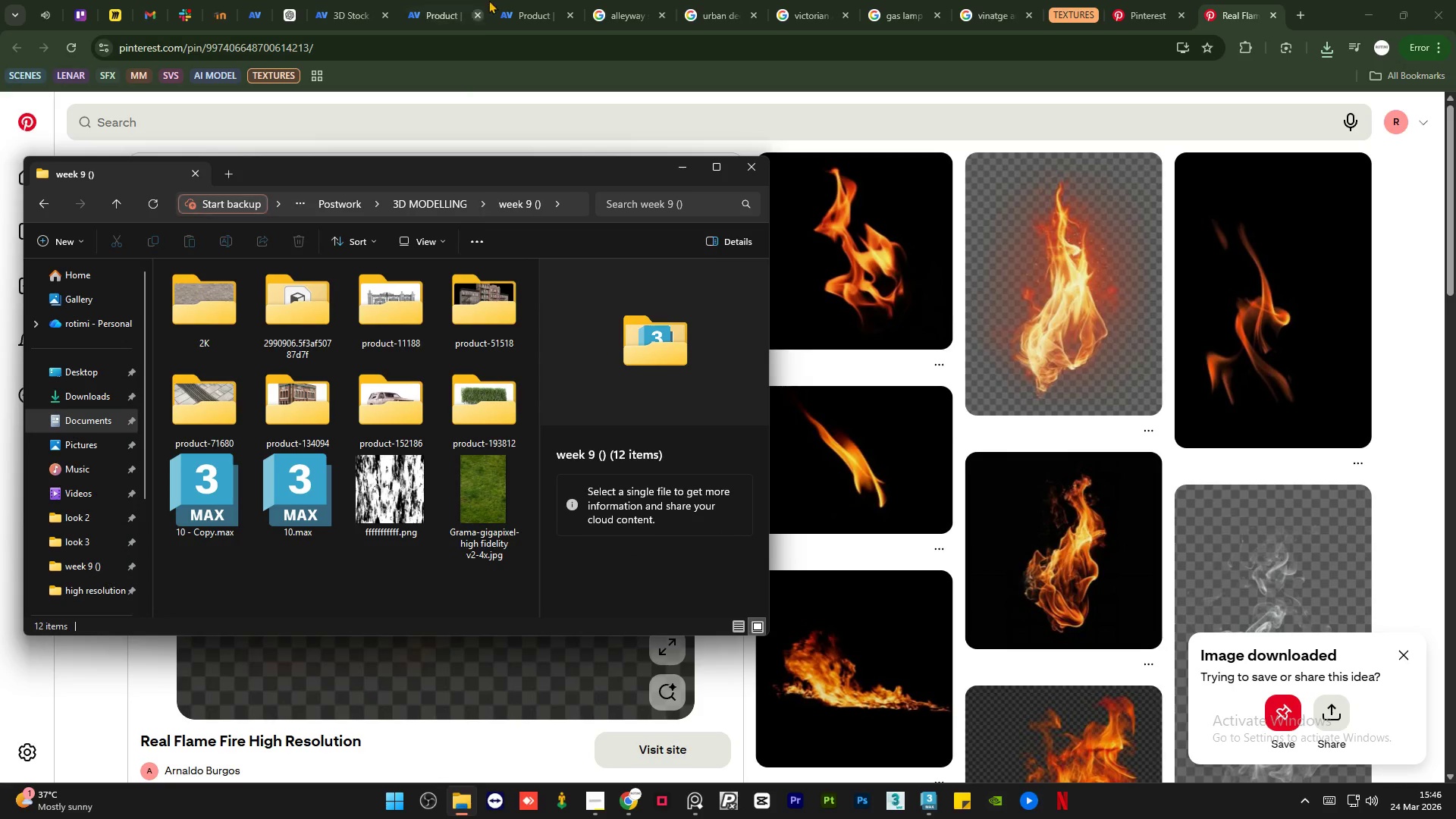 
left_click([226, 176])
 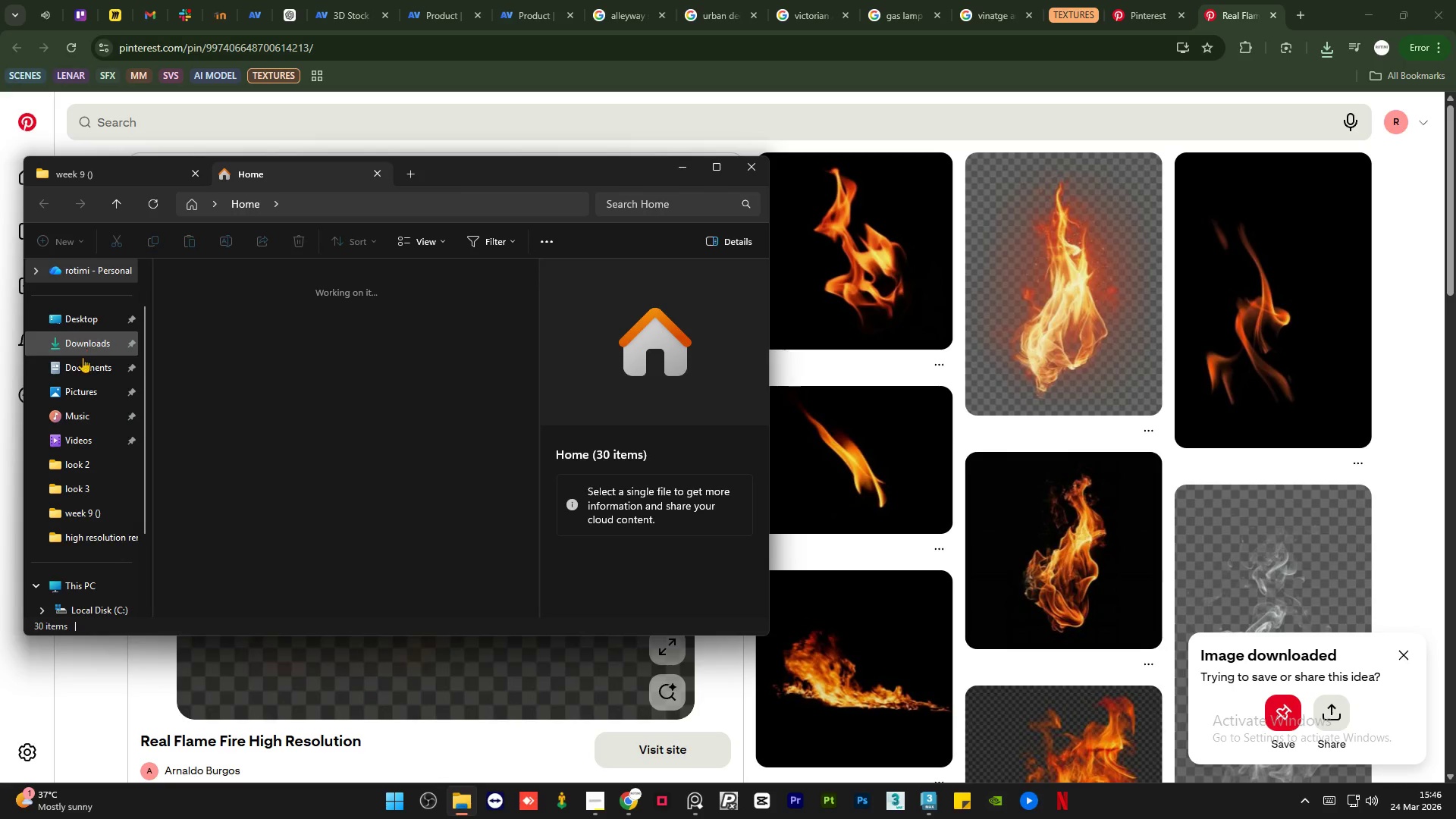 
left_click([85, 344])
 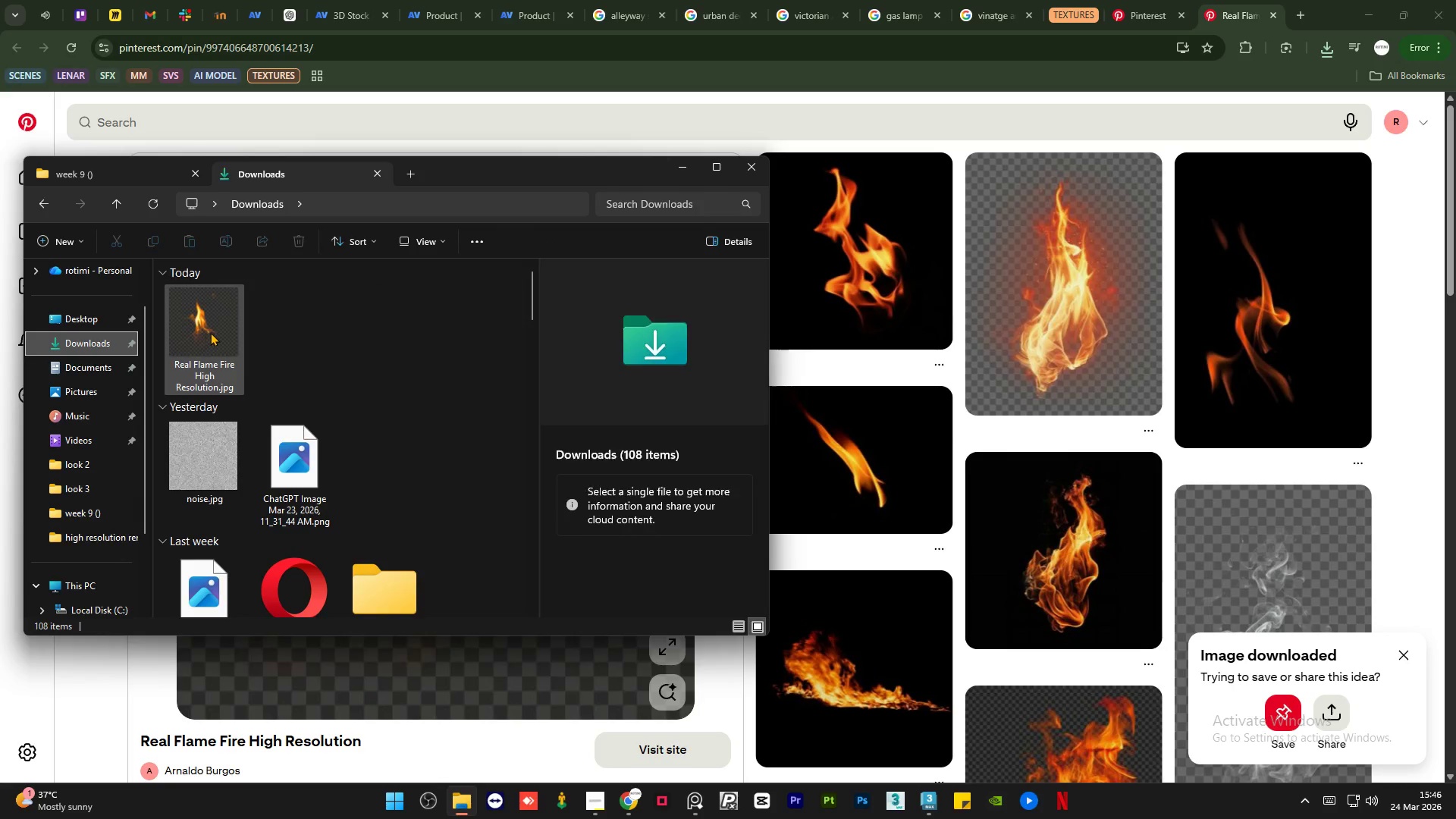 
left_click([210, 331])
 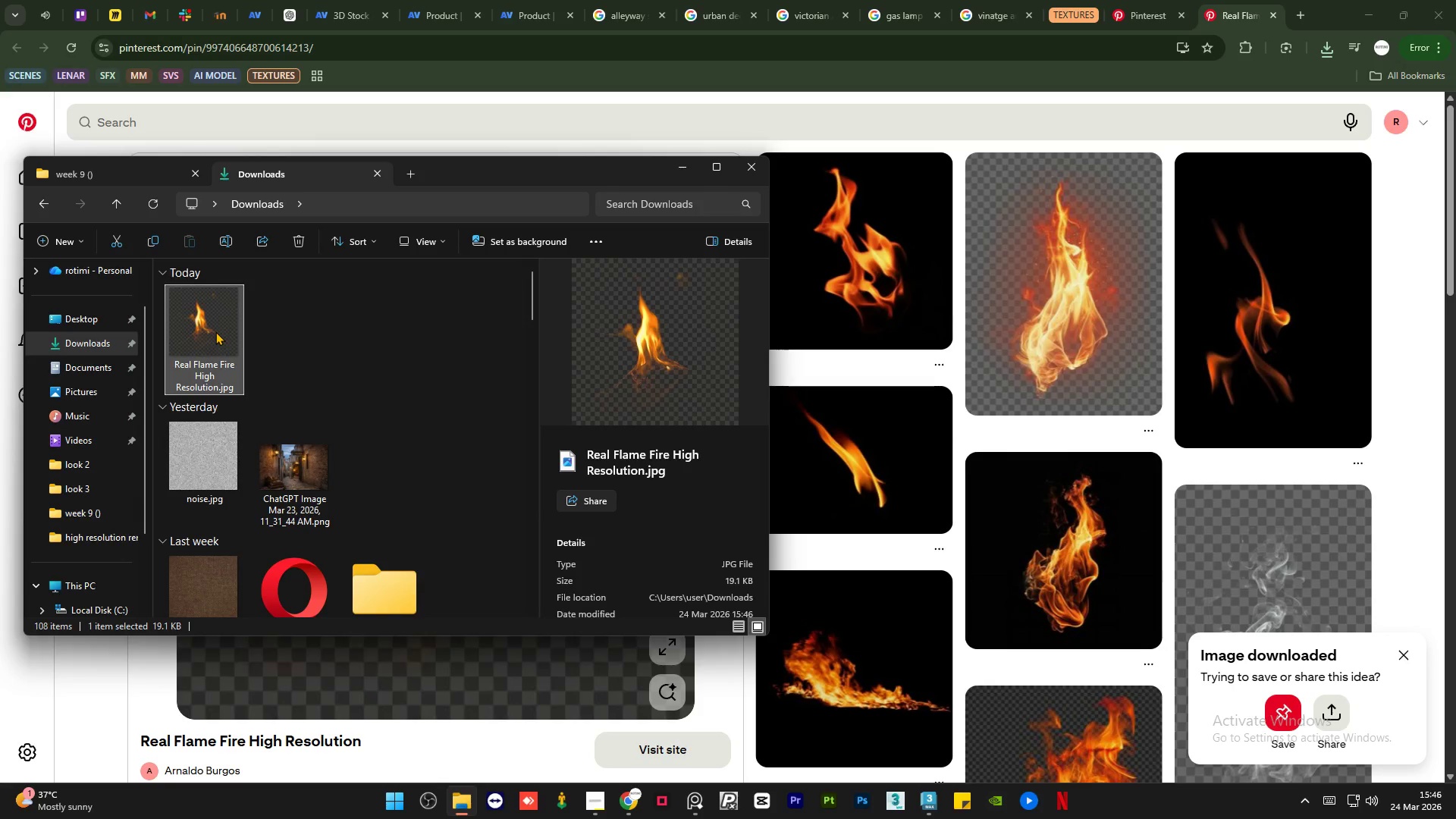 
scroll: coordinate [720, 480], scroll_direction: up, amount: 1.0
 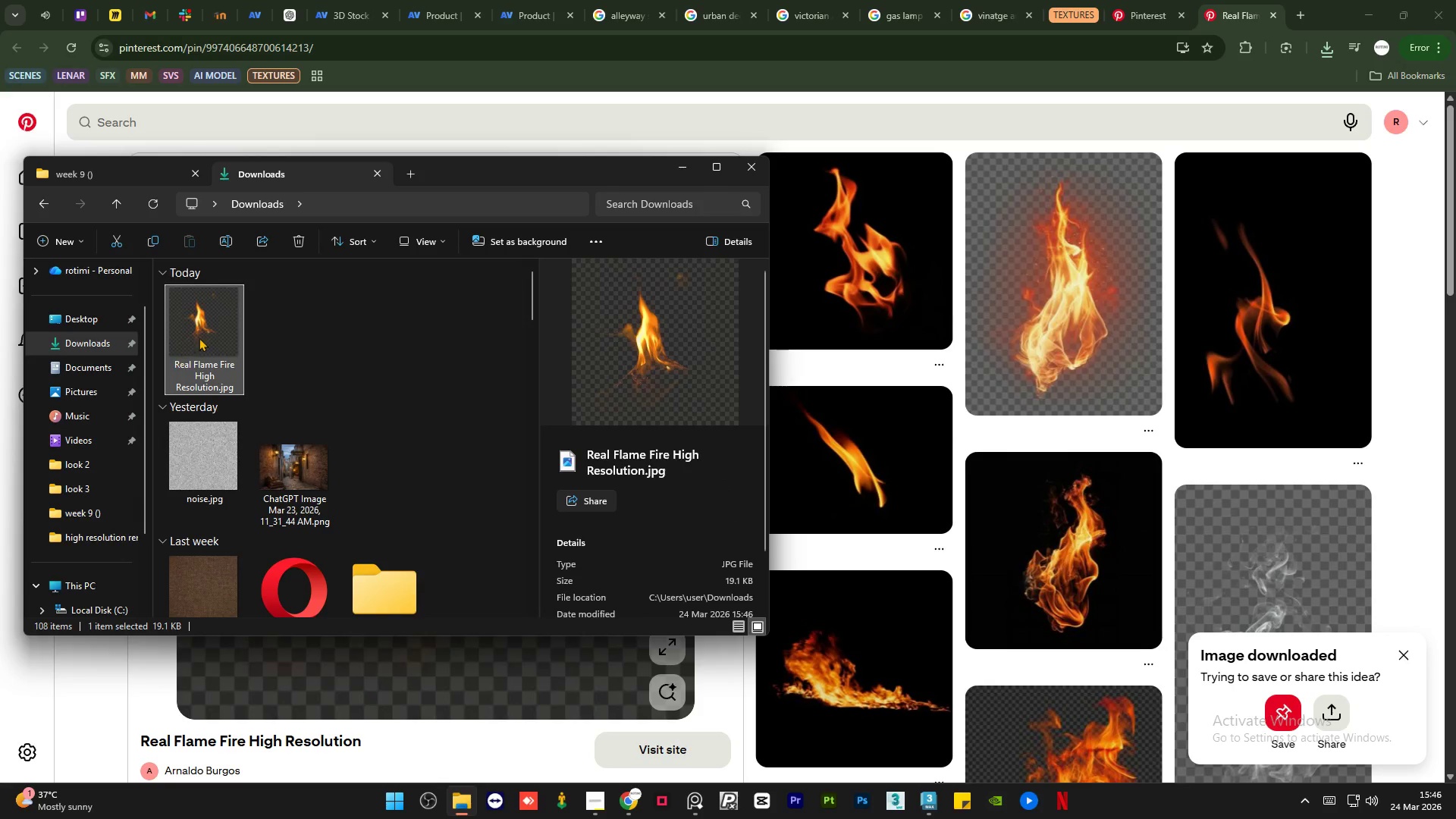 
double_click([199, 327])
 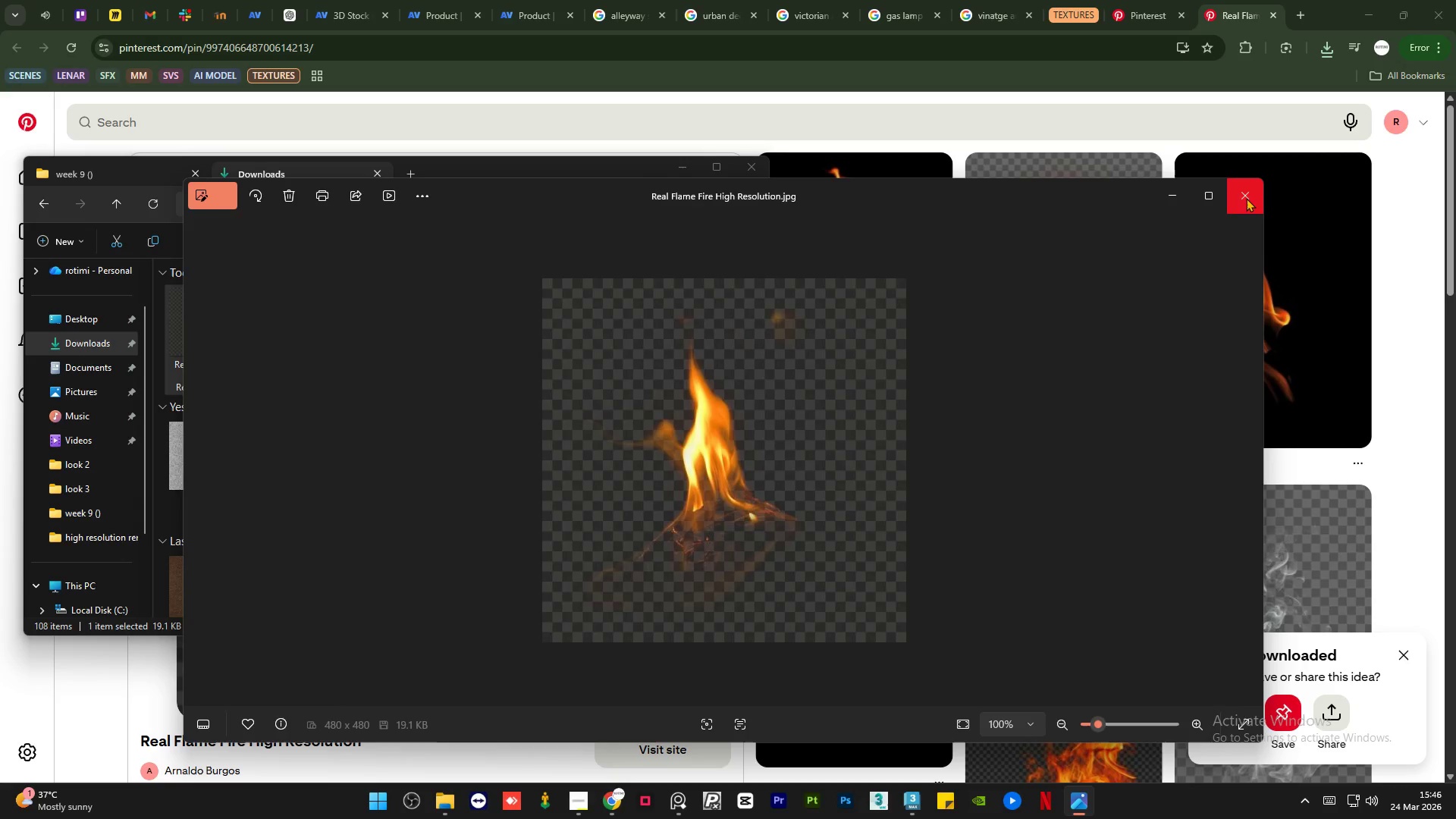 
left_click([1247, 196])
 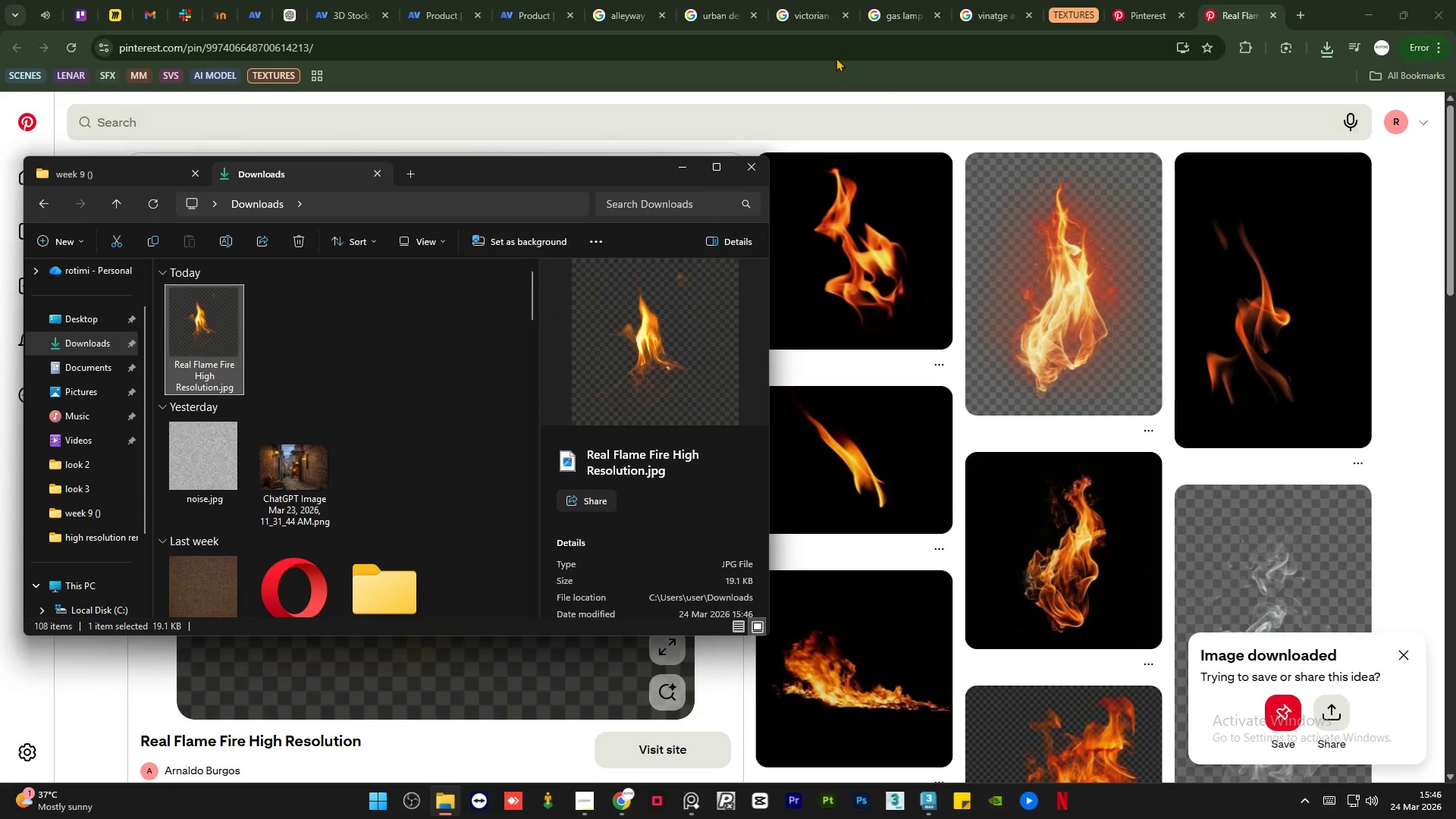 
left_click([838, 49])
 